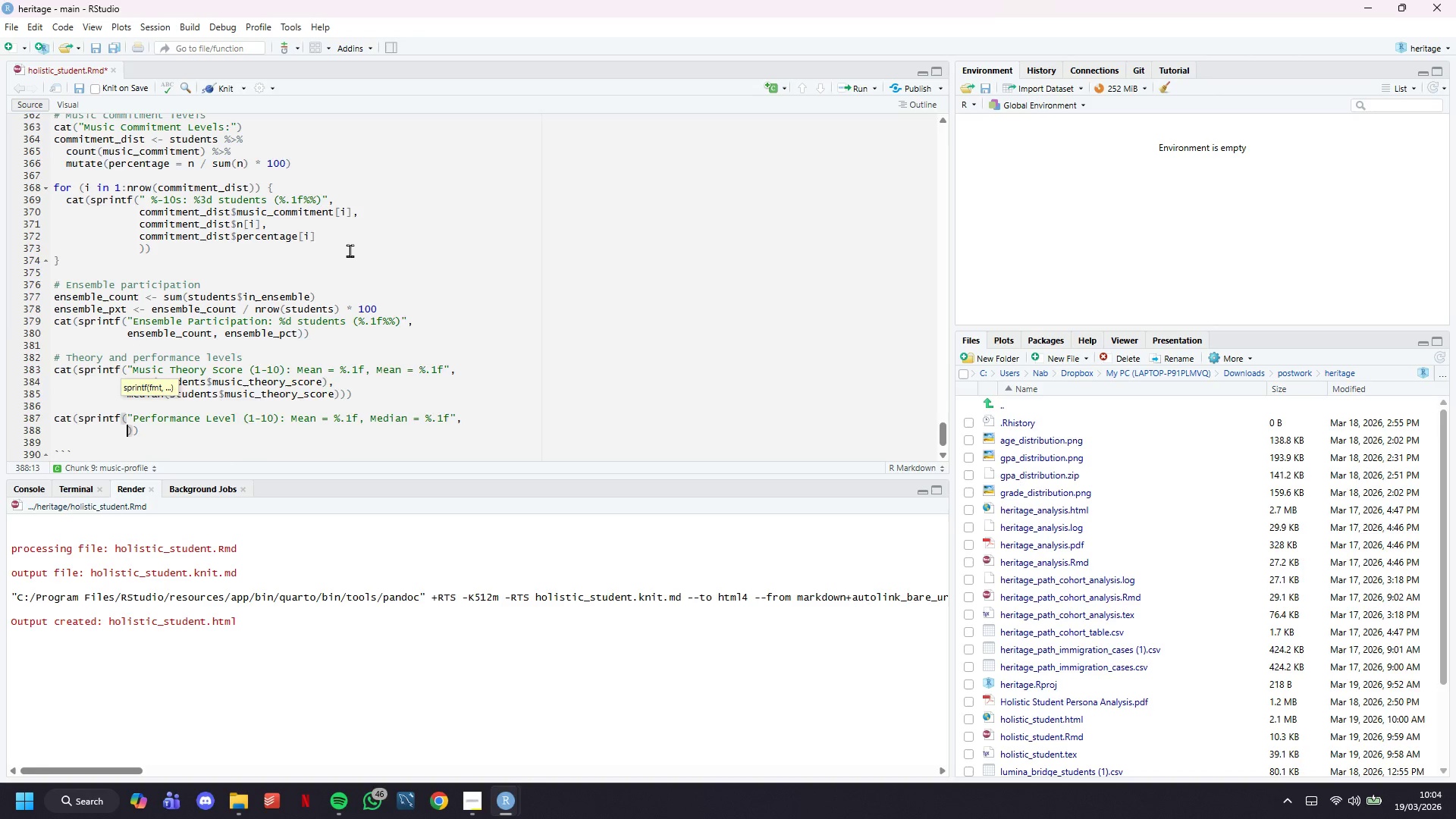 
scroll: coordinate [350, 250], scroll_direction: down, amount: 4.0
 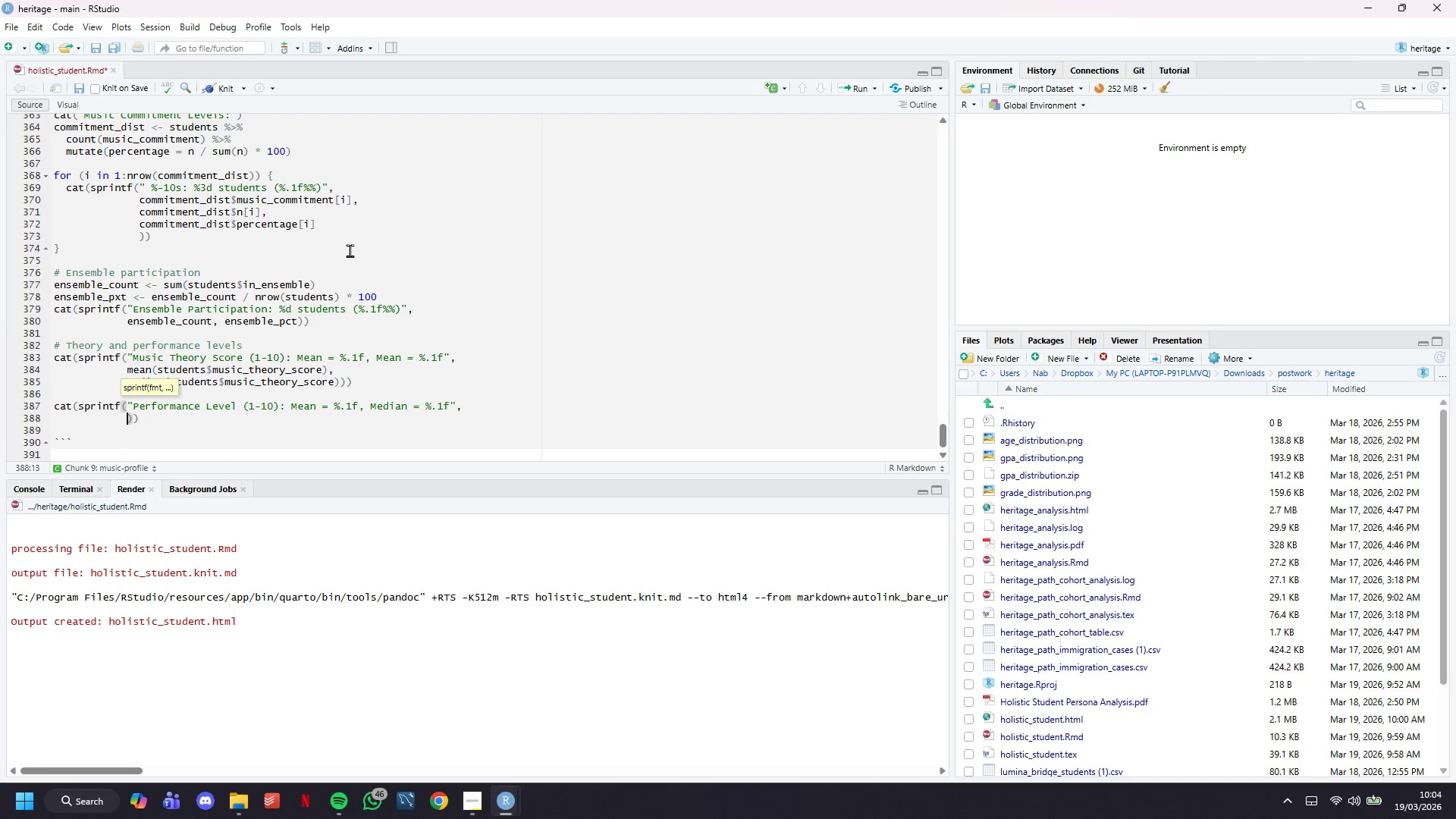 
key(Enter)
 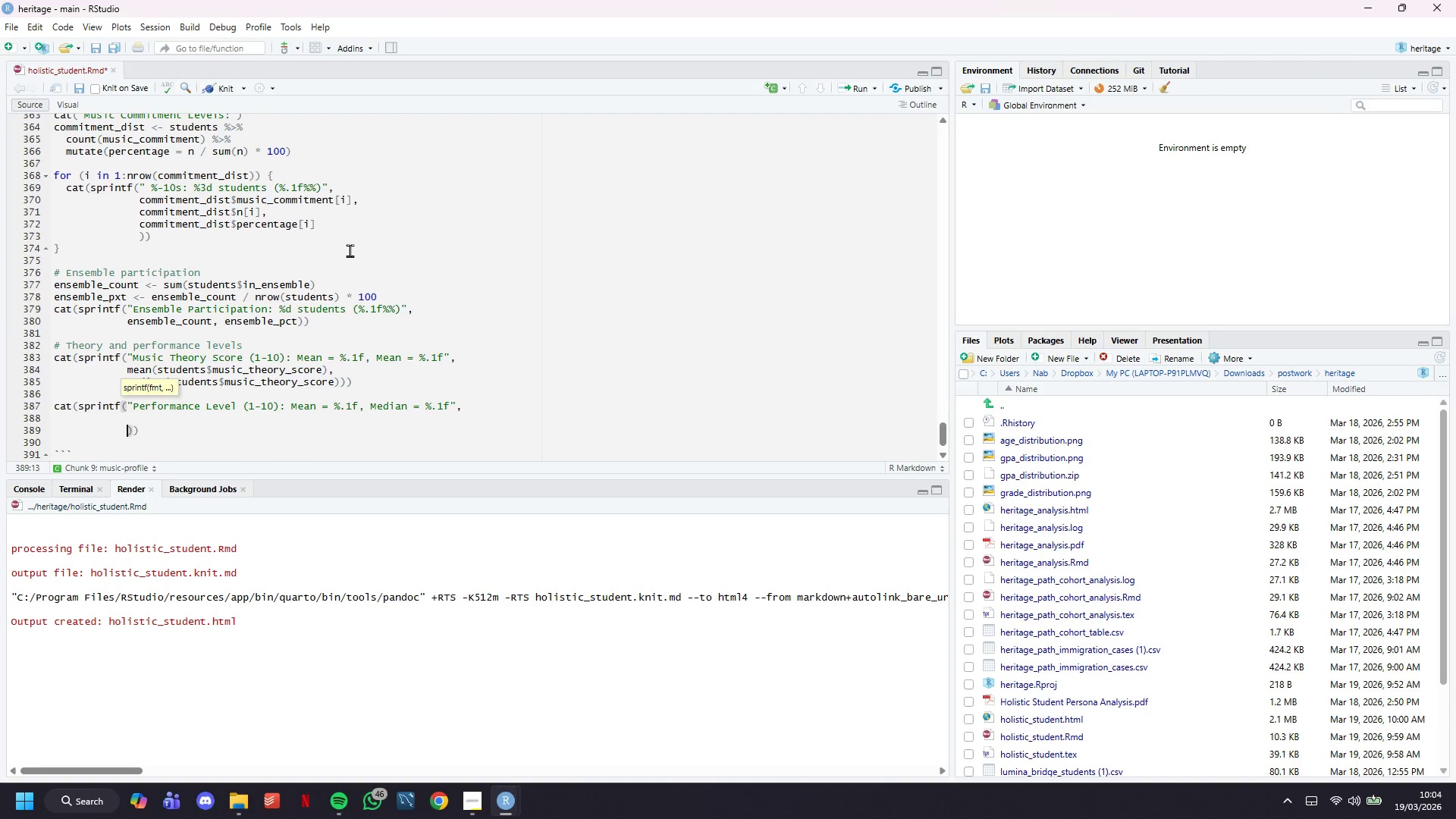 
key(ArrowUp)
 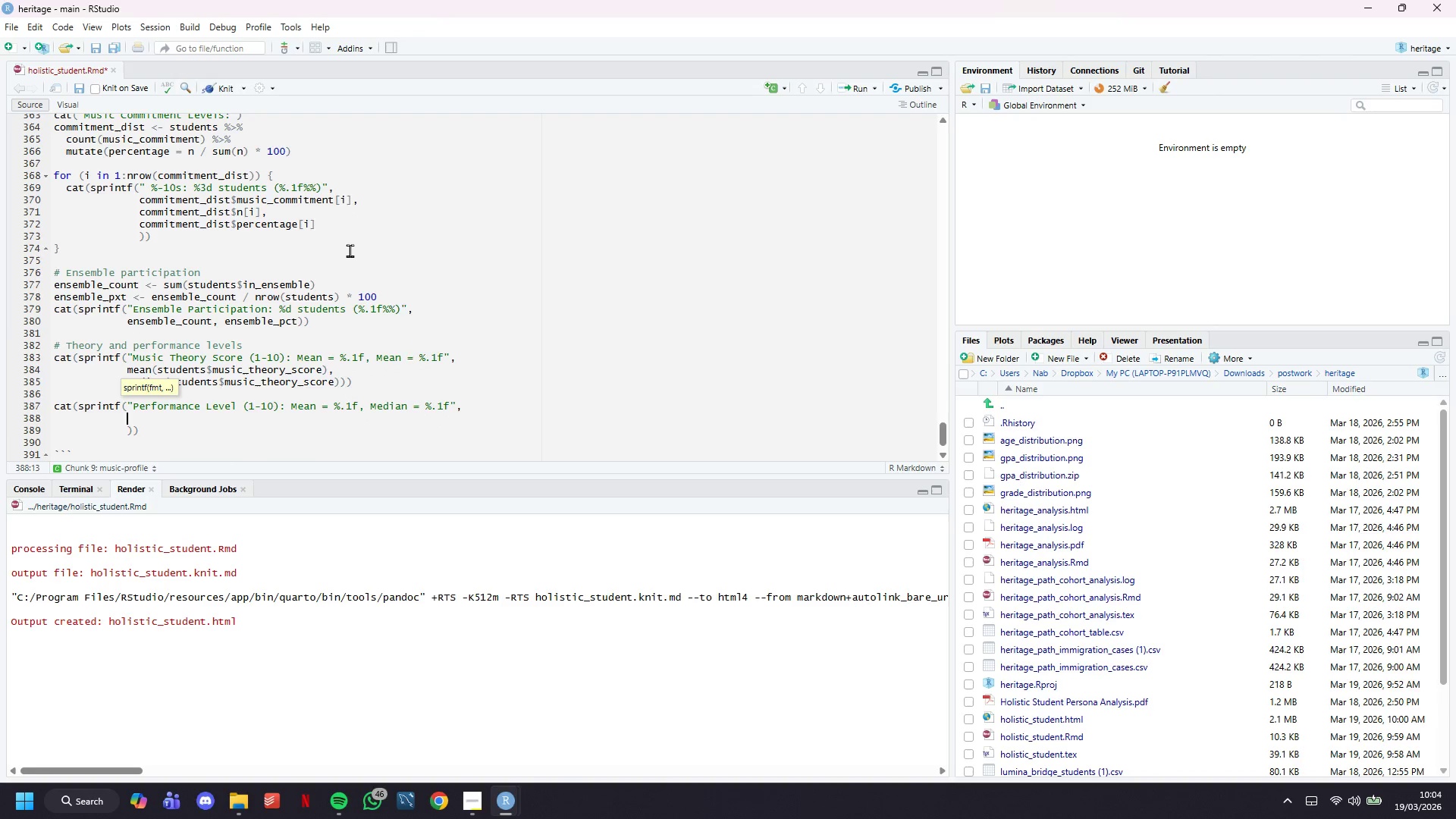 
type(mean(students$performance_level,)
 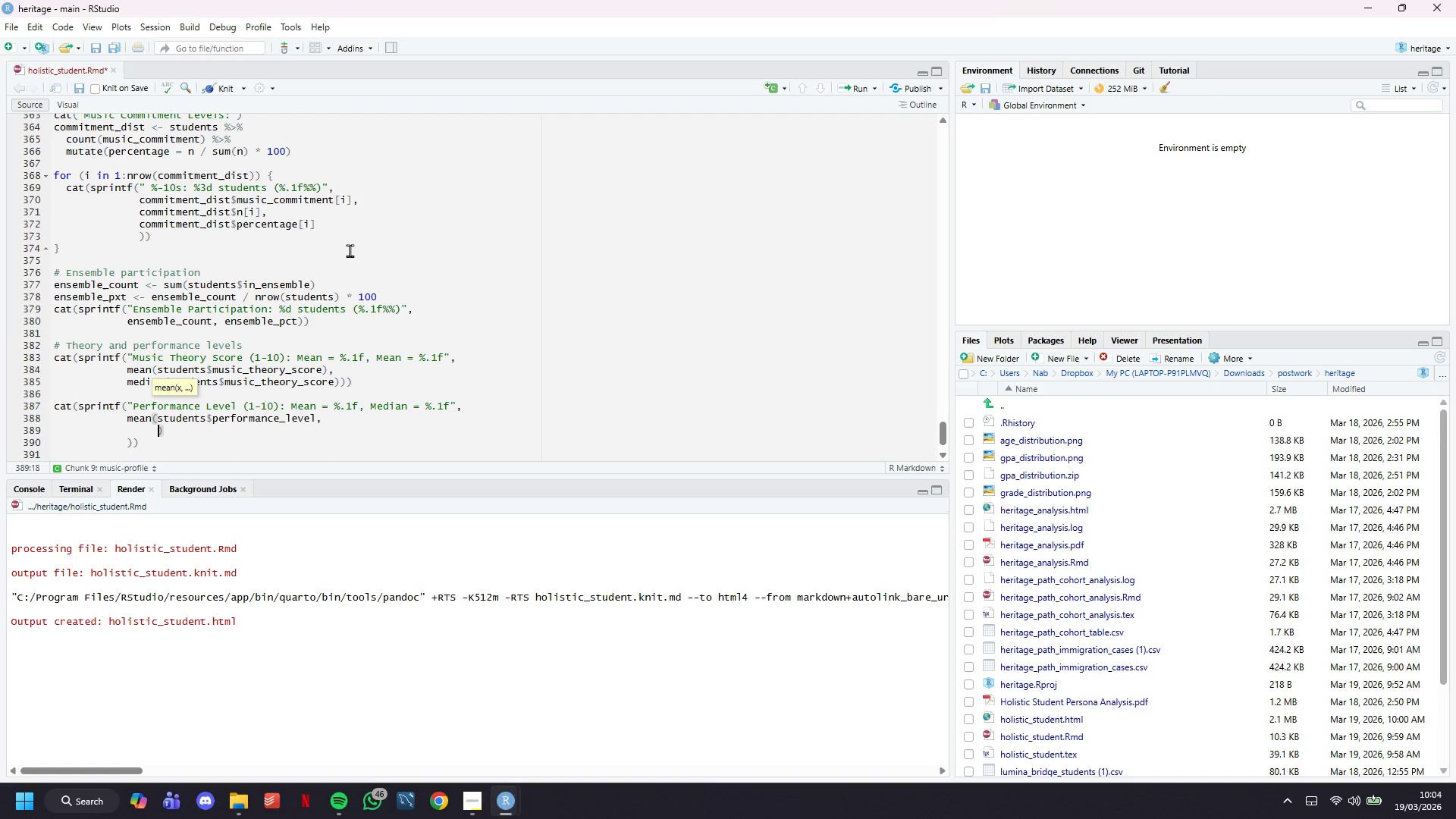 
 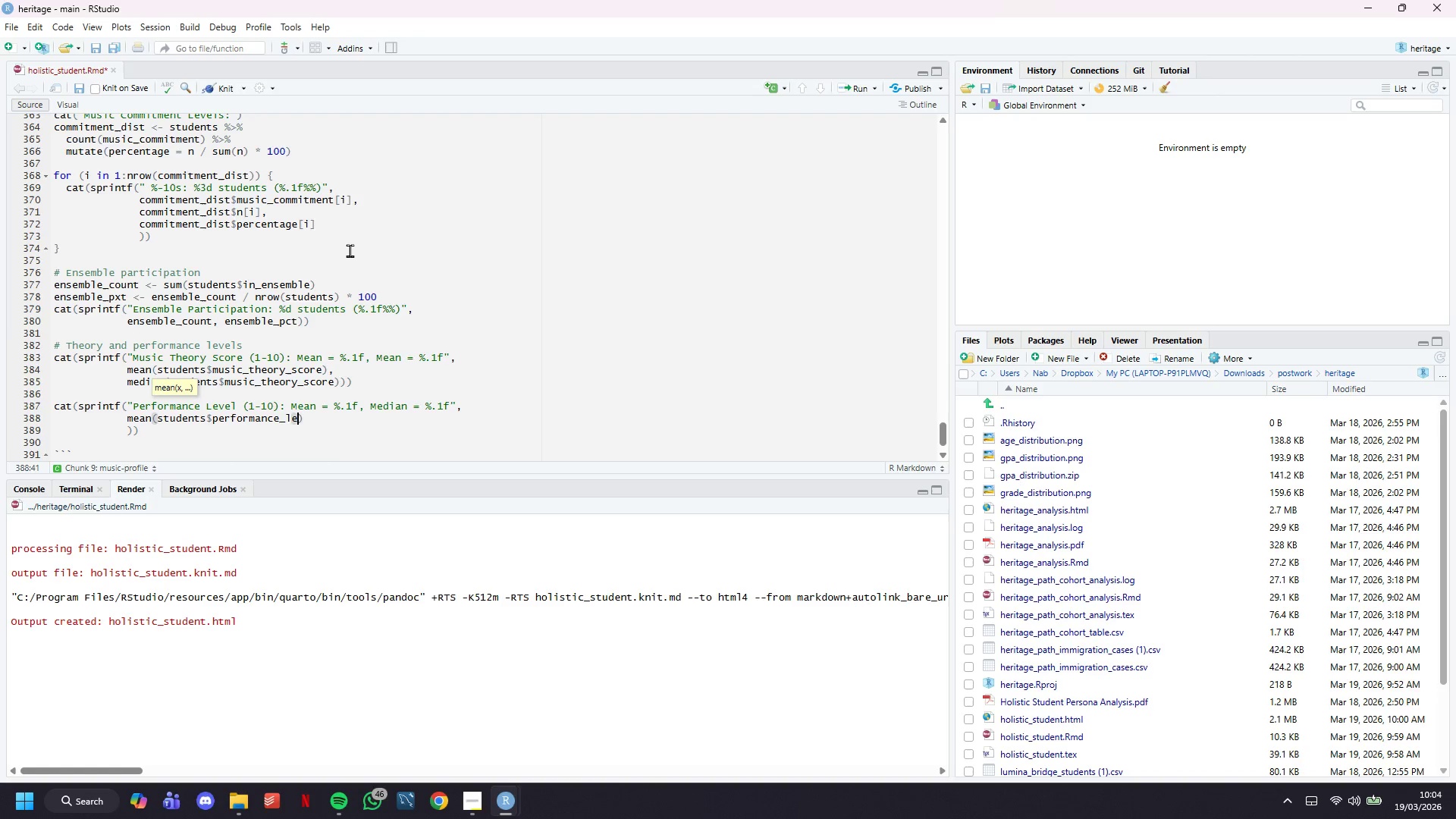 
key(Enter)
 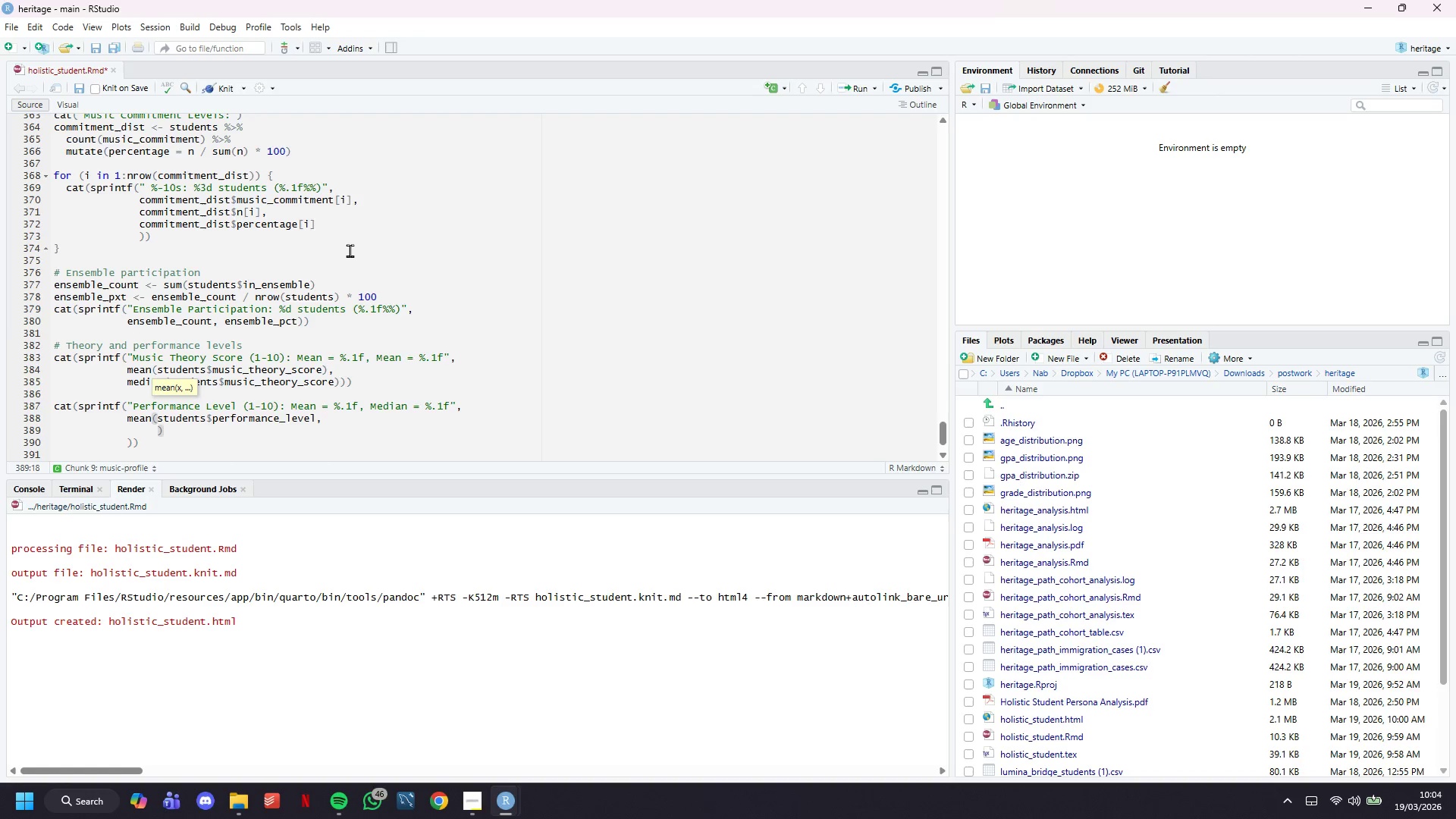 
key(Control+Z)
 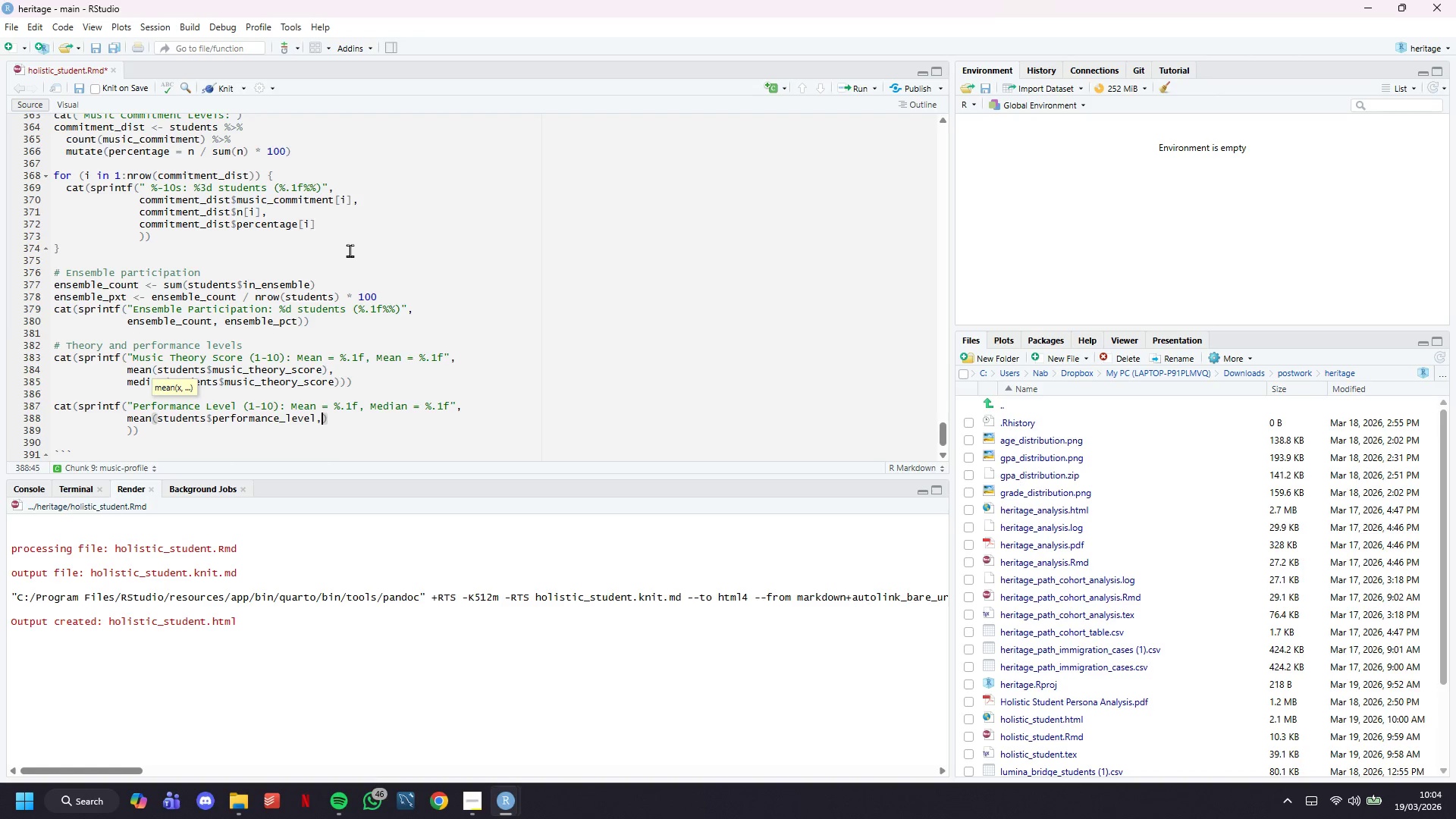 
key(Control+Z)
 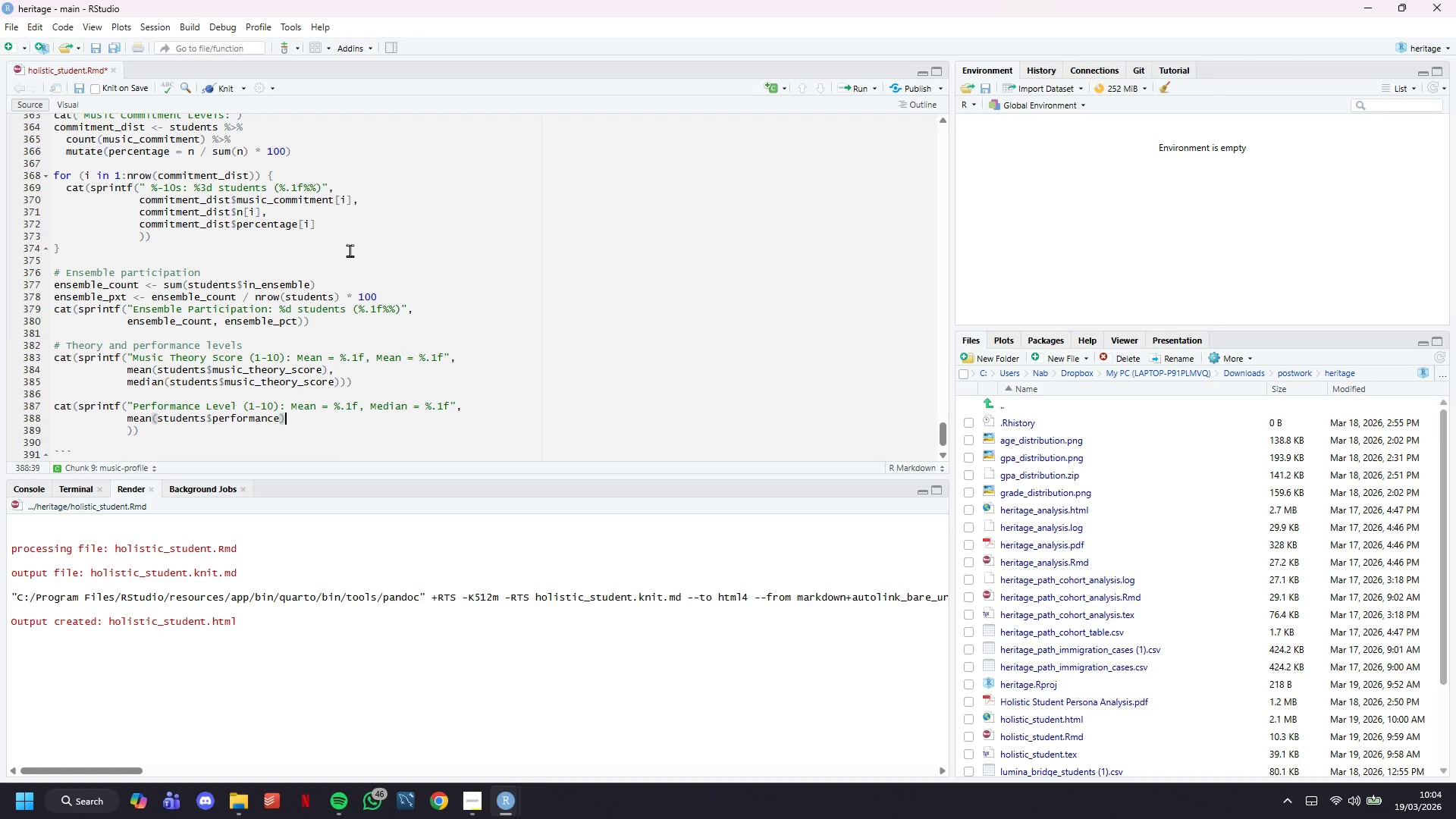 
key(ArrowRight)
 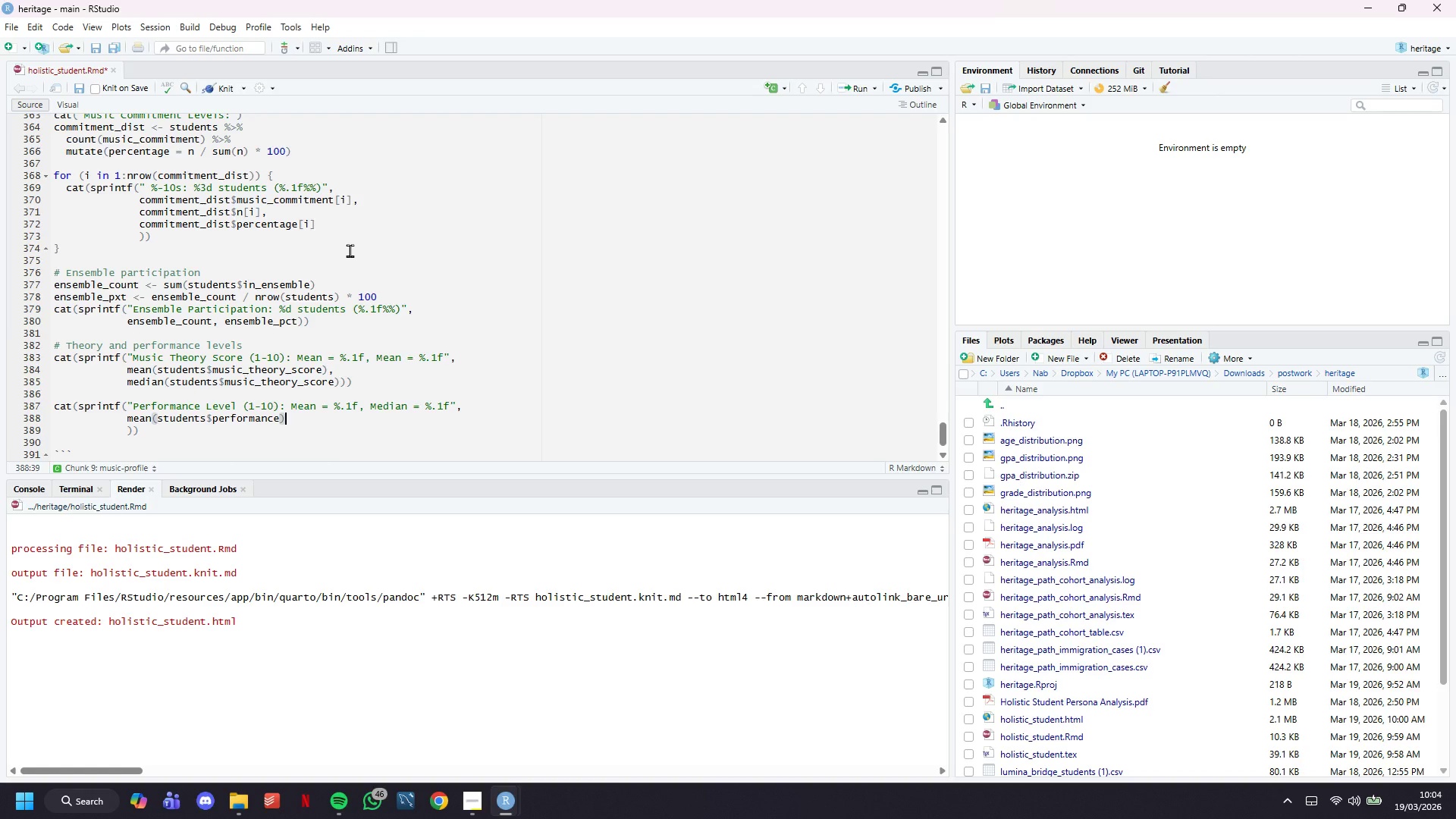 
key(ArrowLeft)
 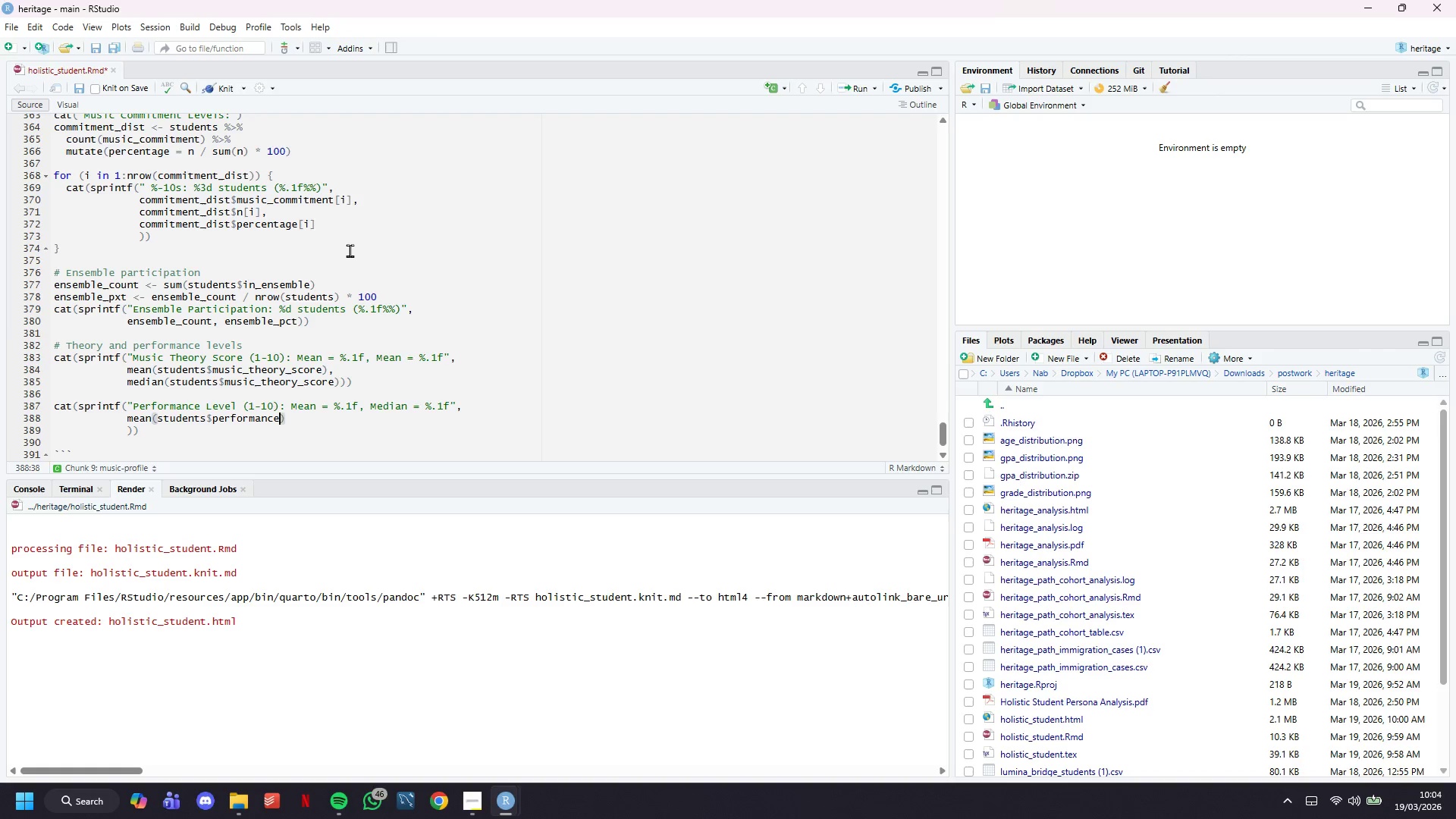 
type(_leb)
key(Backspace)
key(Backspace)
type(evel)
 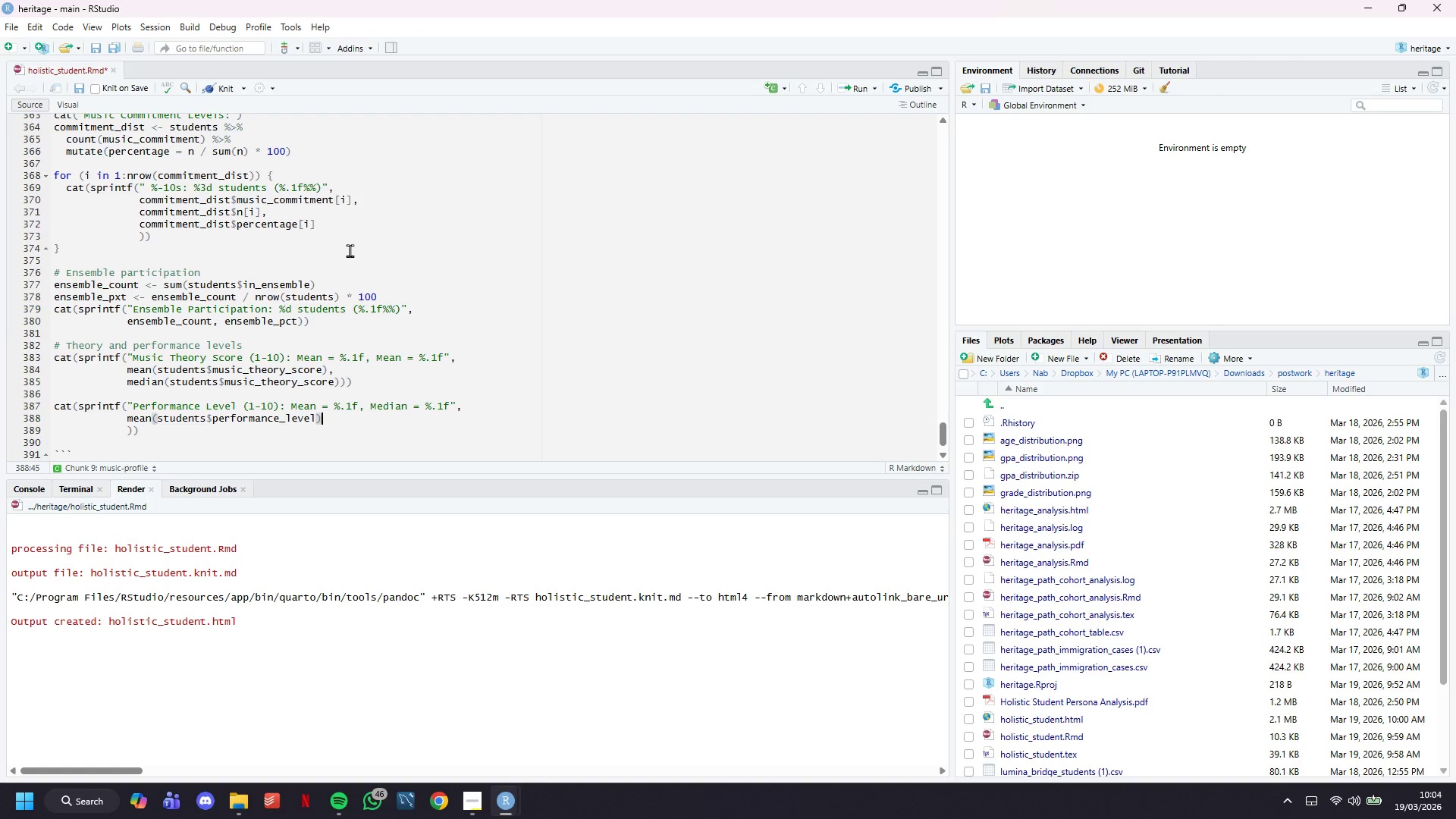 
key(ArrowRight)
 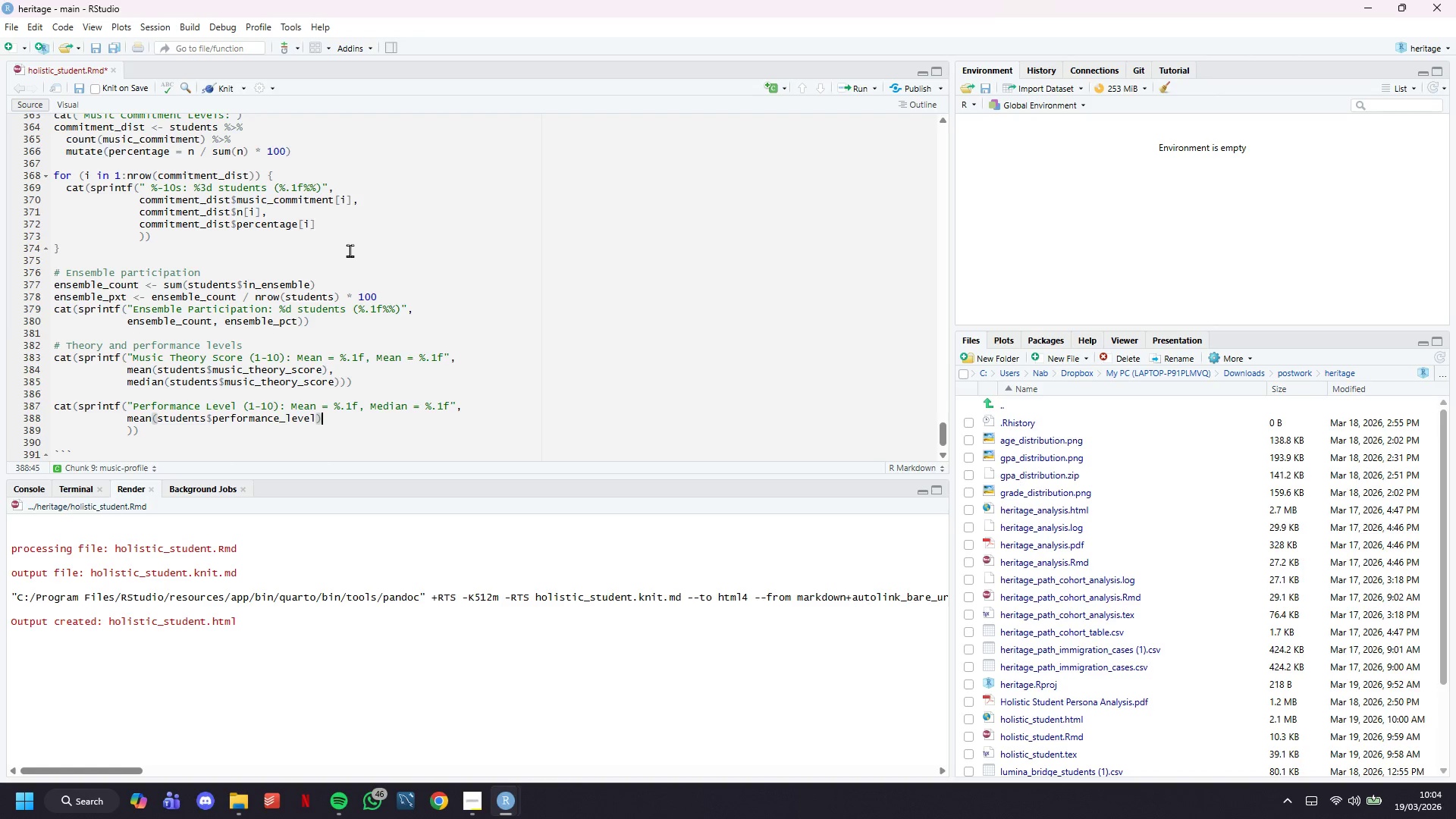 
key(Comma)
 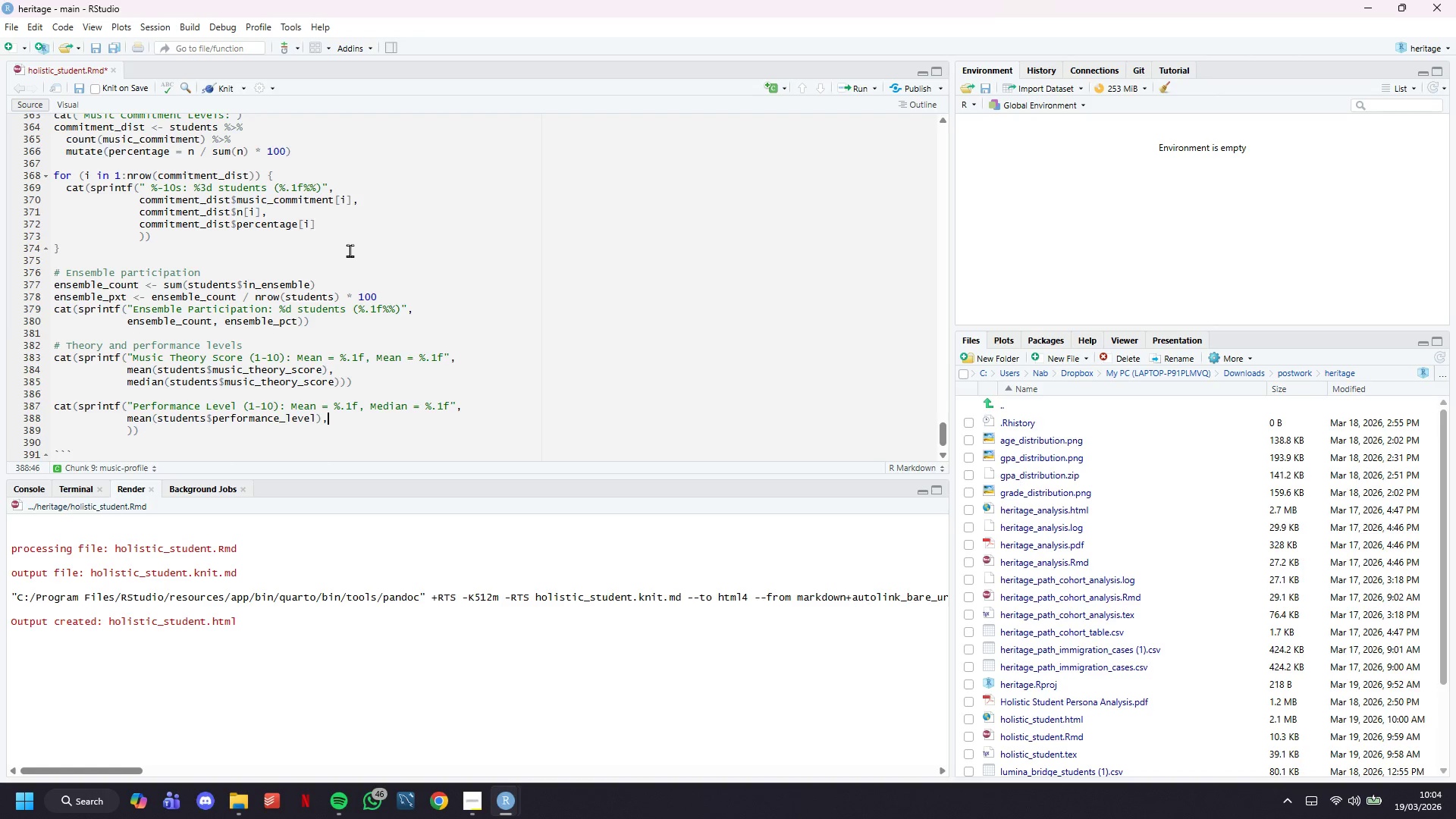 
key(Enter)
 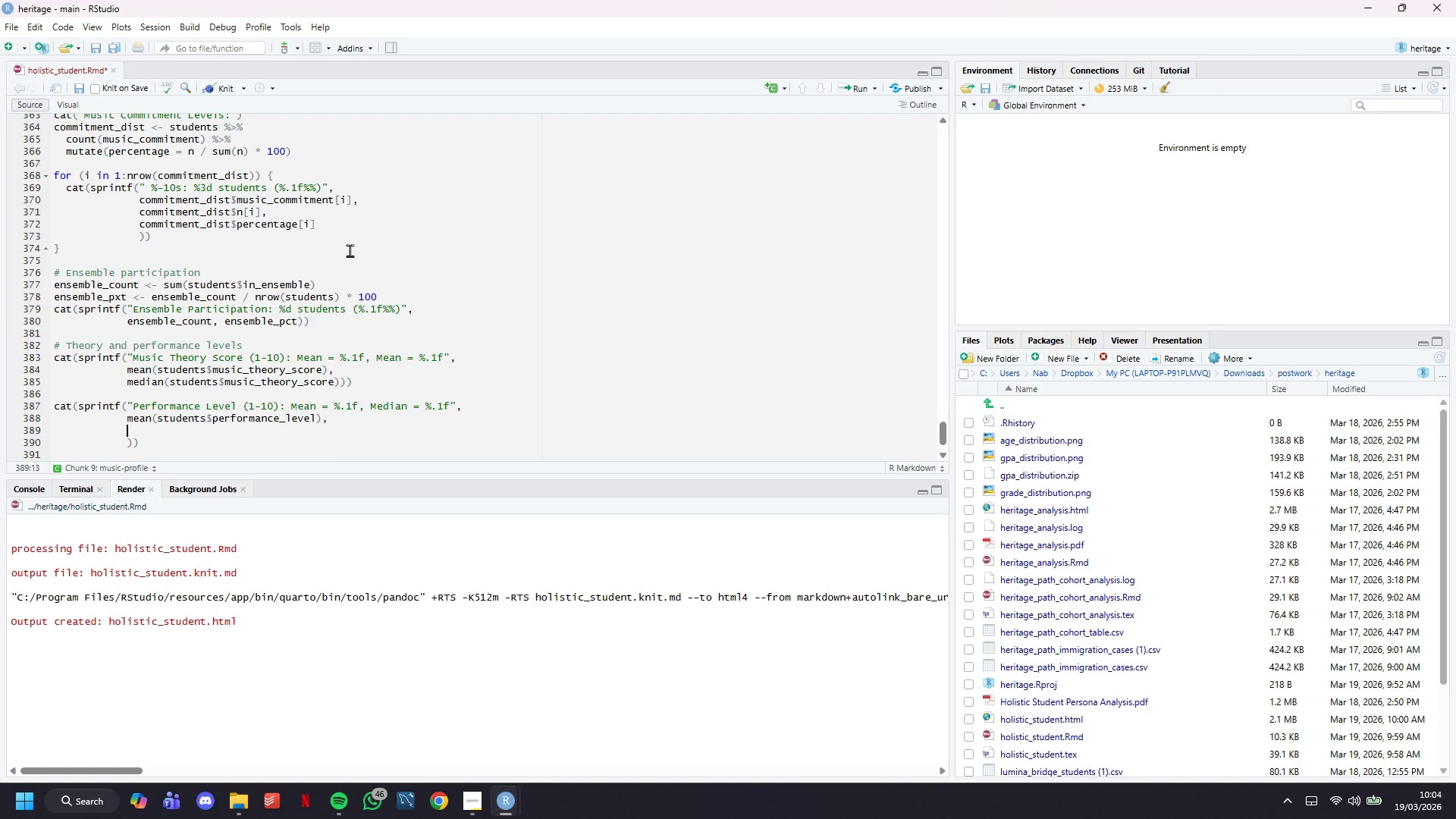 
wait(5.5)
 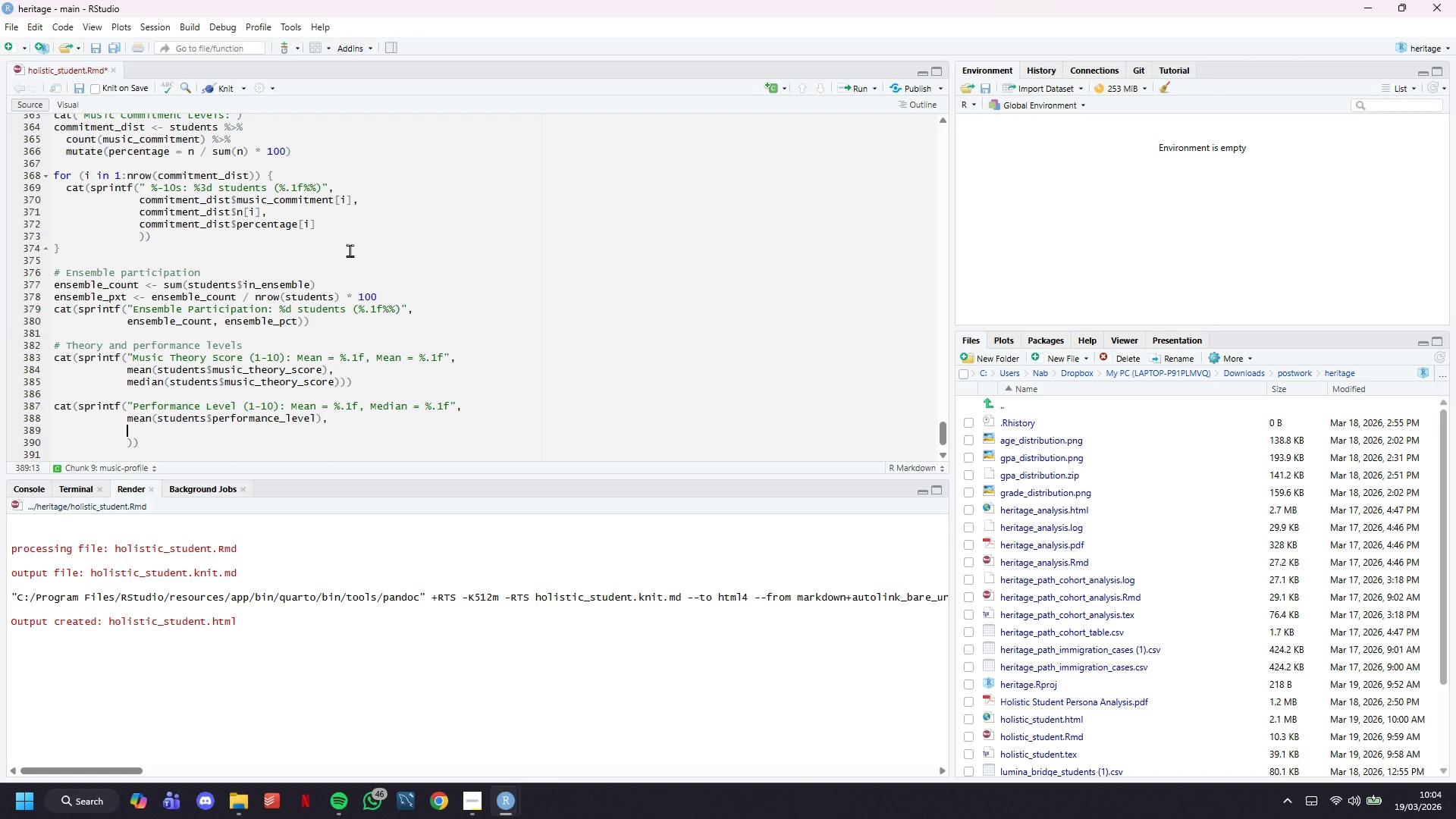 
type(median(students)
 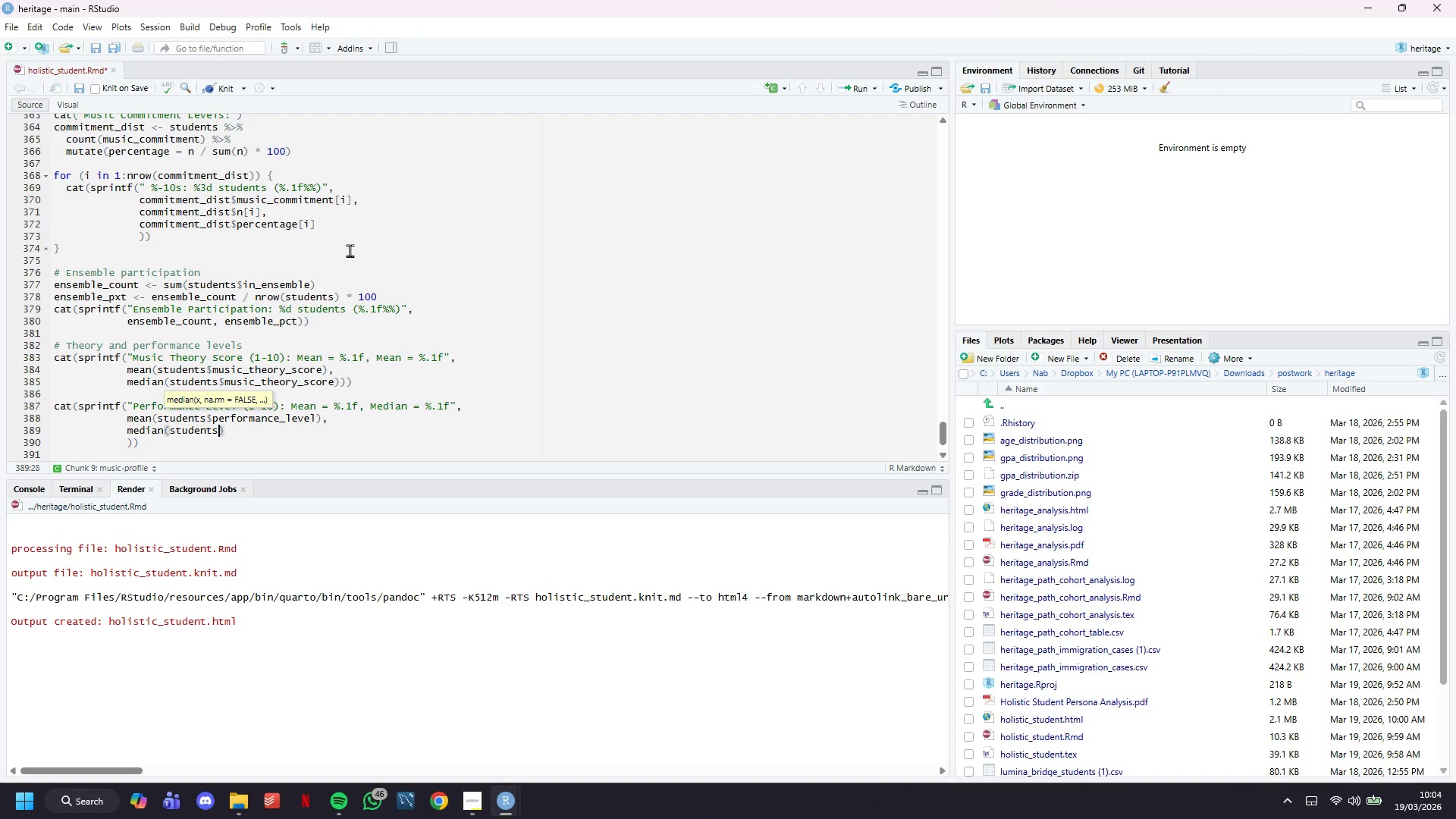 
 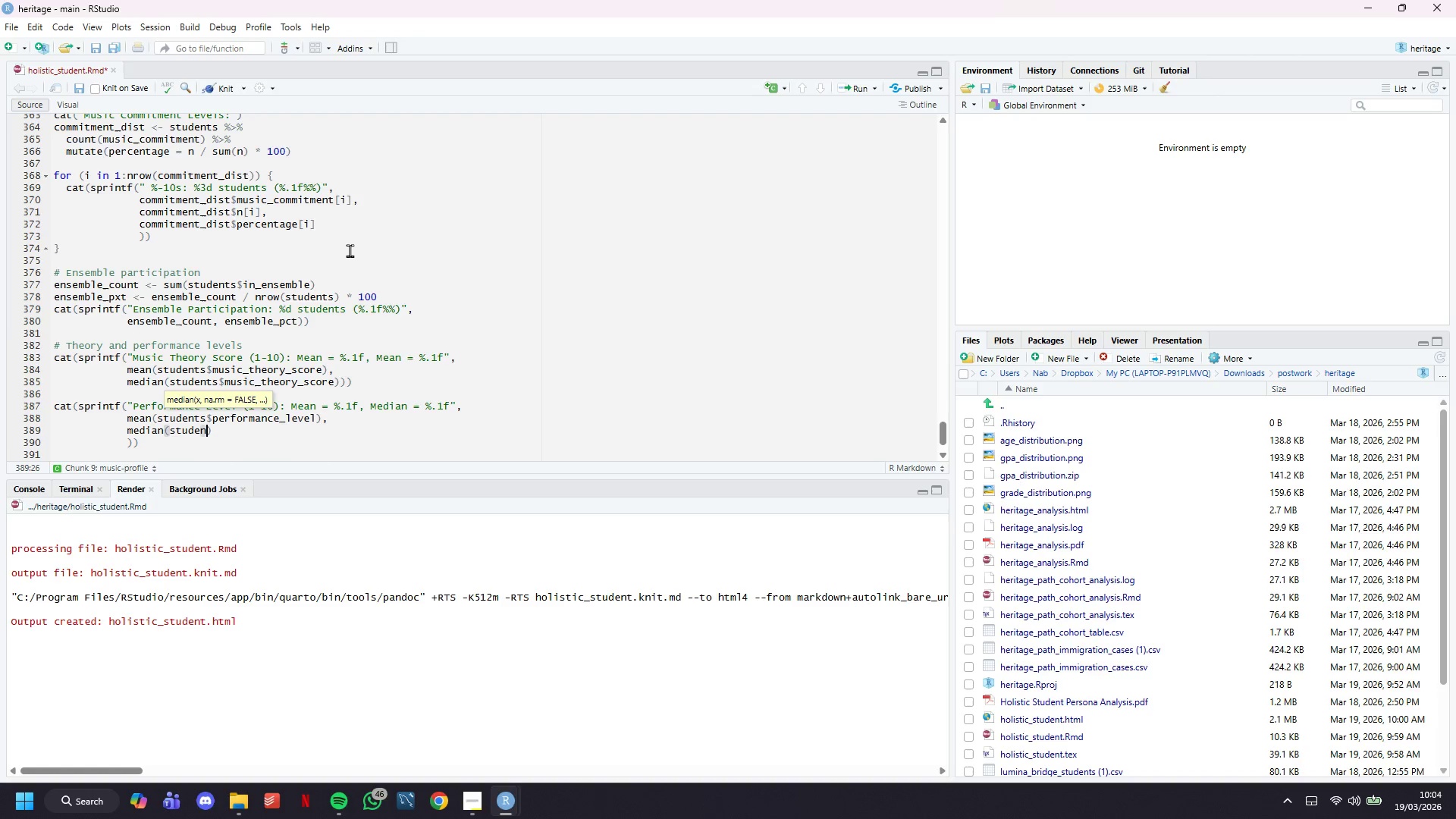 
hold_key(key=ShiftLeft, duration=1.5)
 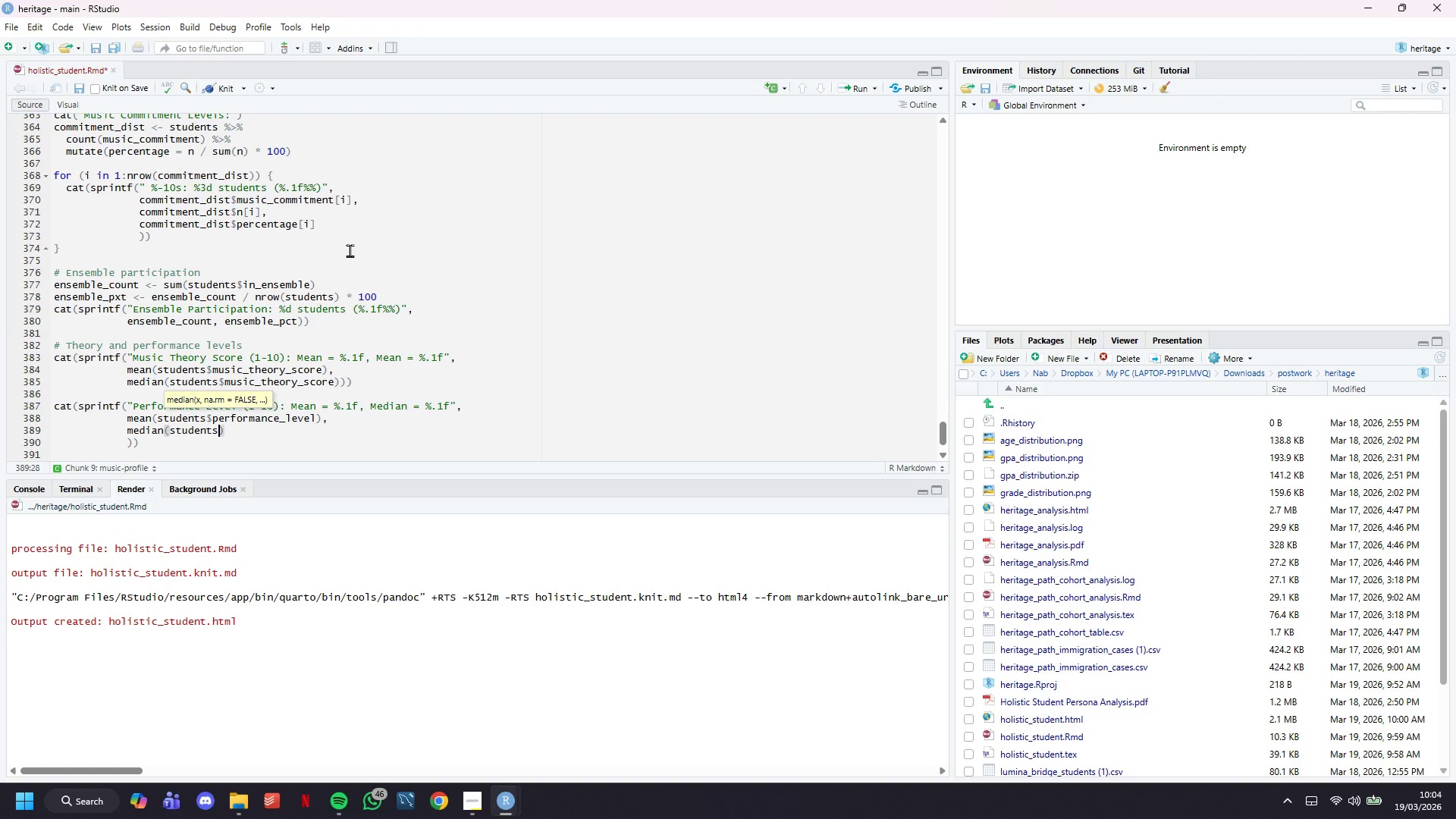 
hold_key(key=ShiftLeft, duration=1.5)
 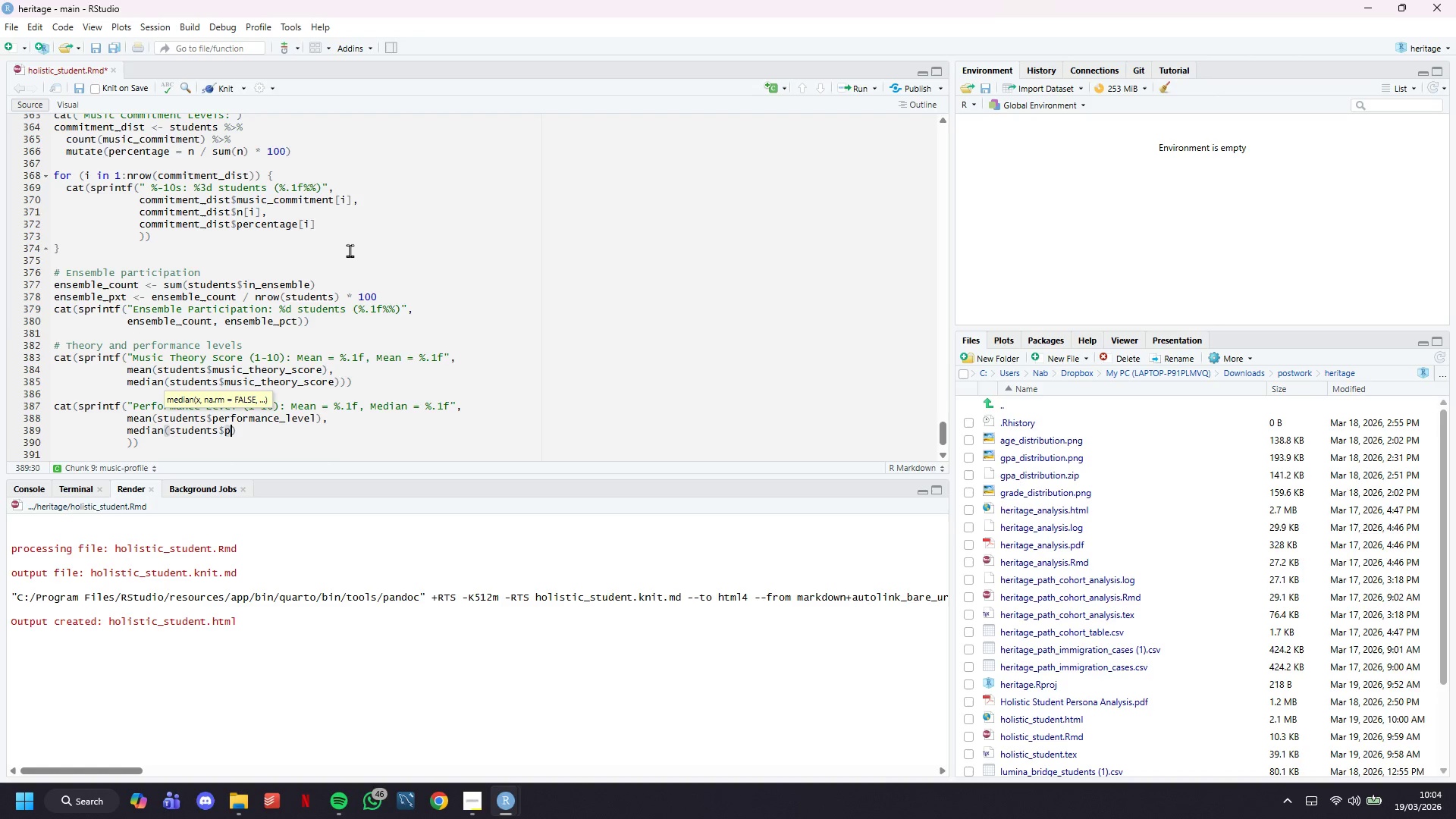 
type($performance_level)
 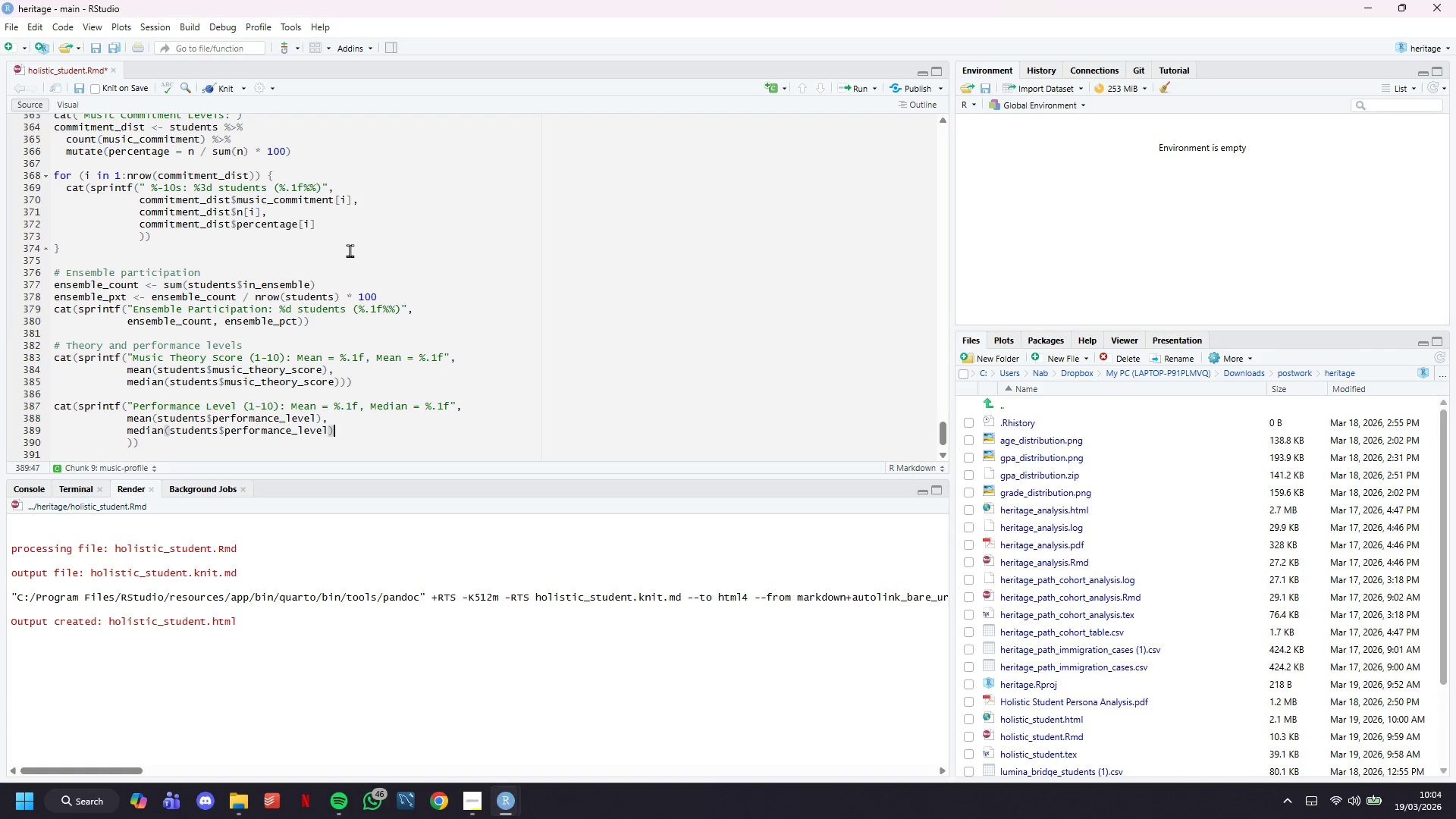 
key(ArrowRight)
 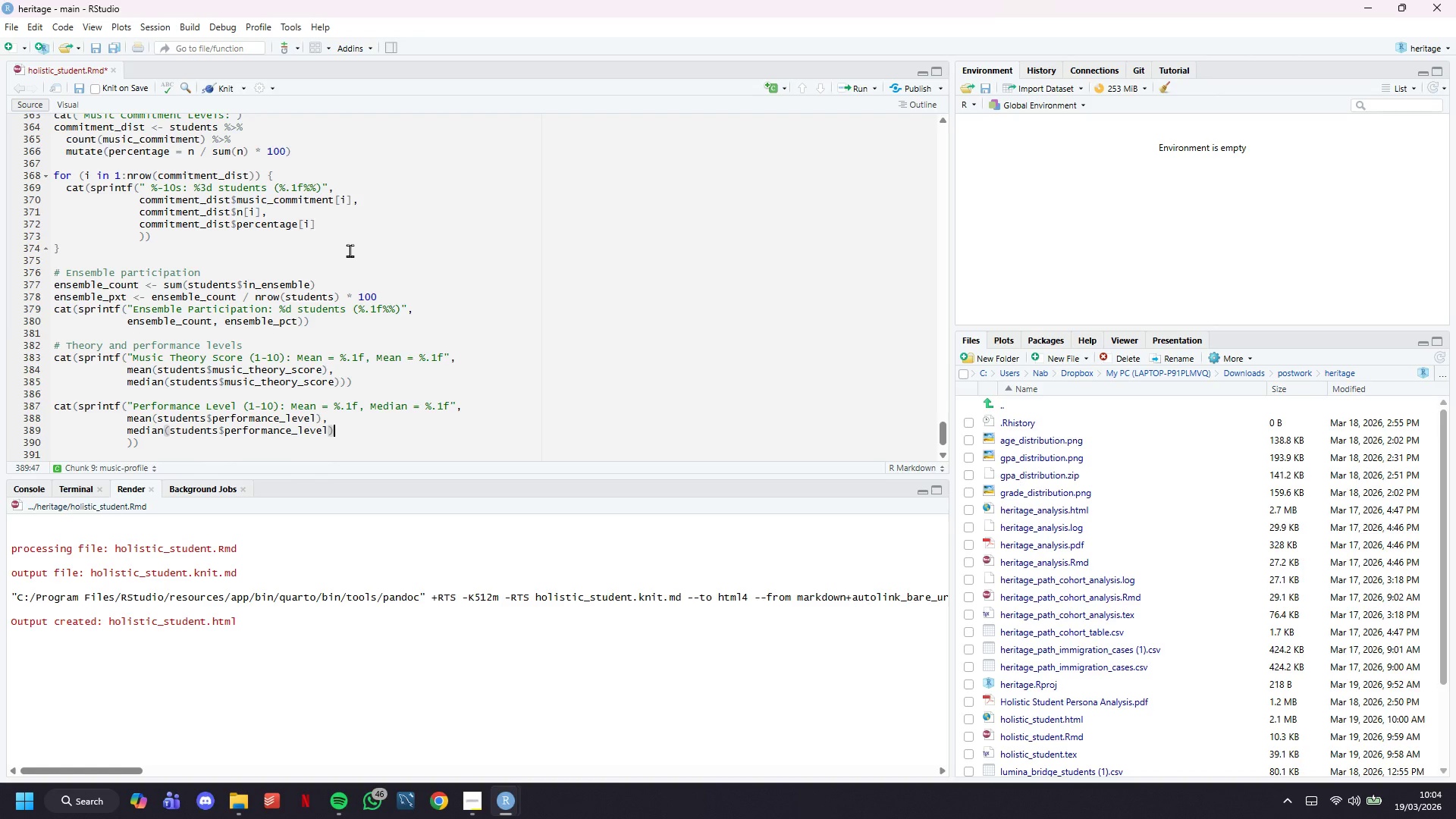 
key(ArrowRight)
 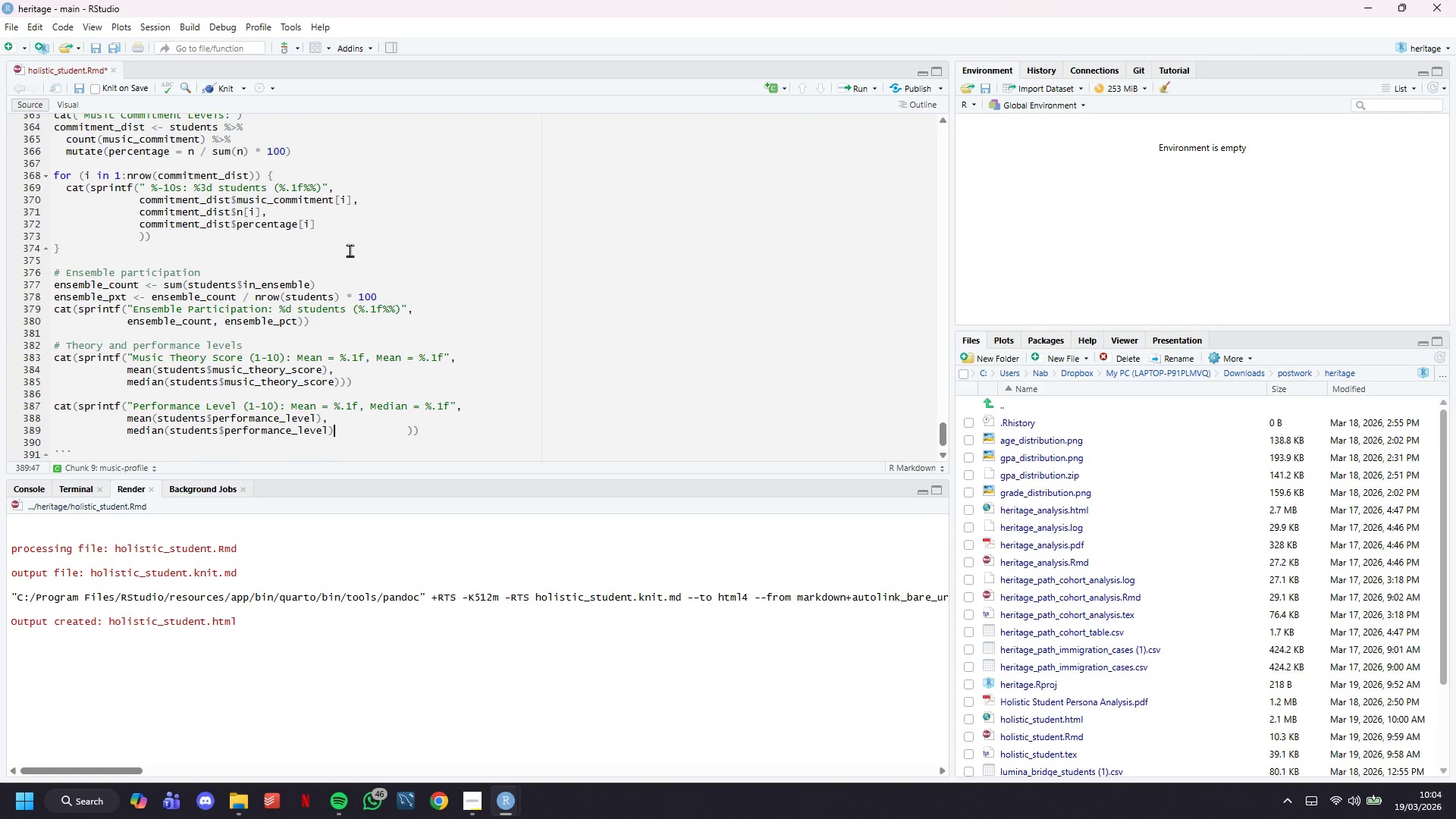 
key(Backspace)
 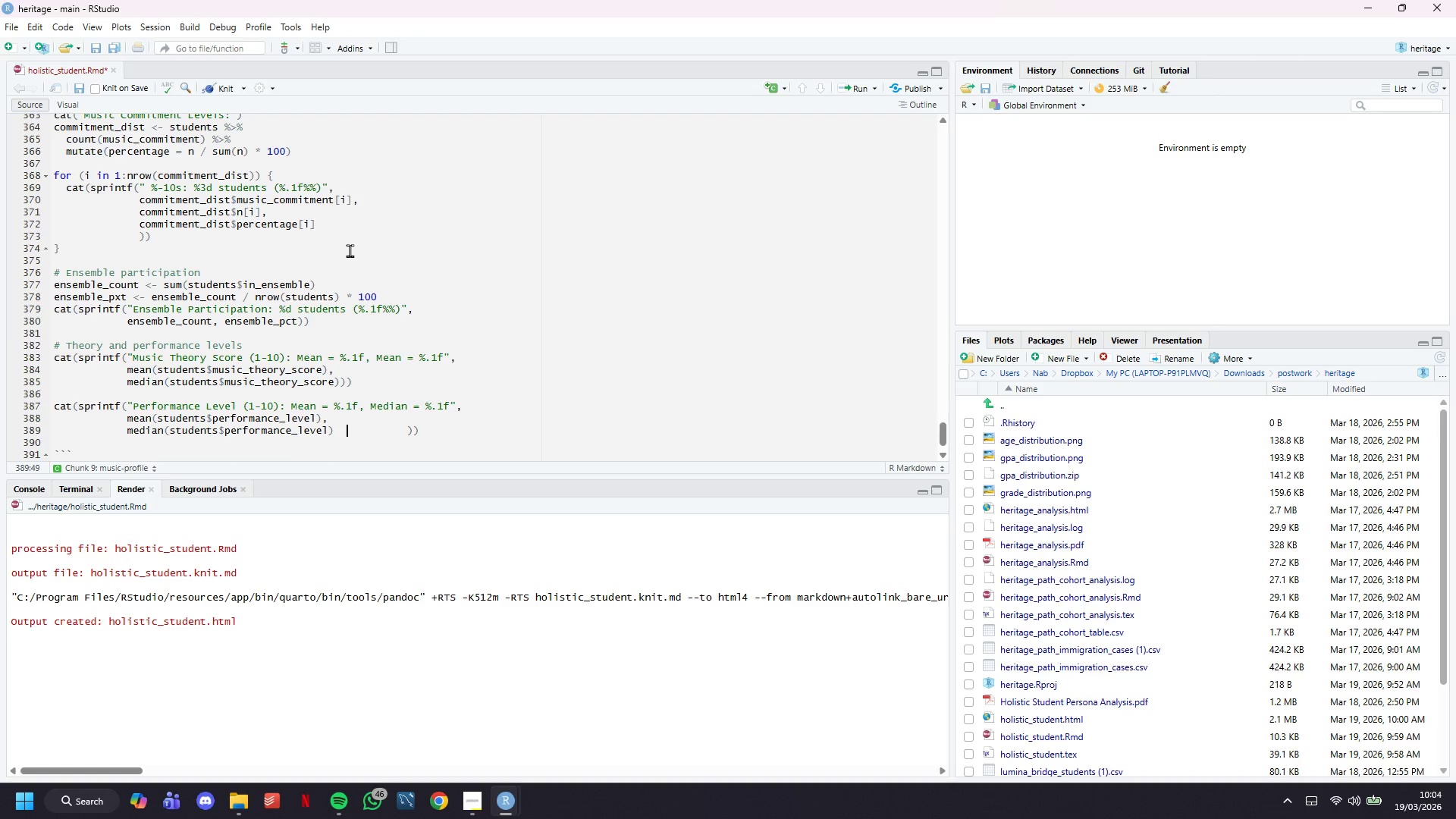 
hold_key(key=ArrowRight, duration=0.7)
 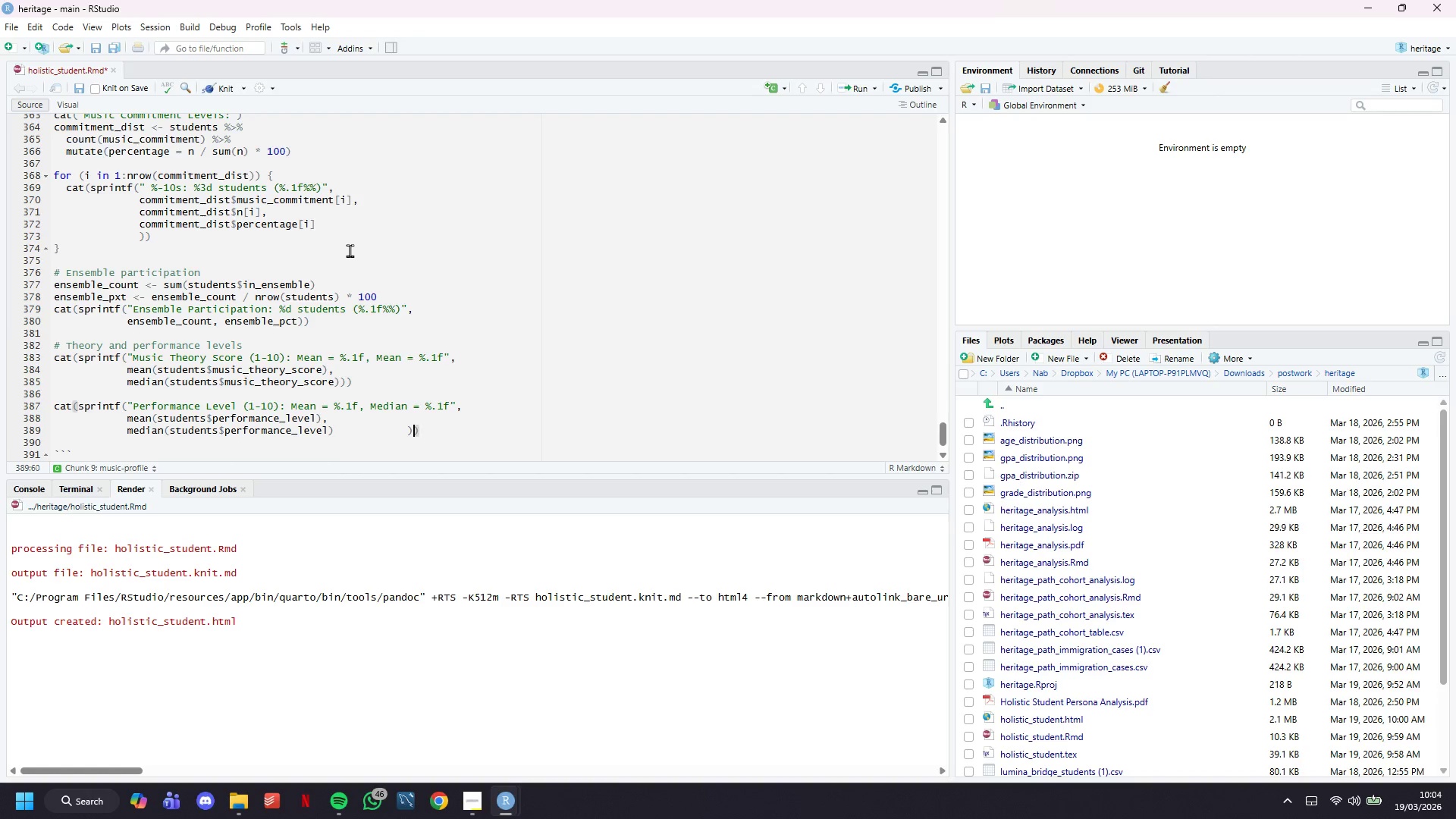 
key(ArrowLeft)
 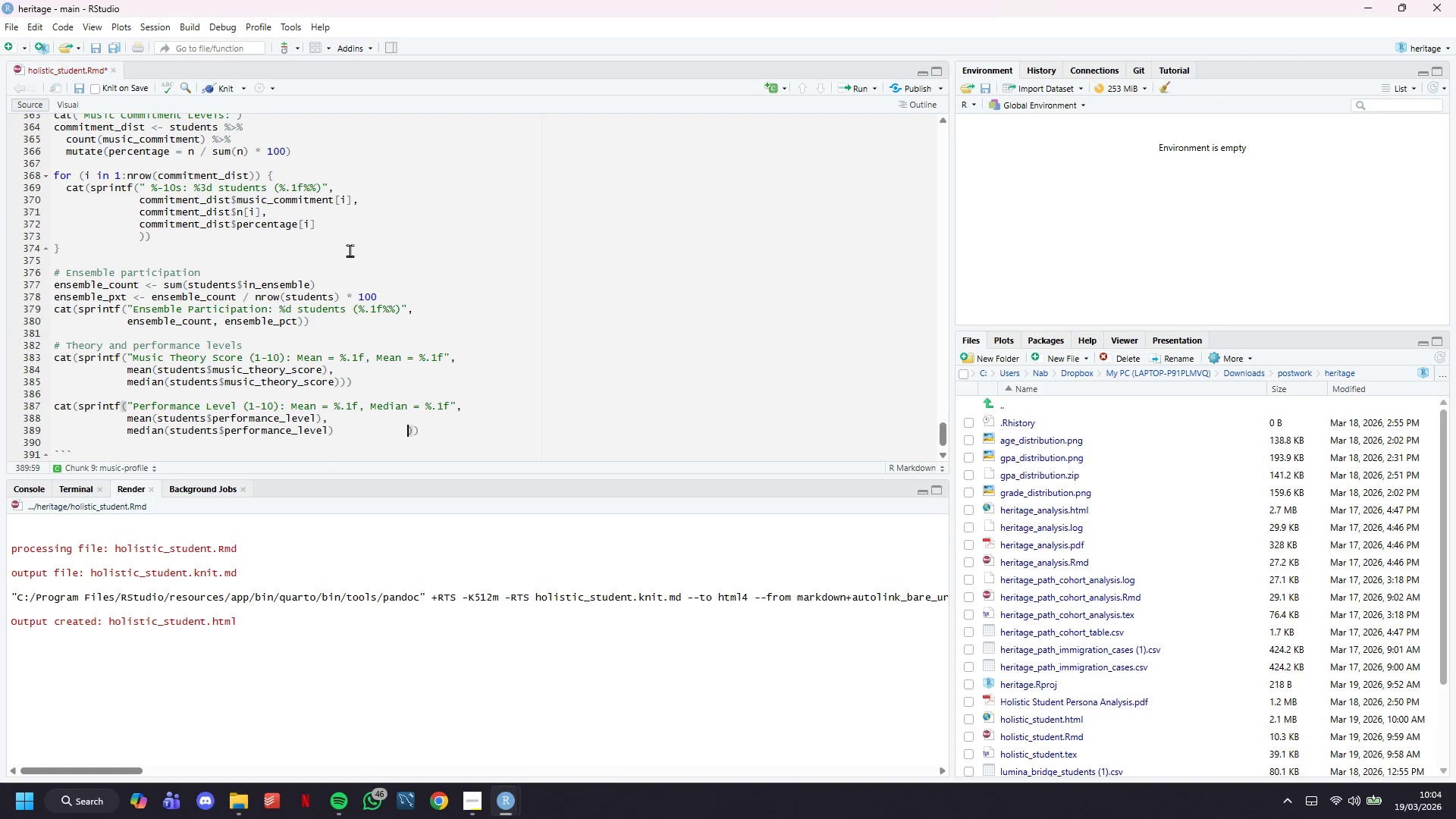 
key(ArrowLeft)
 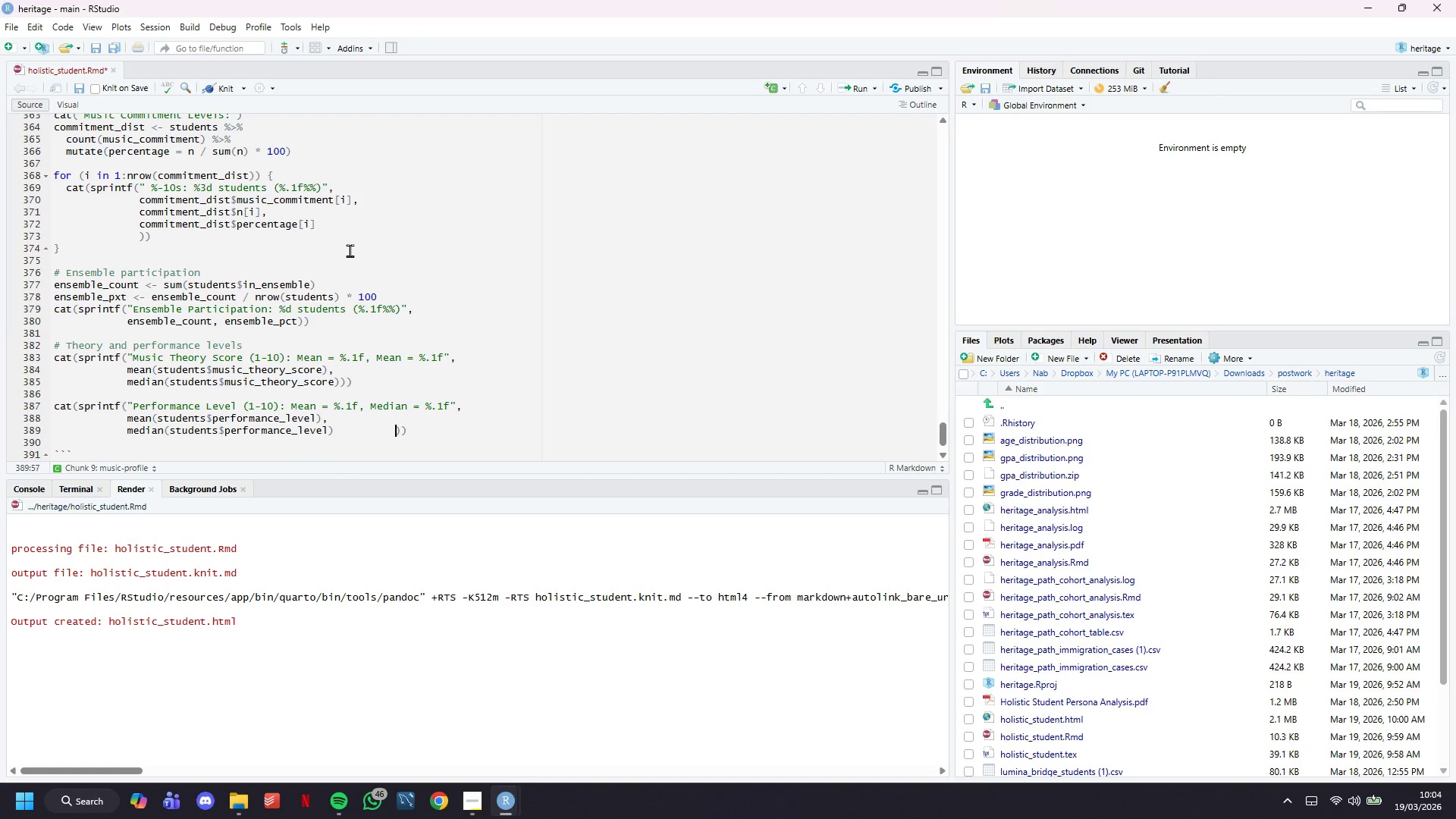 
key(Backspace)
 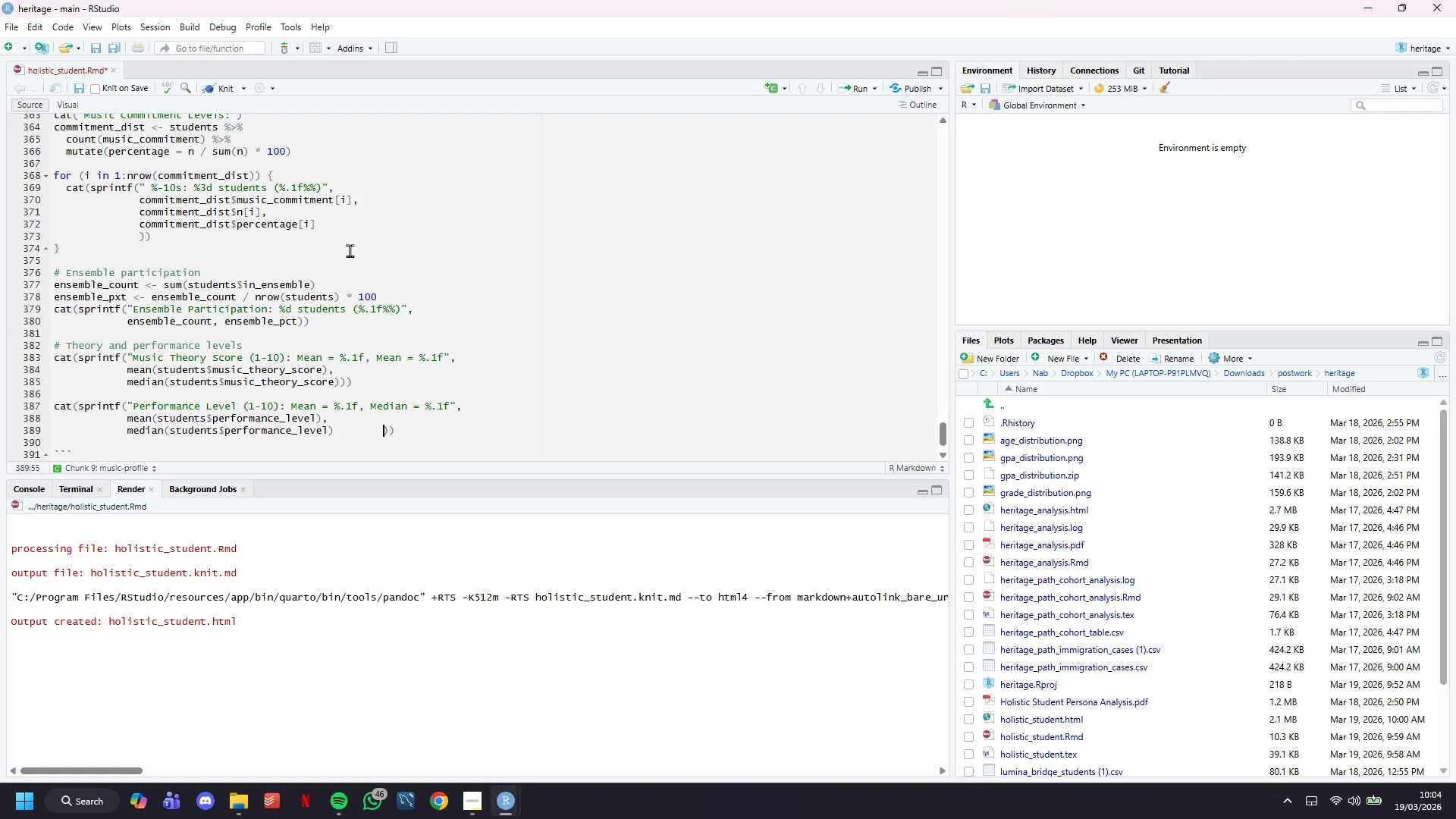 
key(Backspace)
 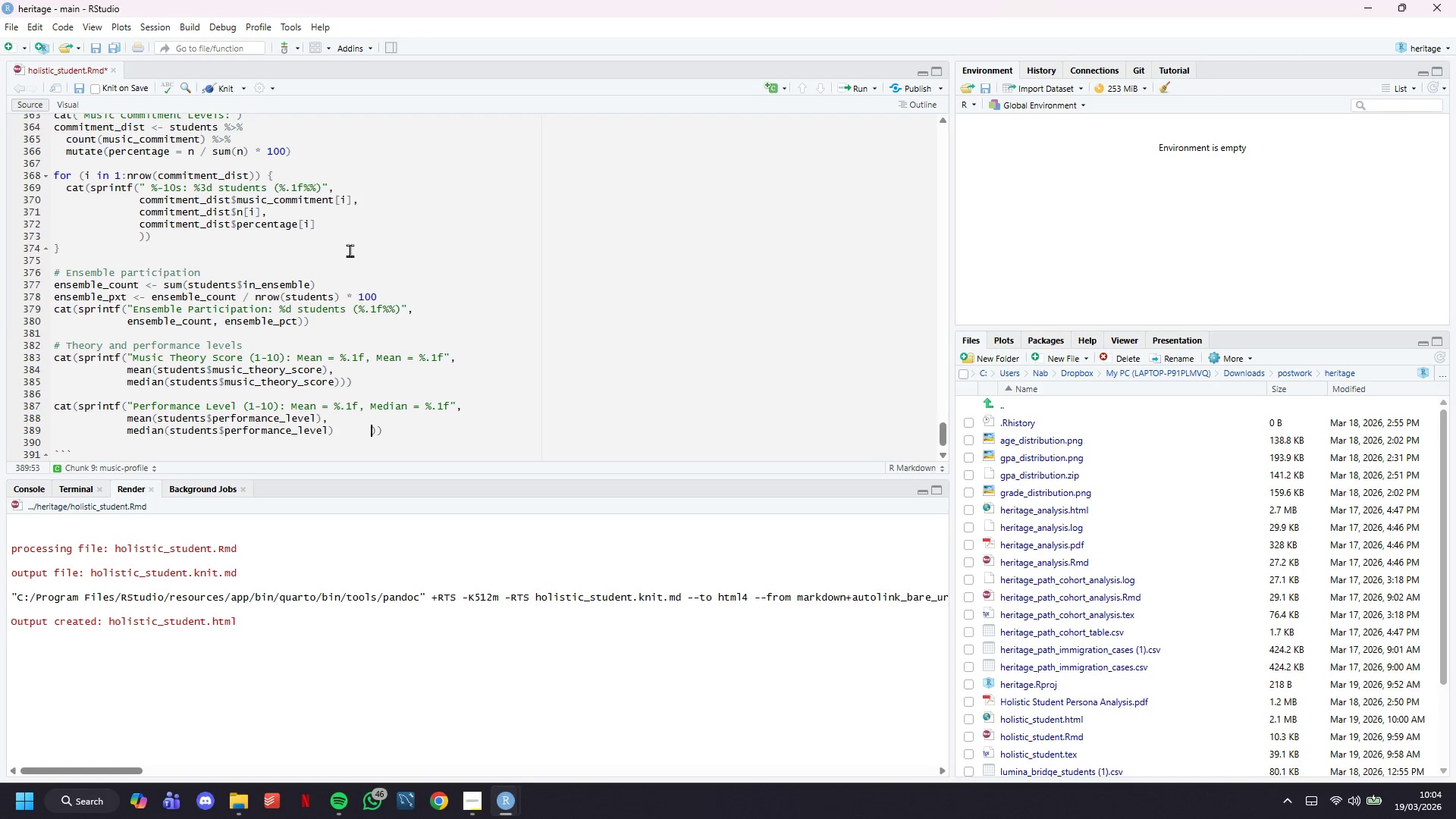 
key(Backspace)
 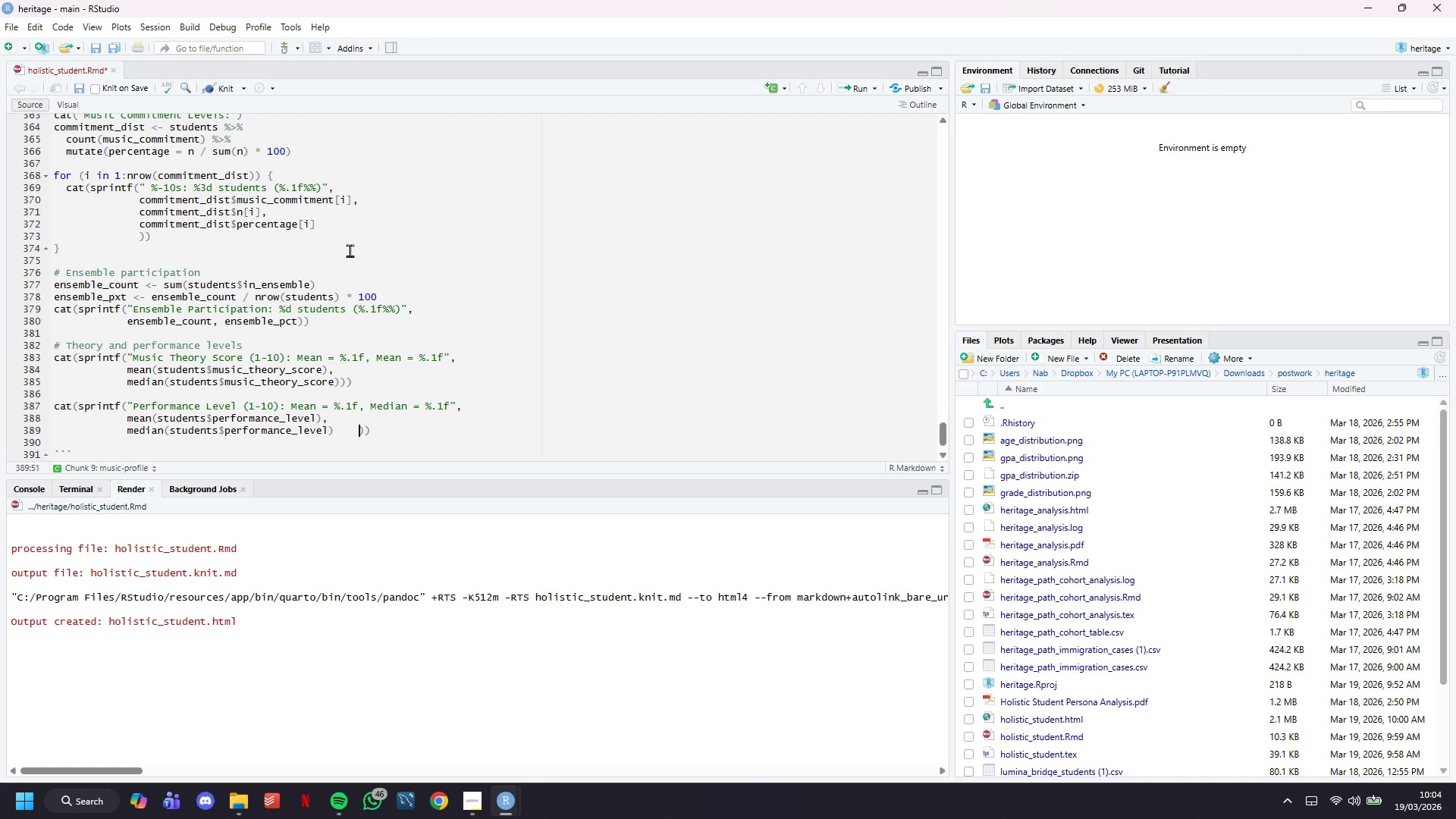 
key(Backspace)
 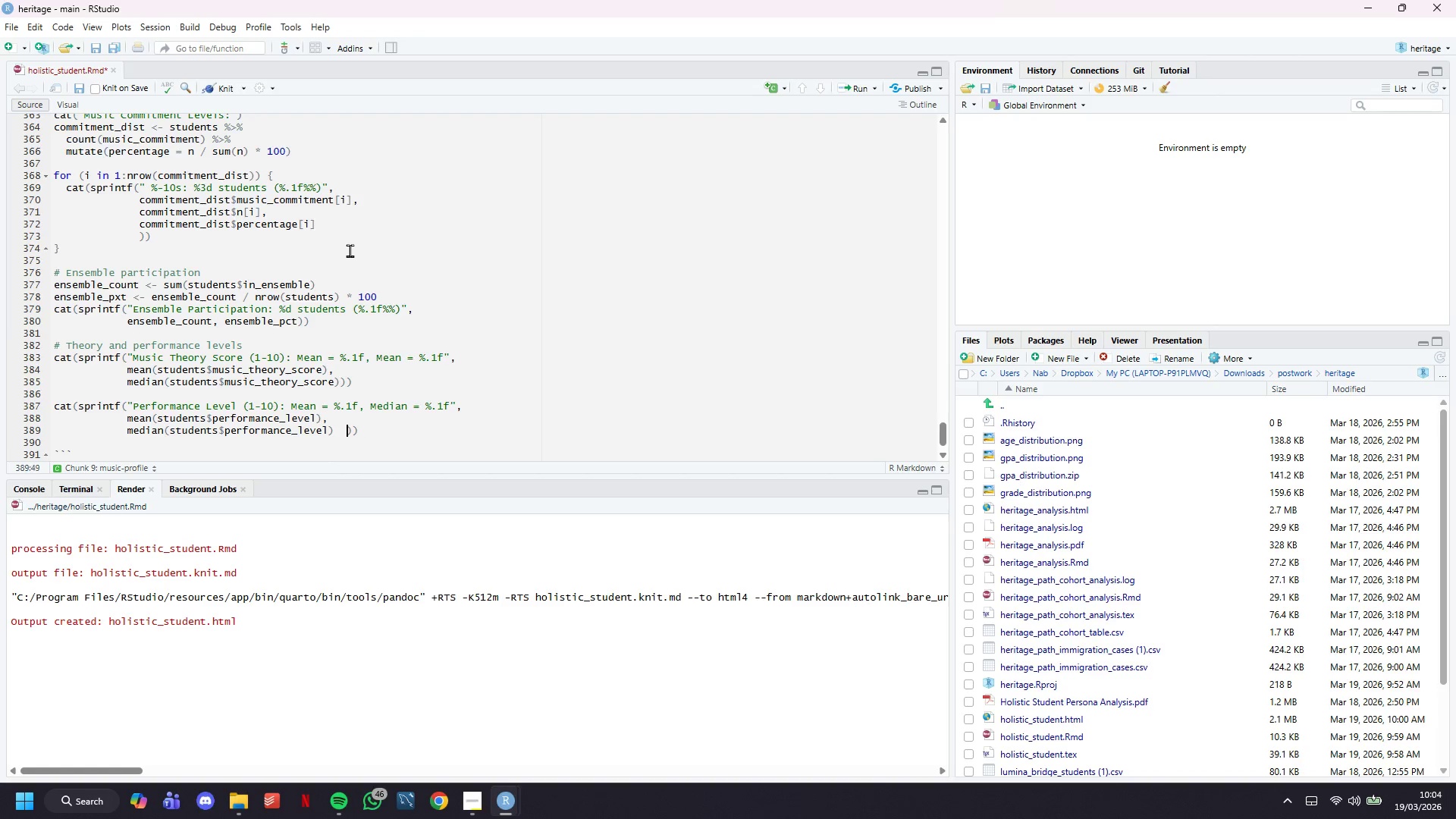 
key(Backspace)
 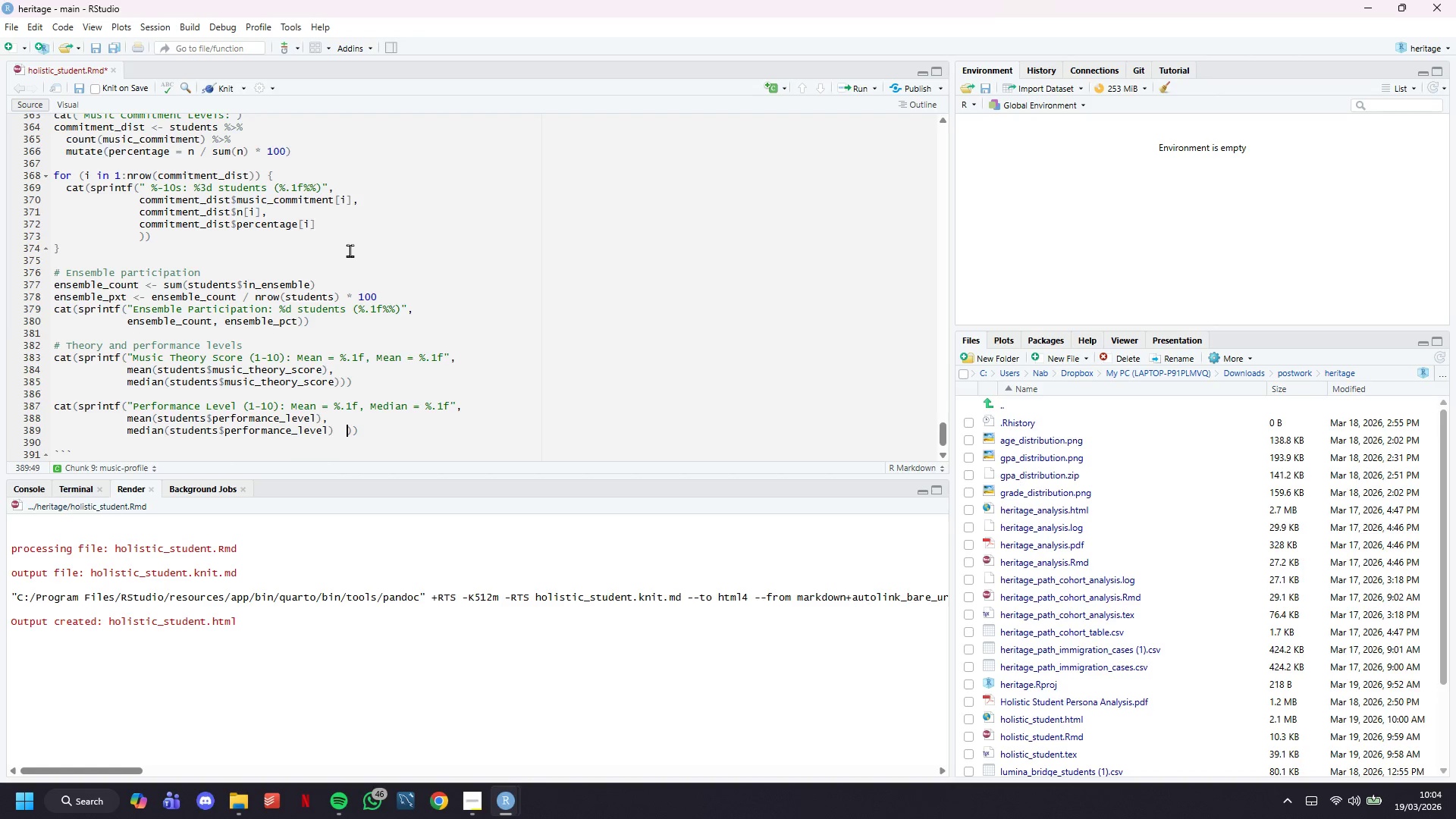 
key(Backspace)
 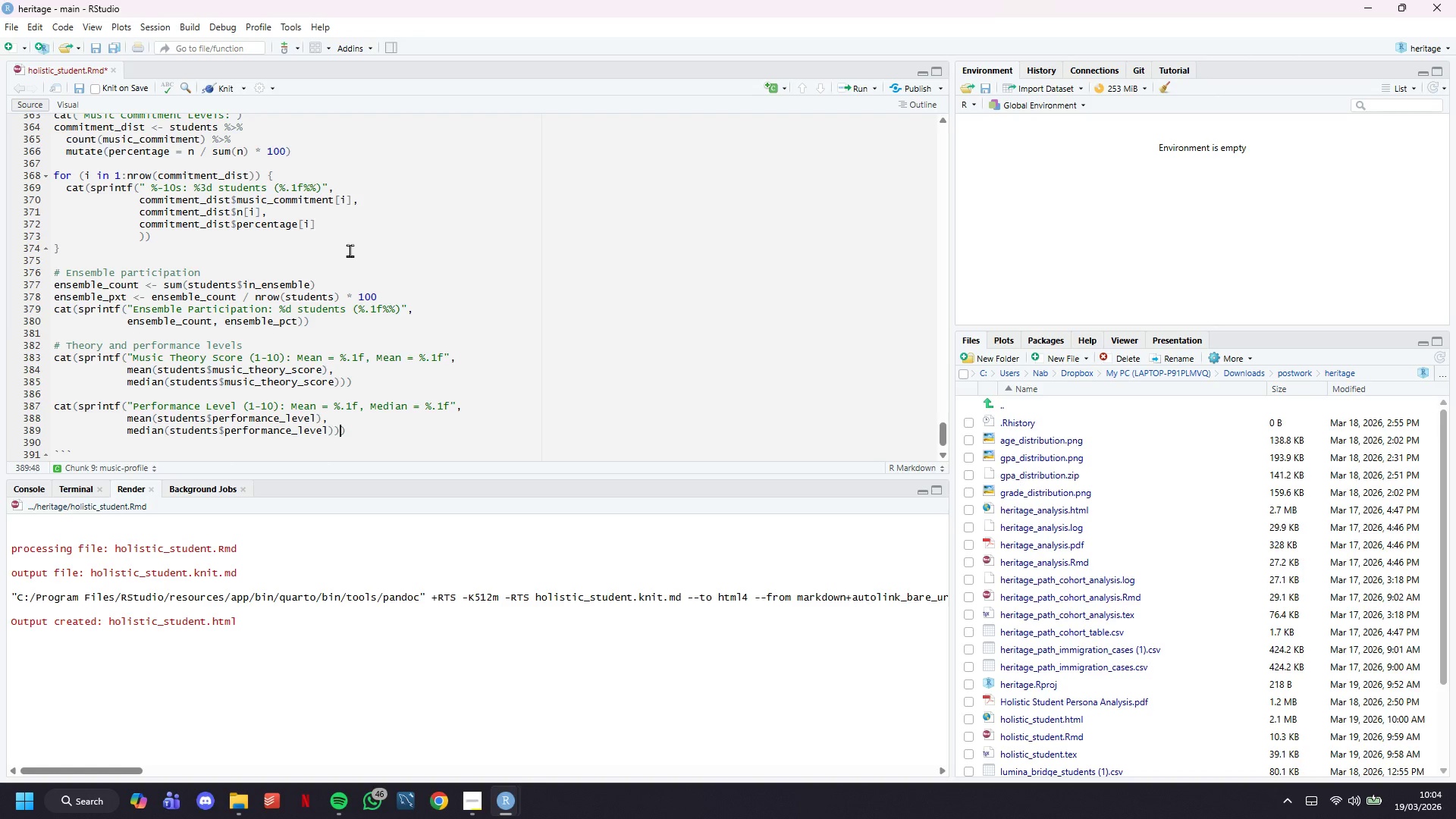 
key(ArrowRight)
 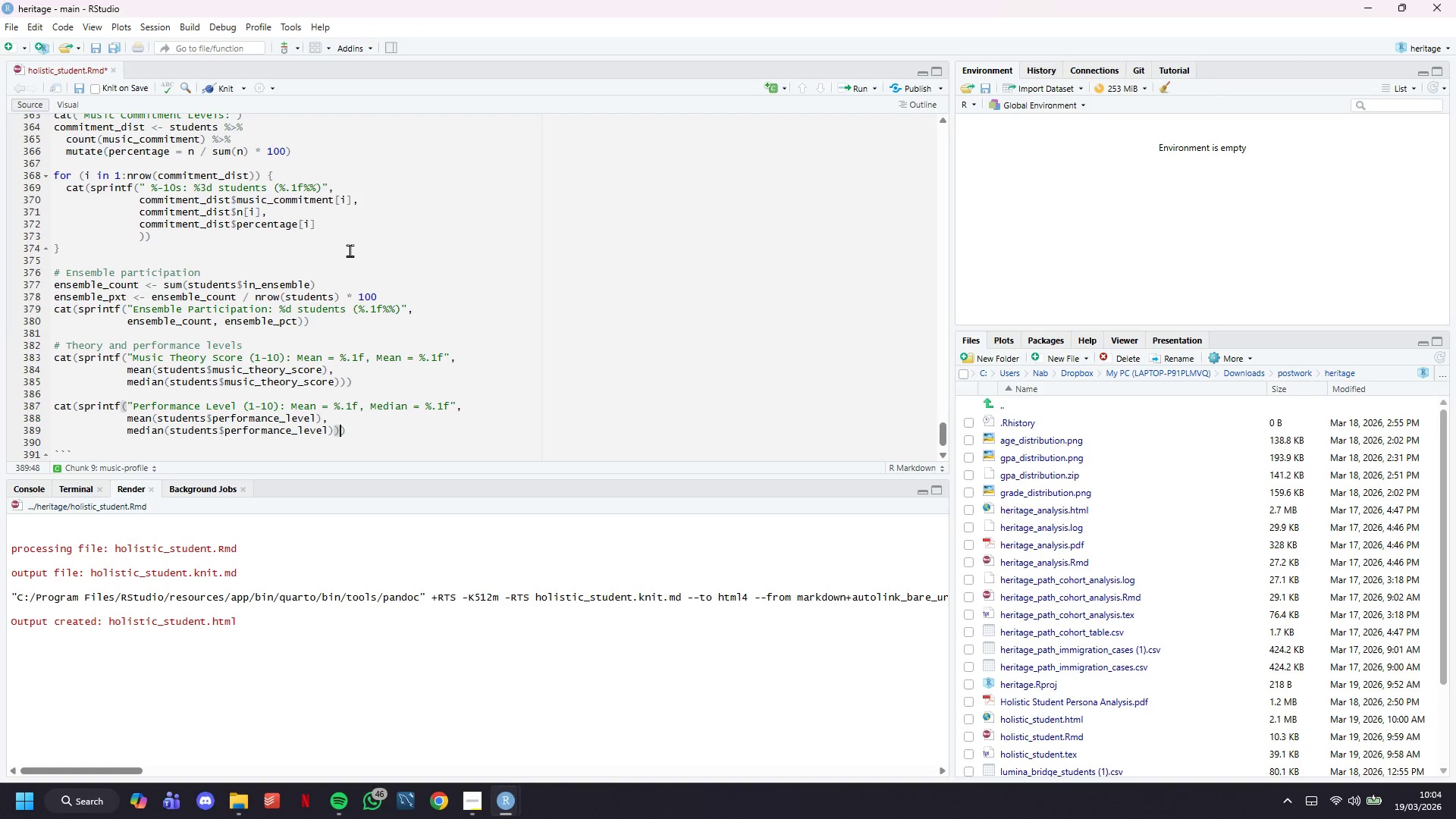 
key(ArrowRight)
 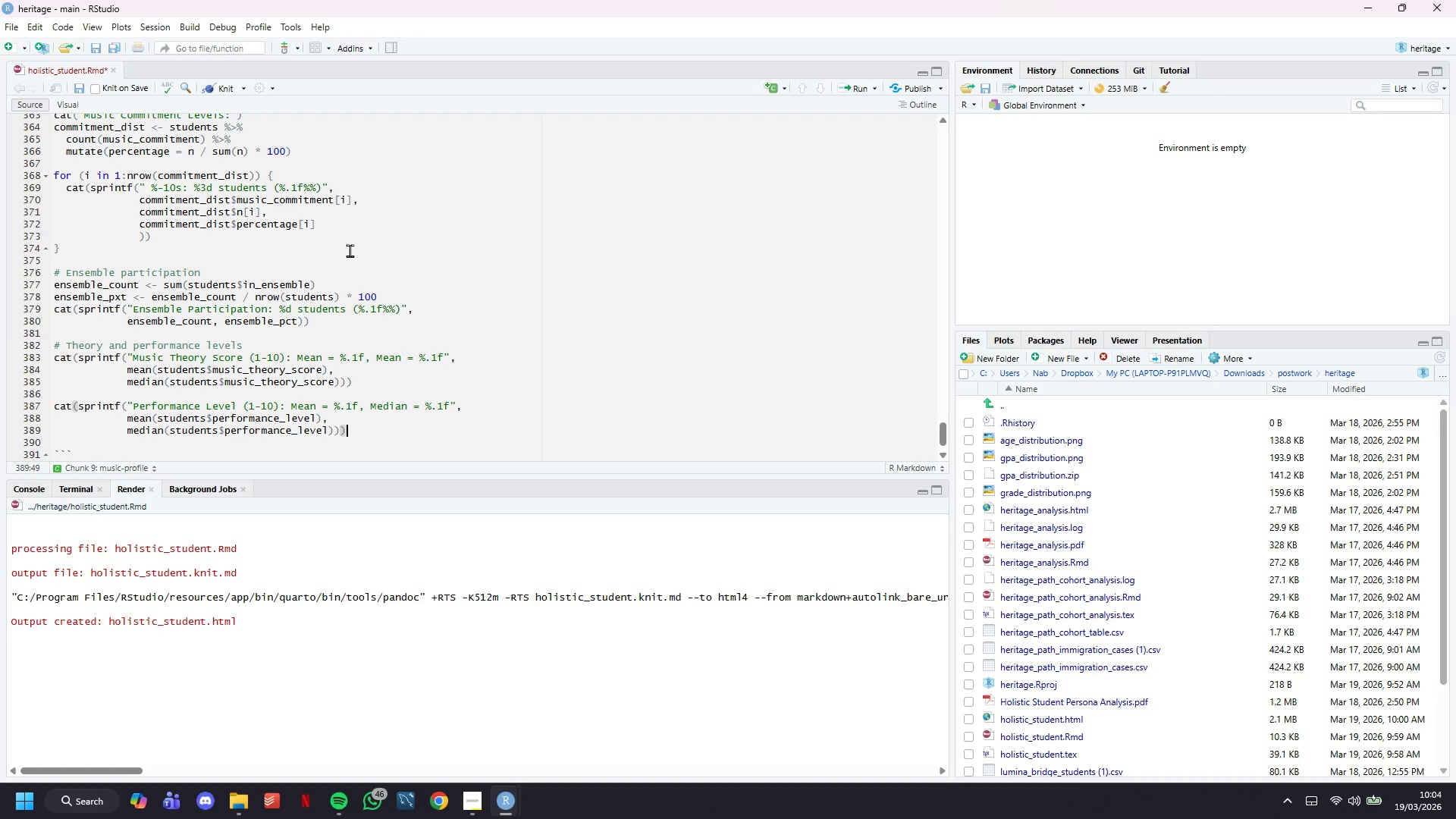 
key(ArrowDown)
 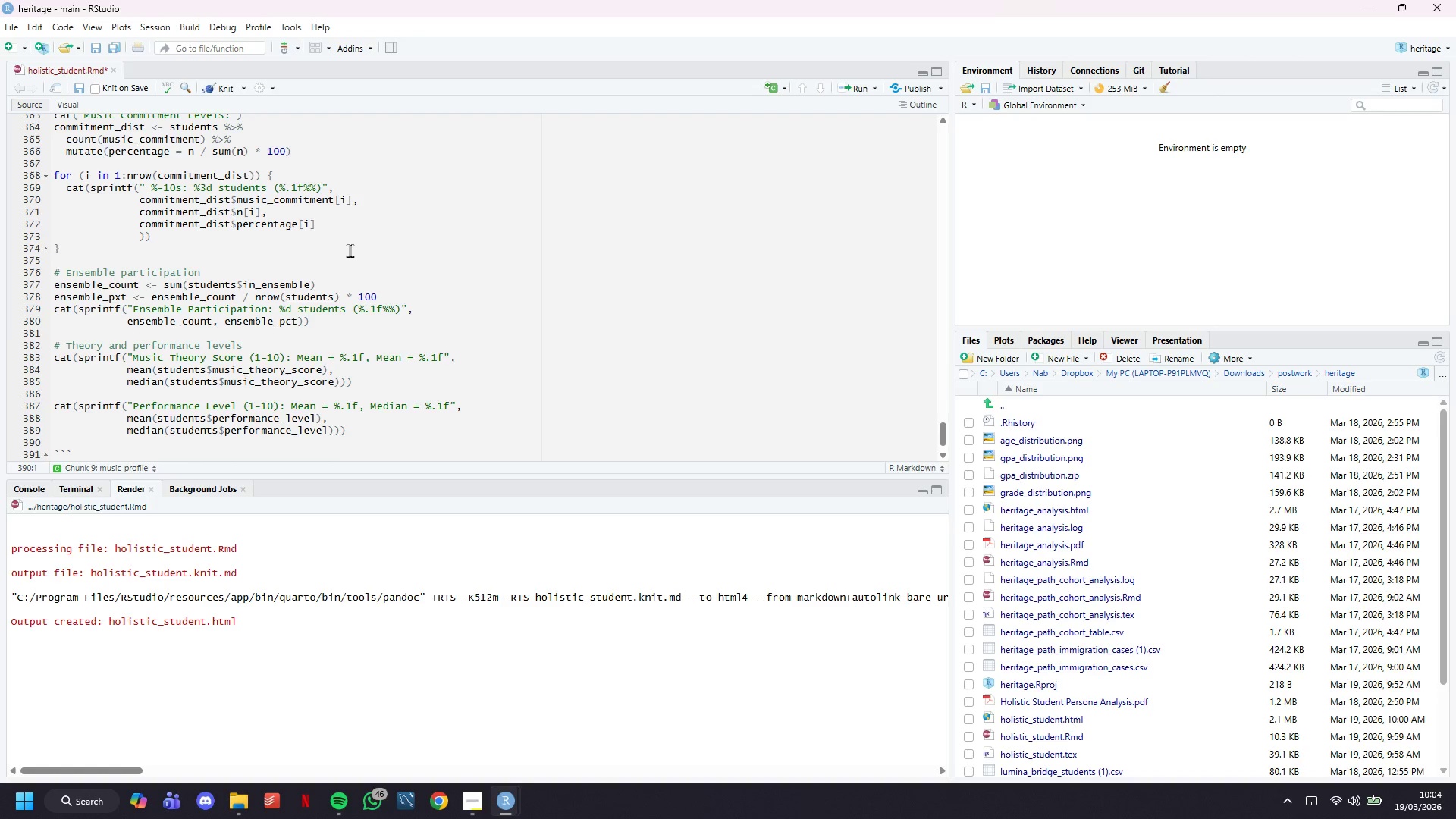 
key(Control+S)
 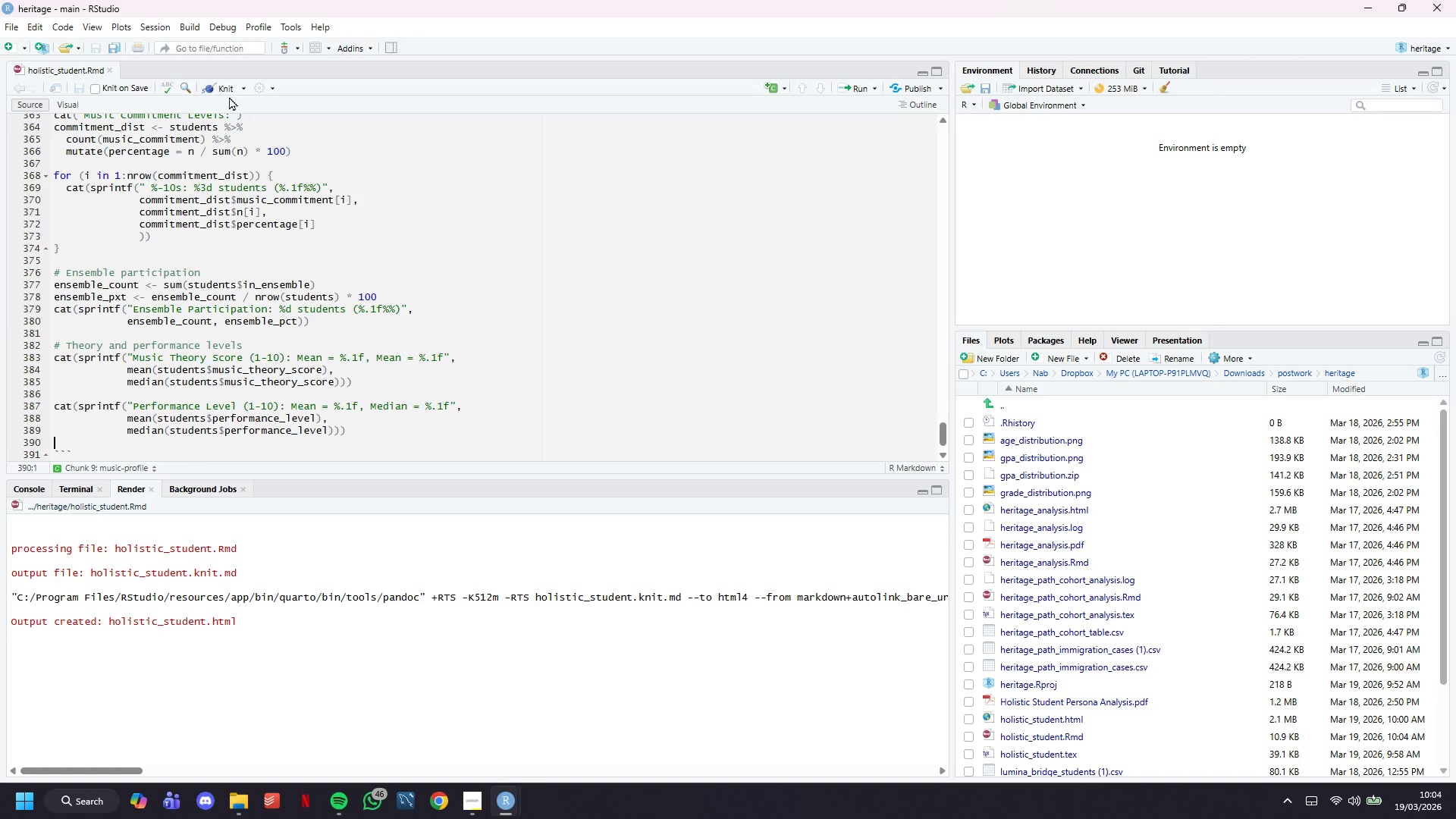 
left_click([225, 91])
 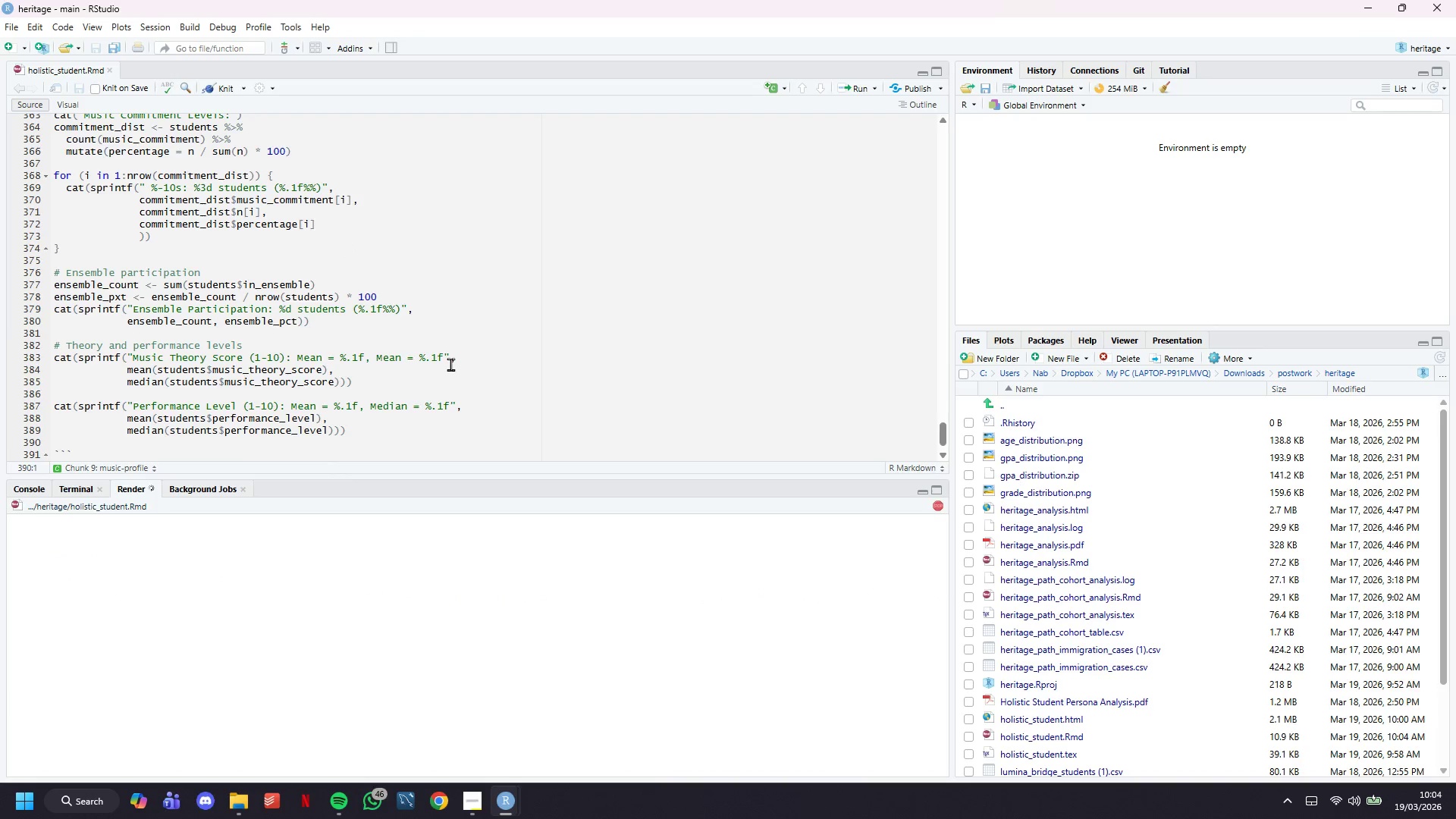 
scroll: coordinate [450, 364], scroll_direction: down, amount: 4.0
 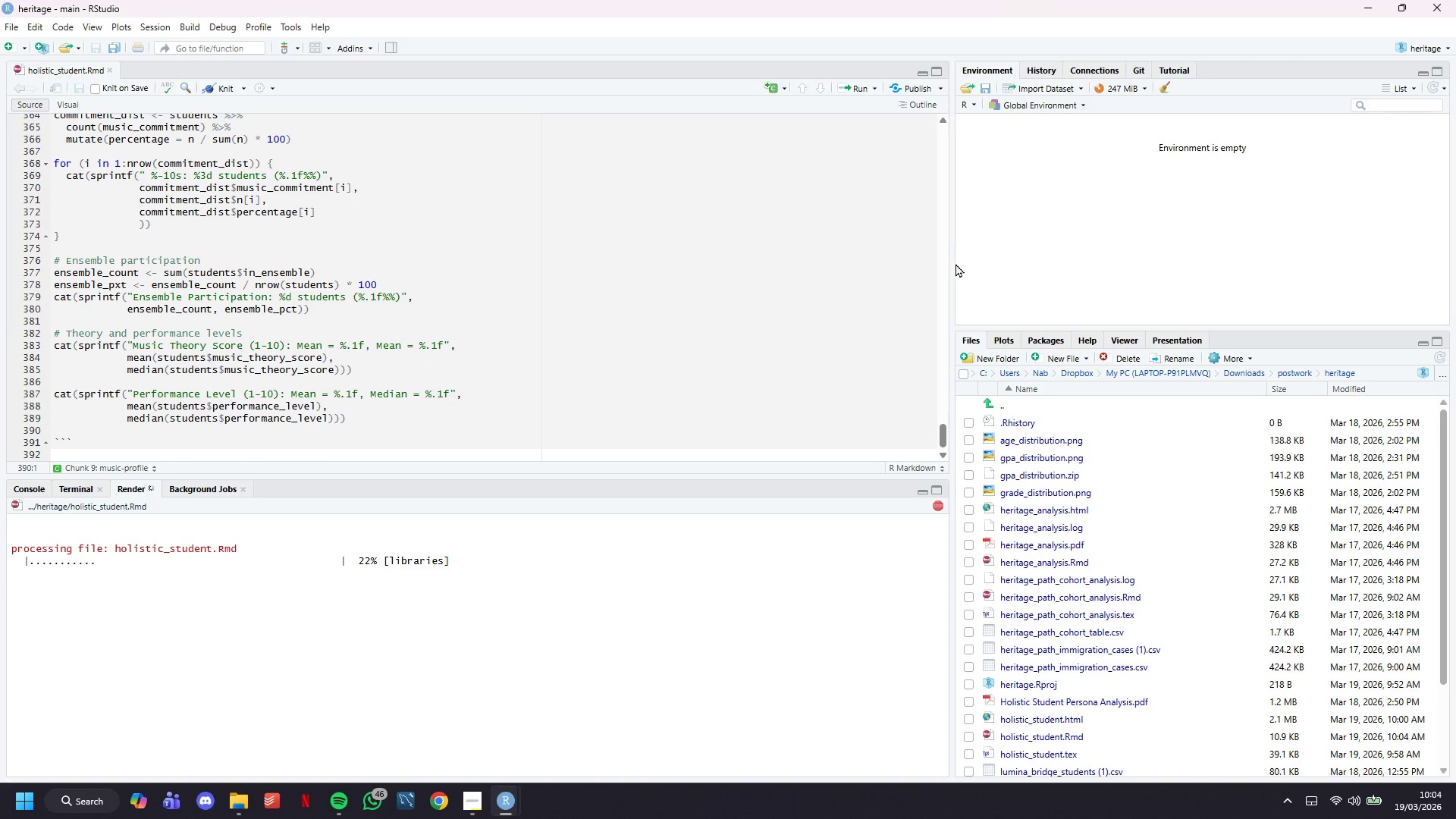 
wait(7.84)
 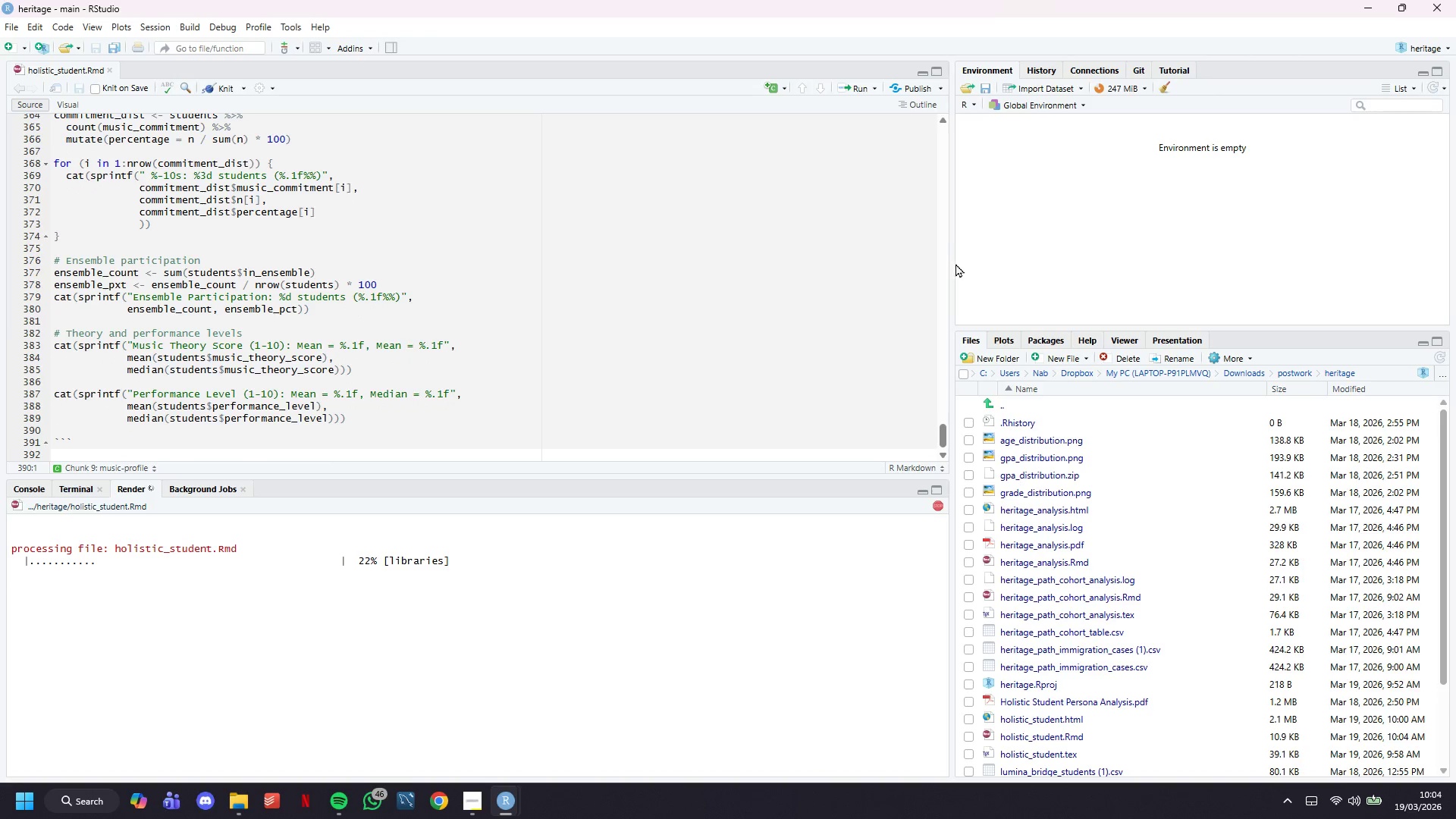 
left_click_drag(start_coordinate=[954, 252], to_coordinate=[1222, 338])
 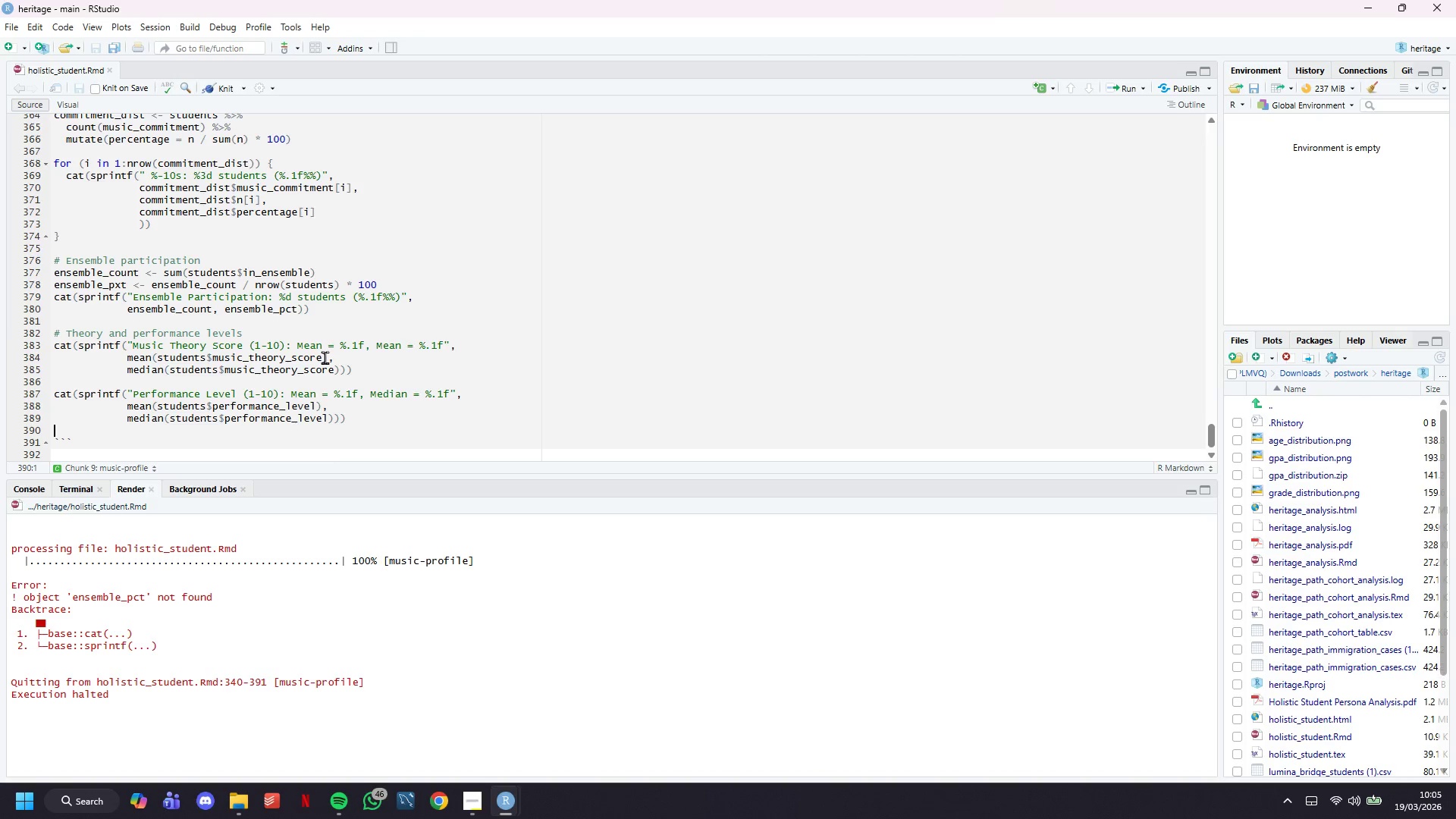 
wait(19.09)
 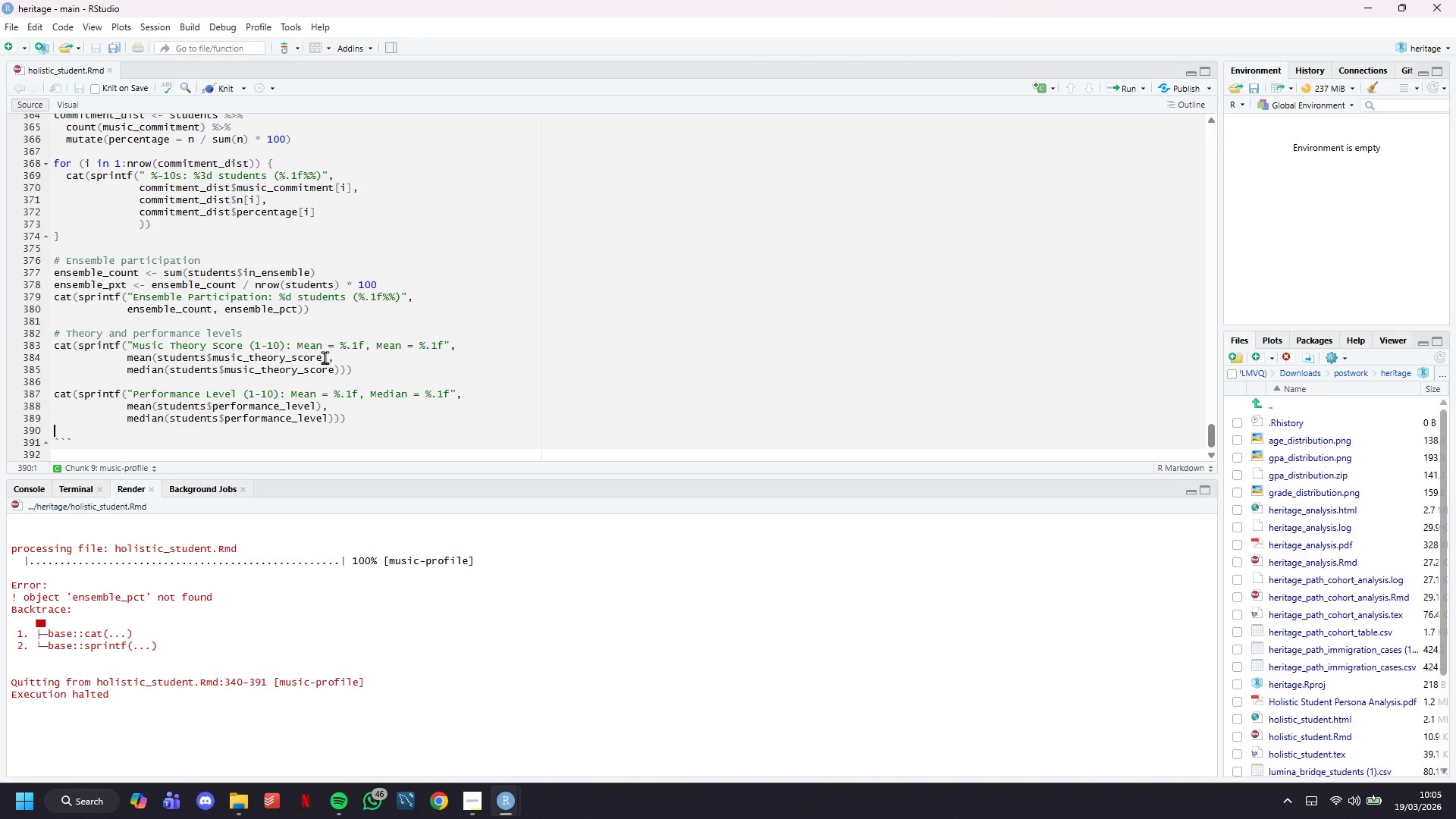 
left_click([117, 290])
 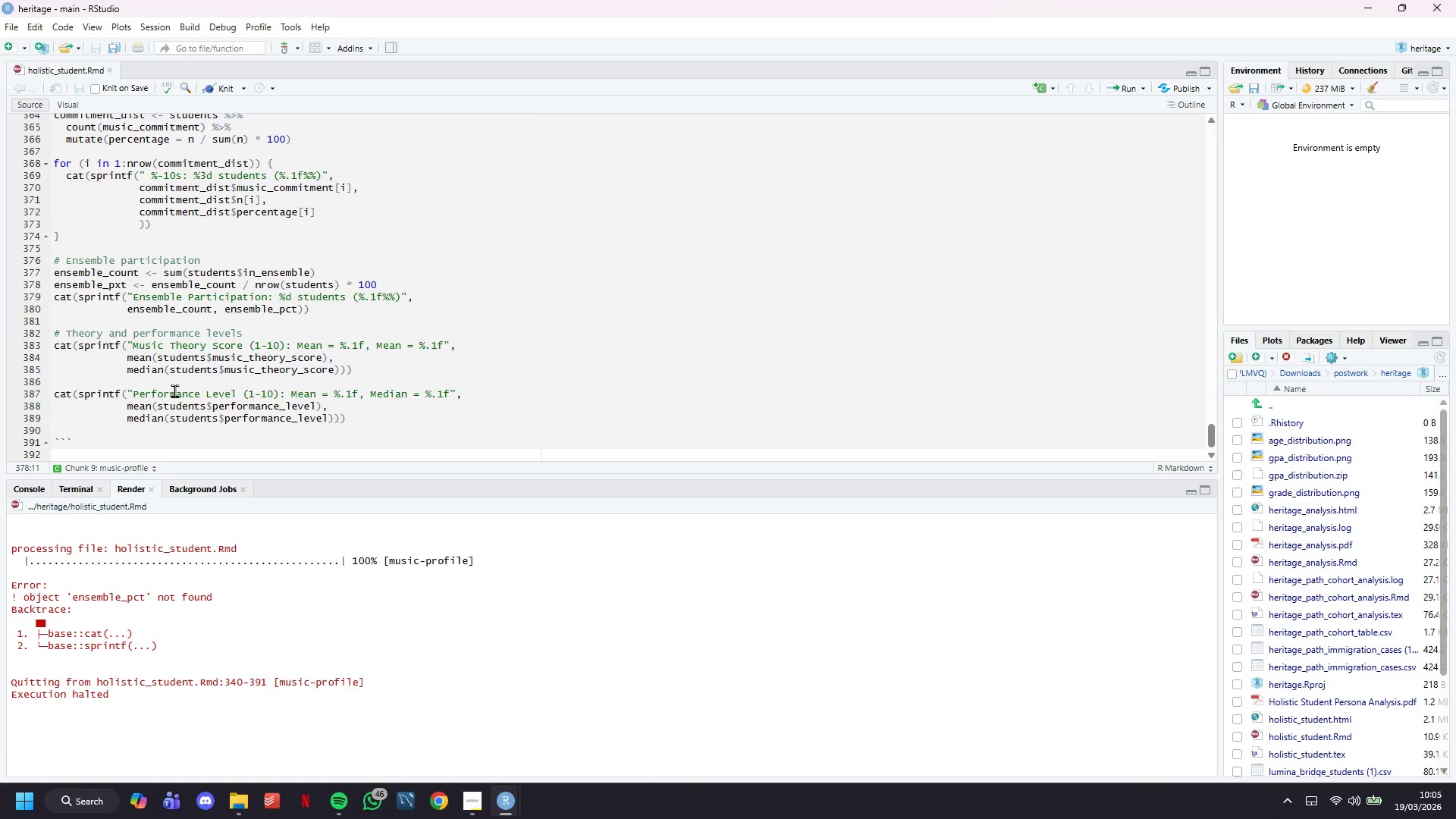 
key(ArrowRight)
 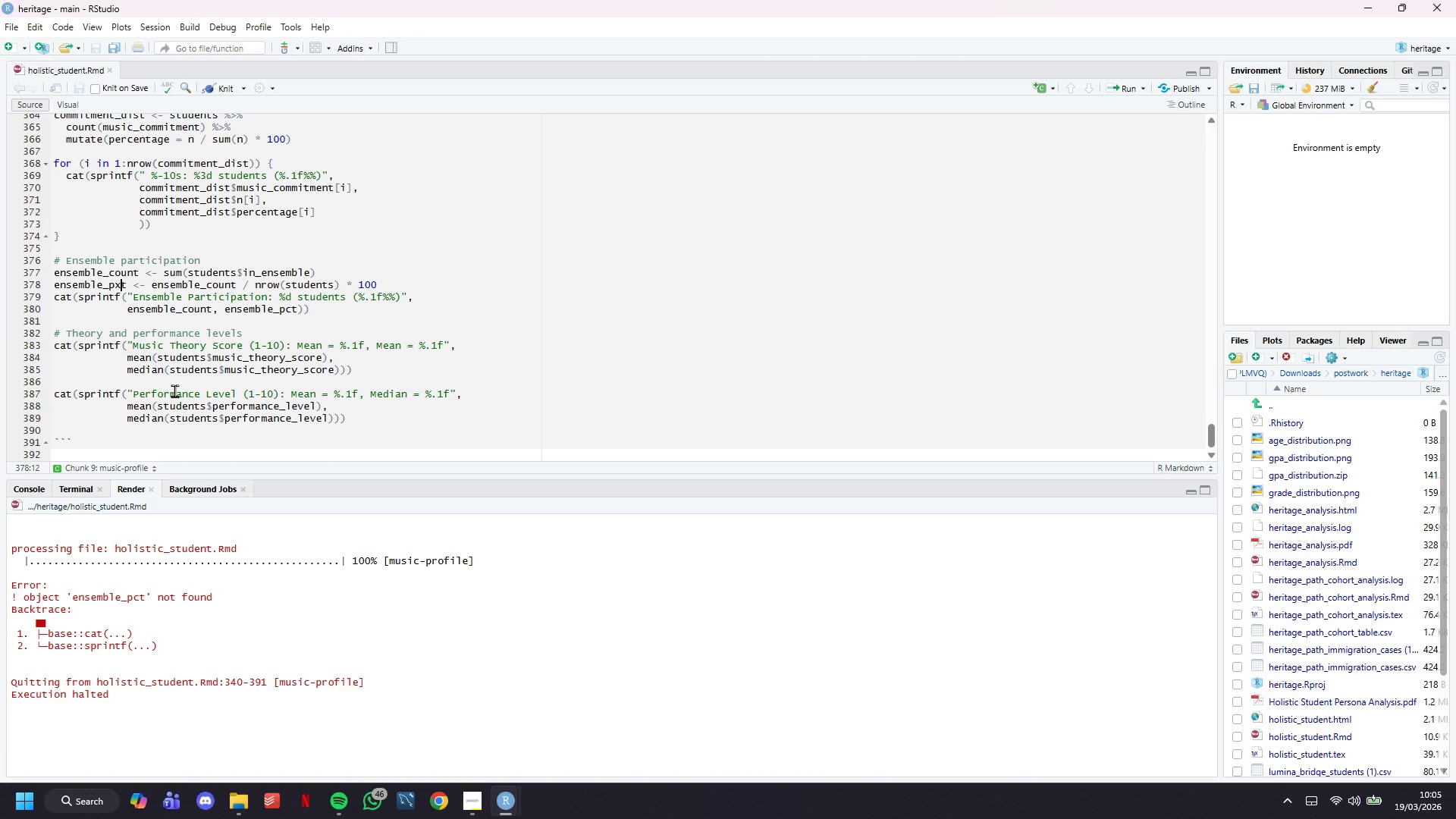 
key(Backspace)
 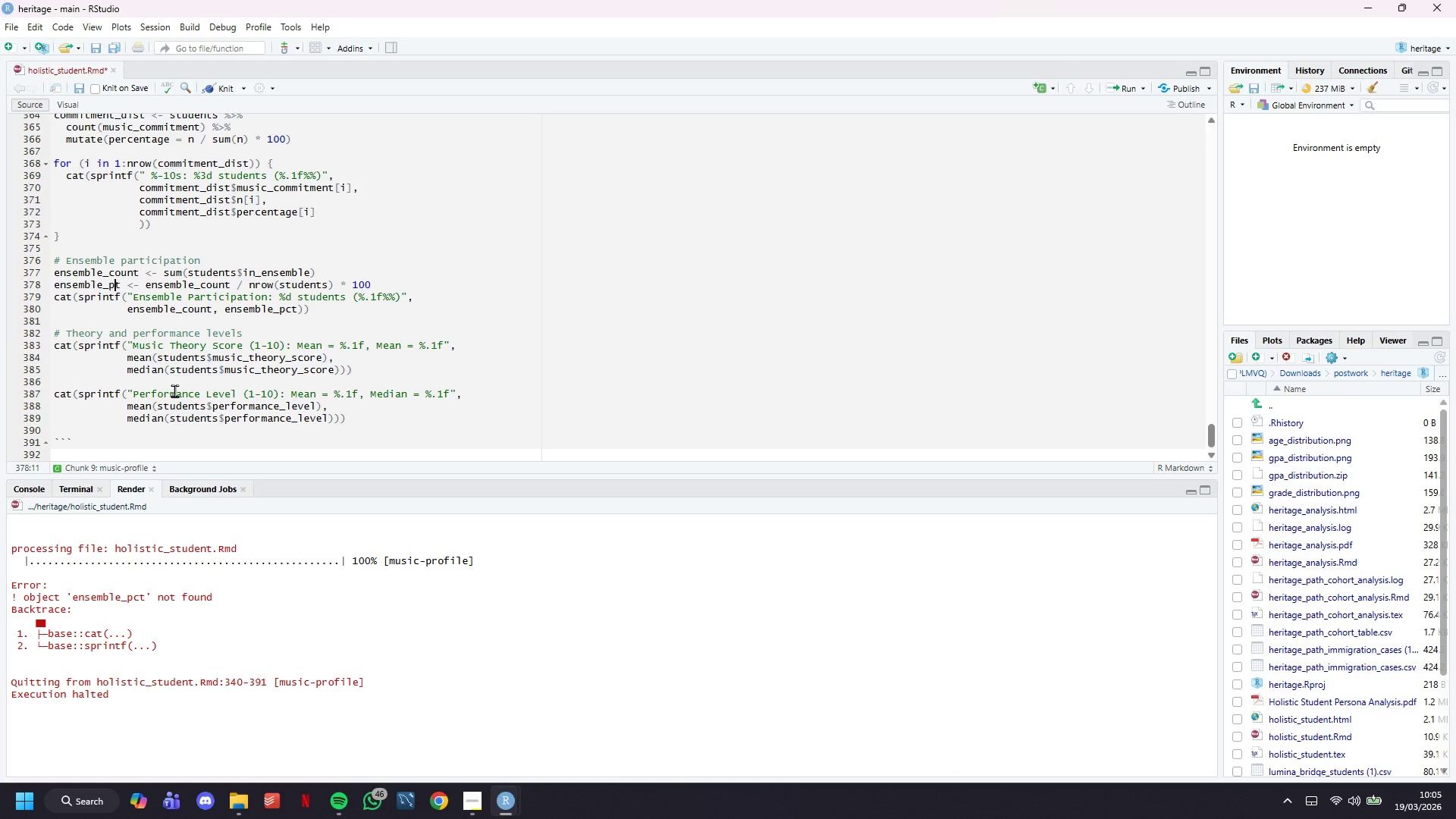 
key(C)
 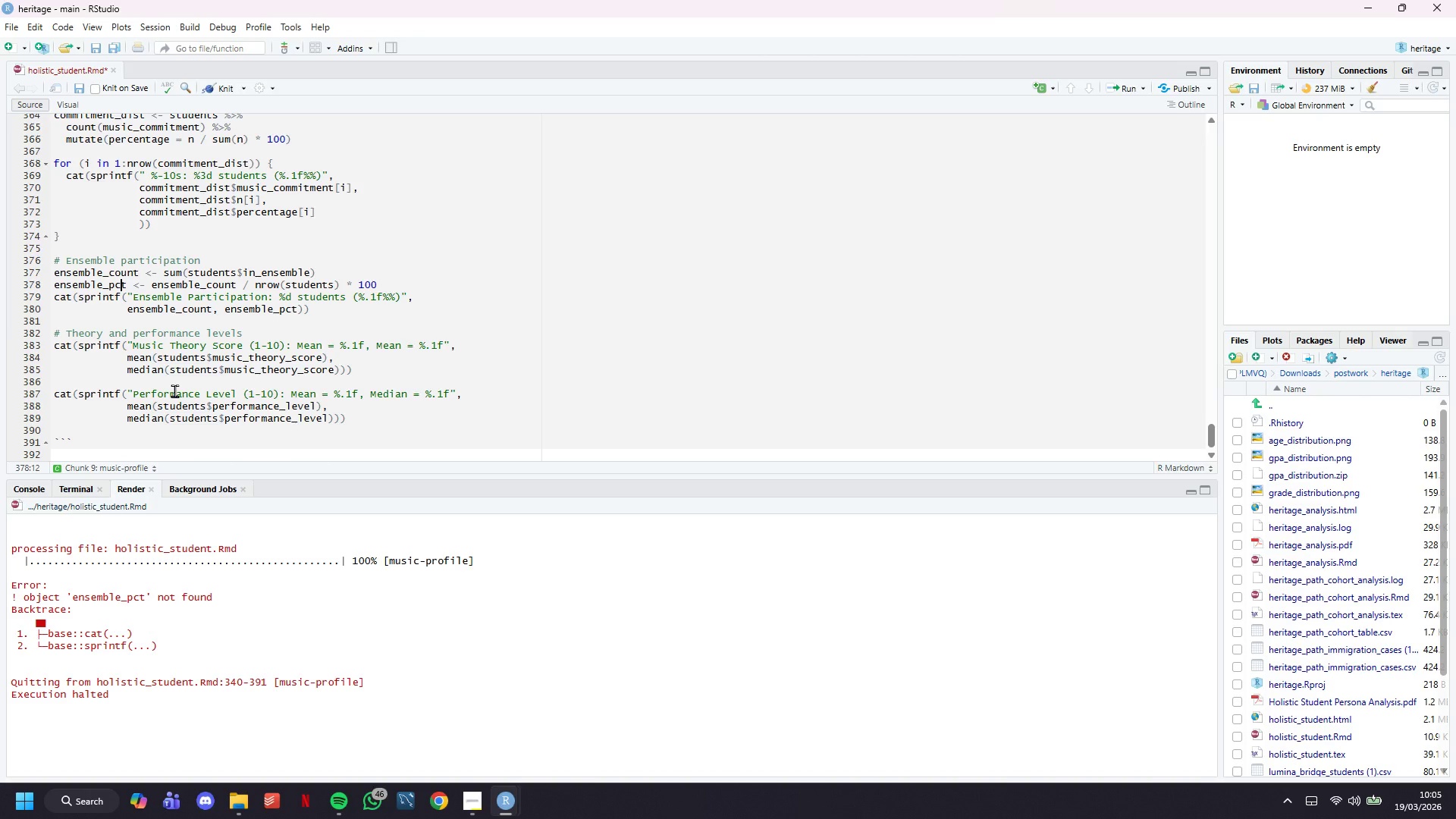 
key(Control+S)
 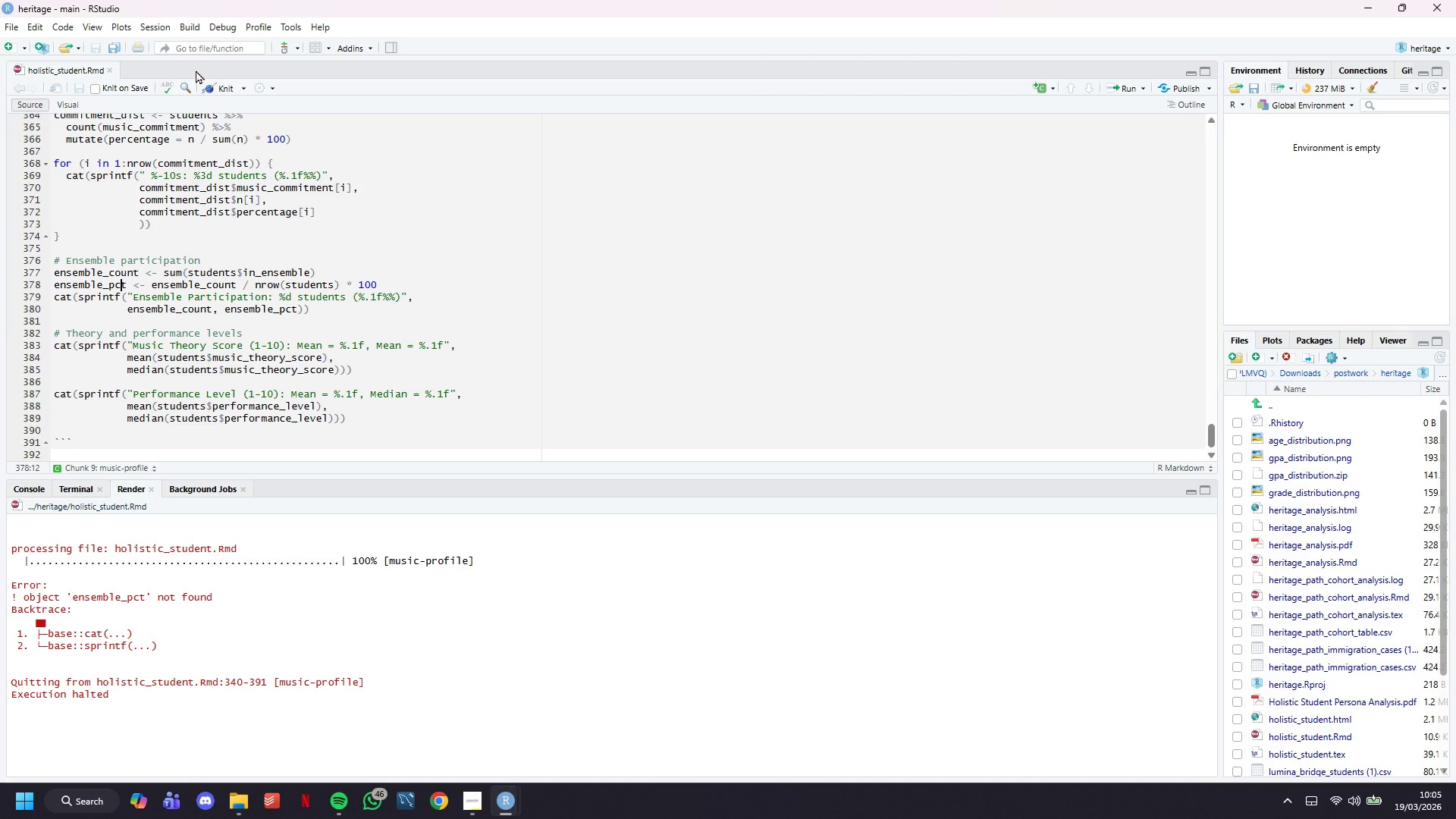 
left_click([216, 87])
 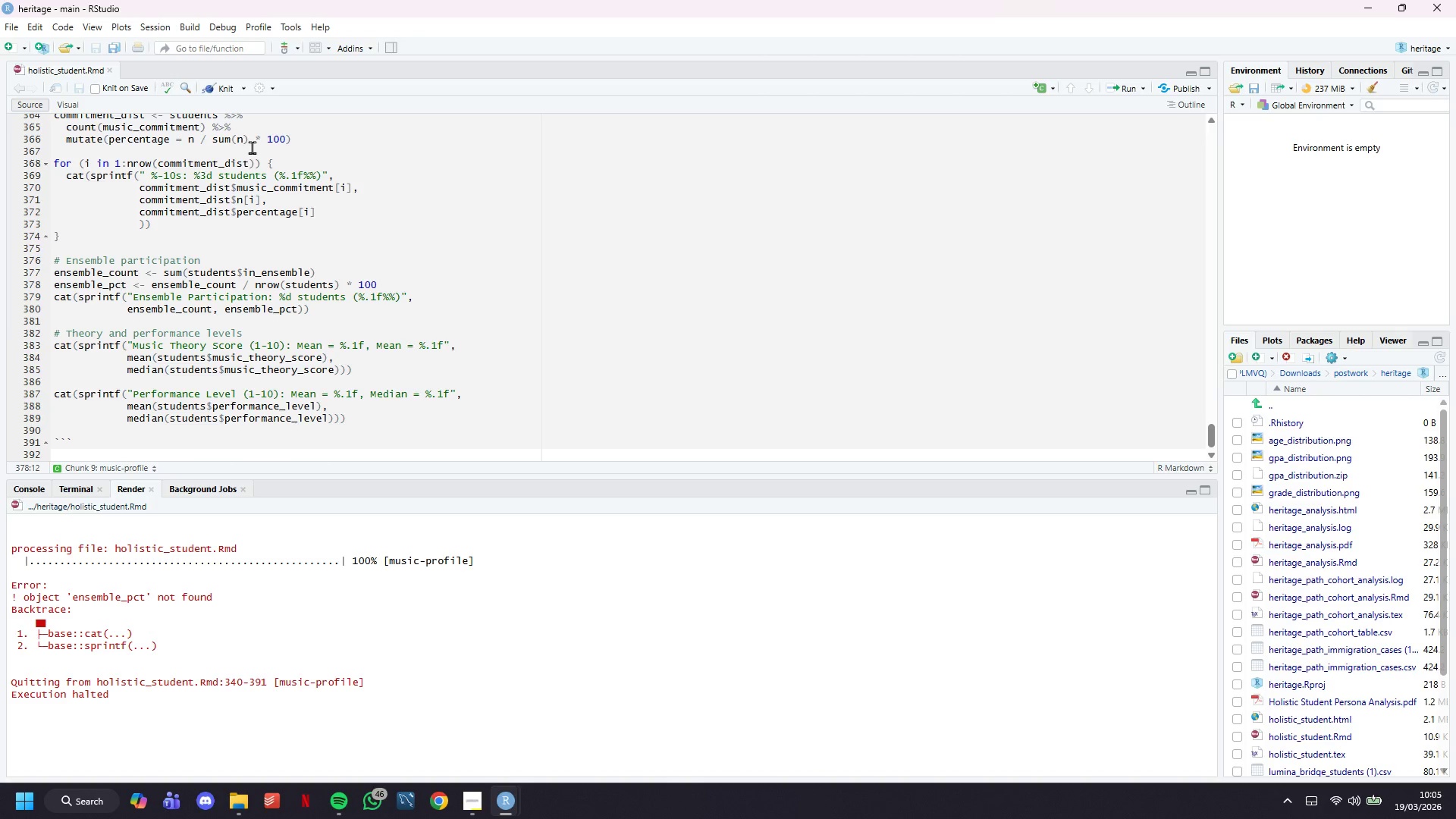 
left_click([229, 86])
 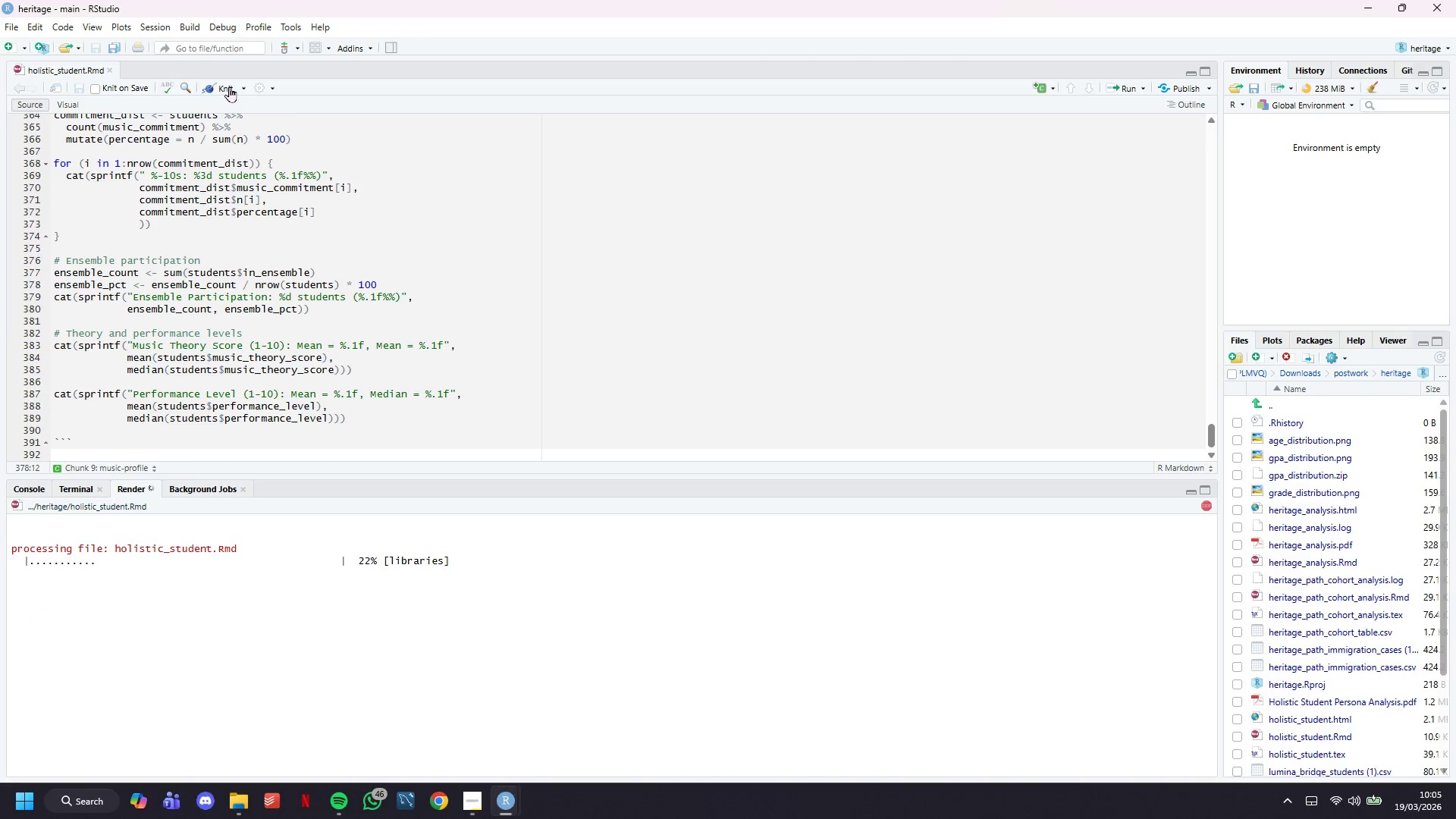 
scroll: coordinate [328, 358], scroll_direction: down, amount: 5.0
 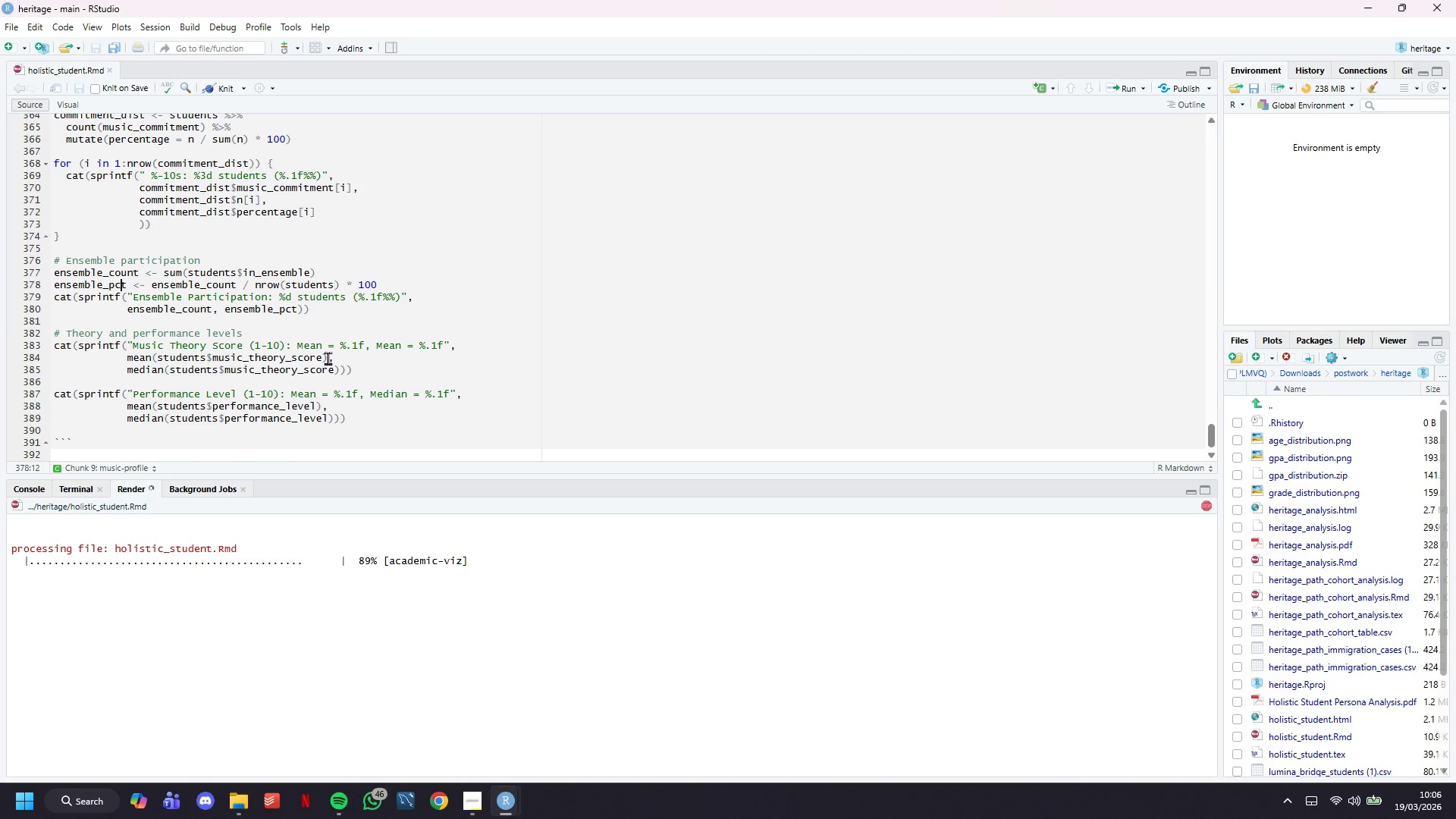 
wait(28.28)
 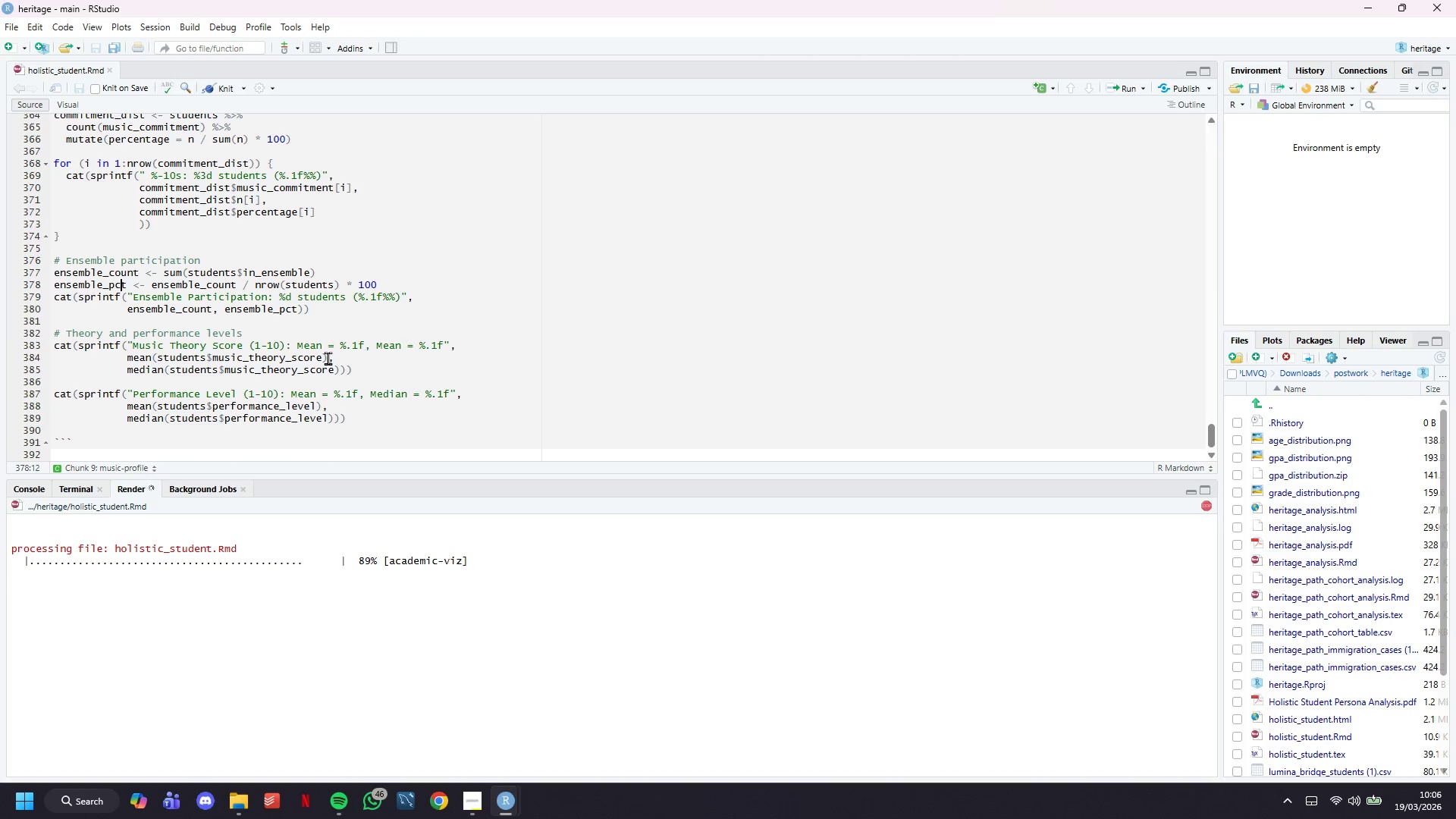 
scroll: coordinate [638, 454], scroll_direction: down, amount: 1.0
 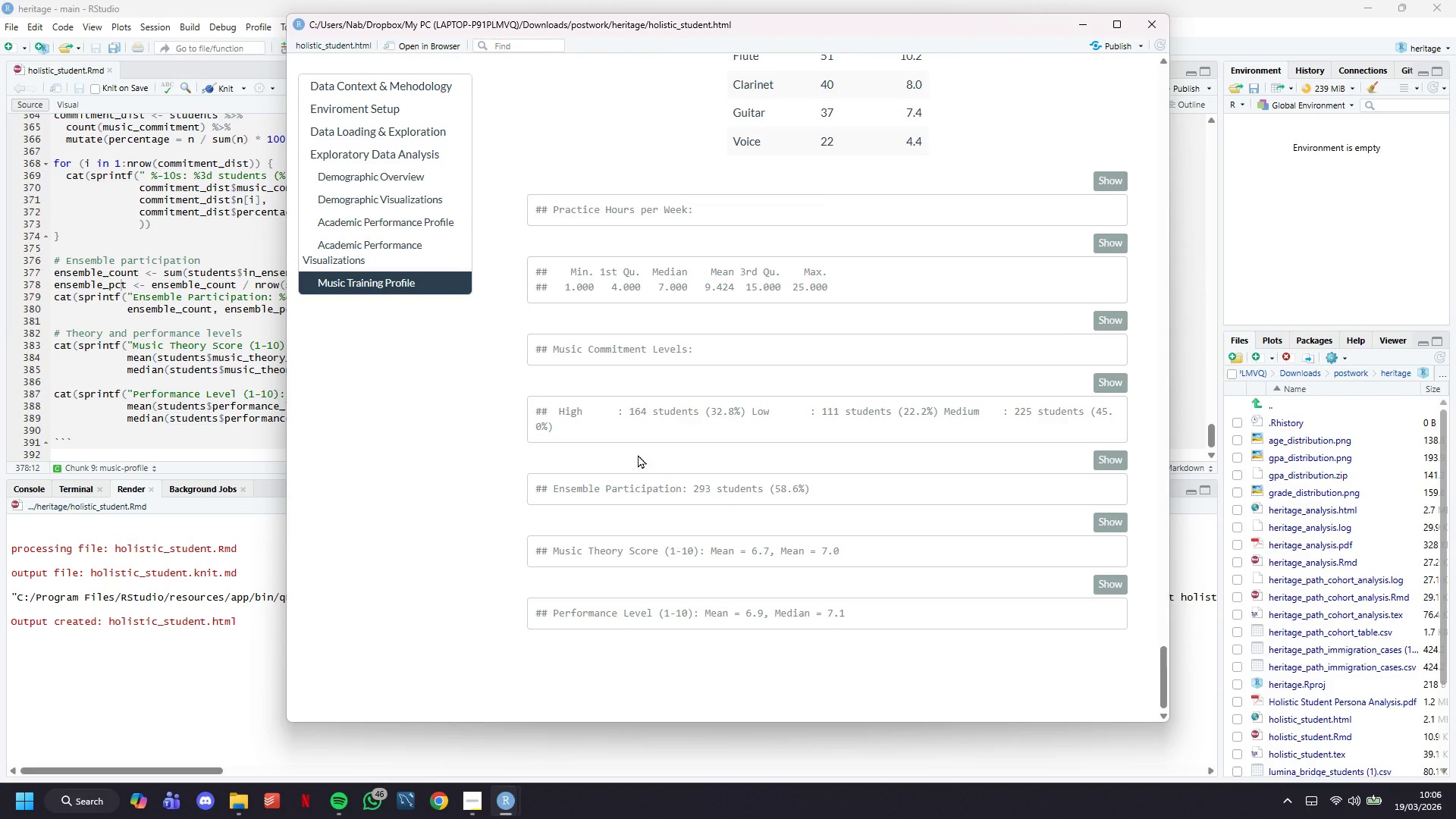 
left_click([186, 438])
 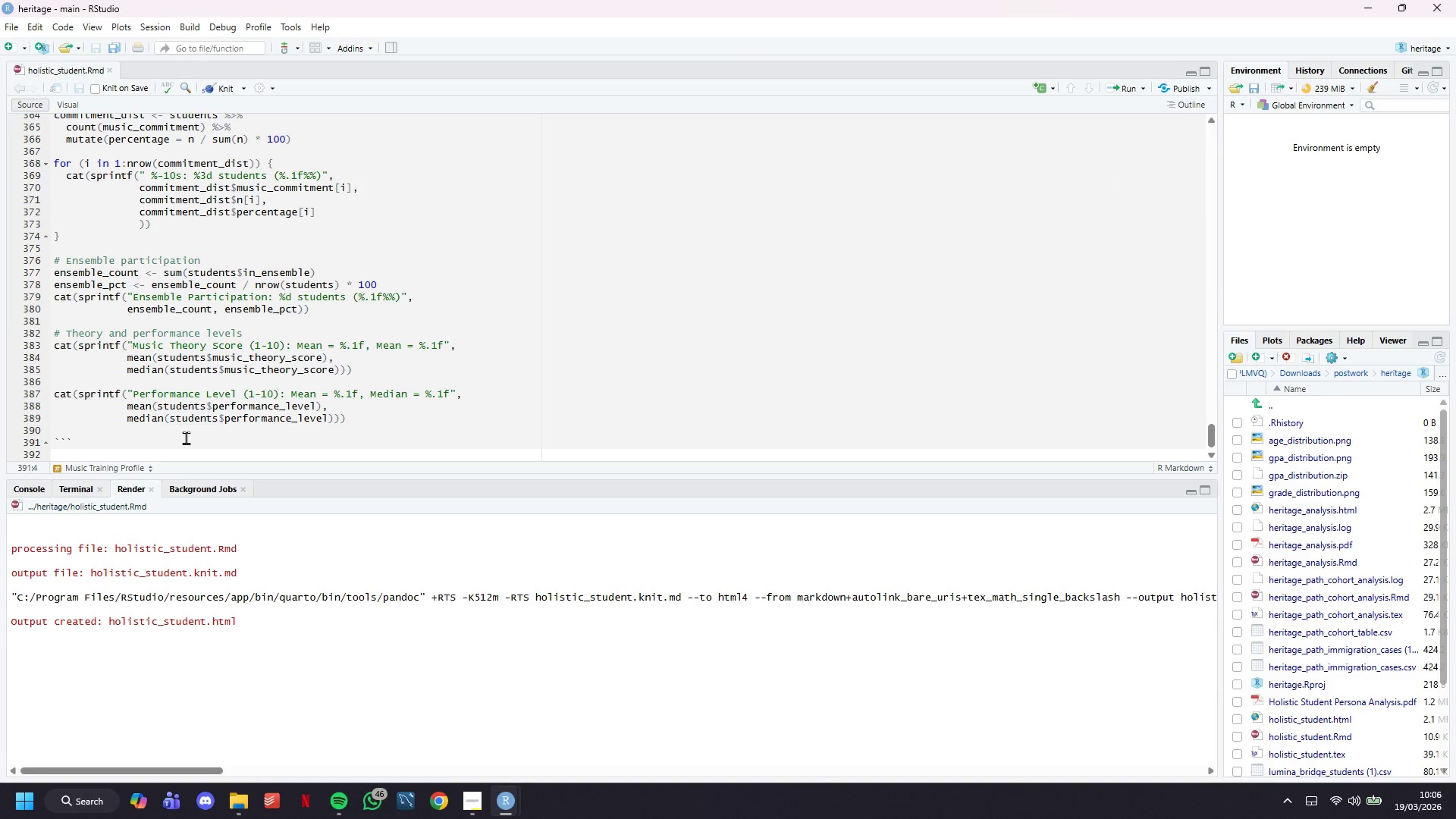 
key(Enter)
 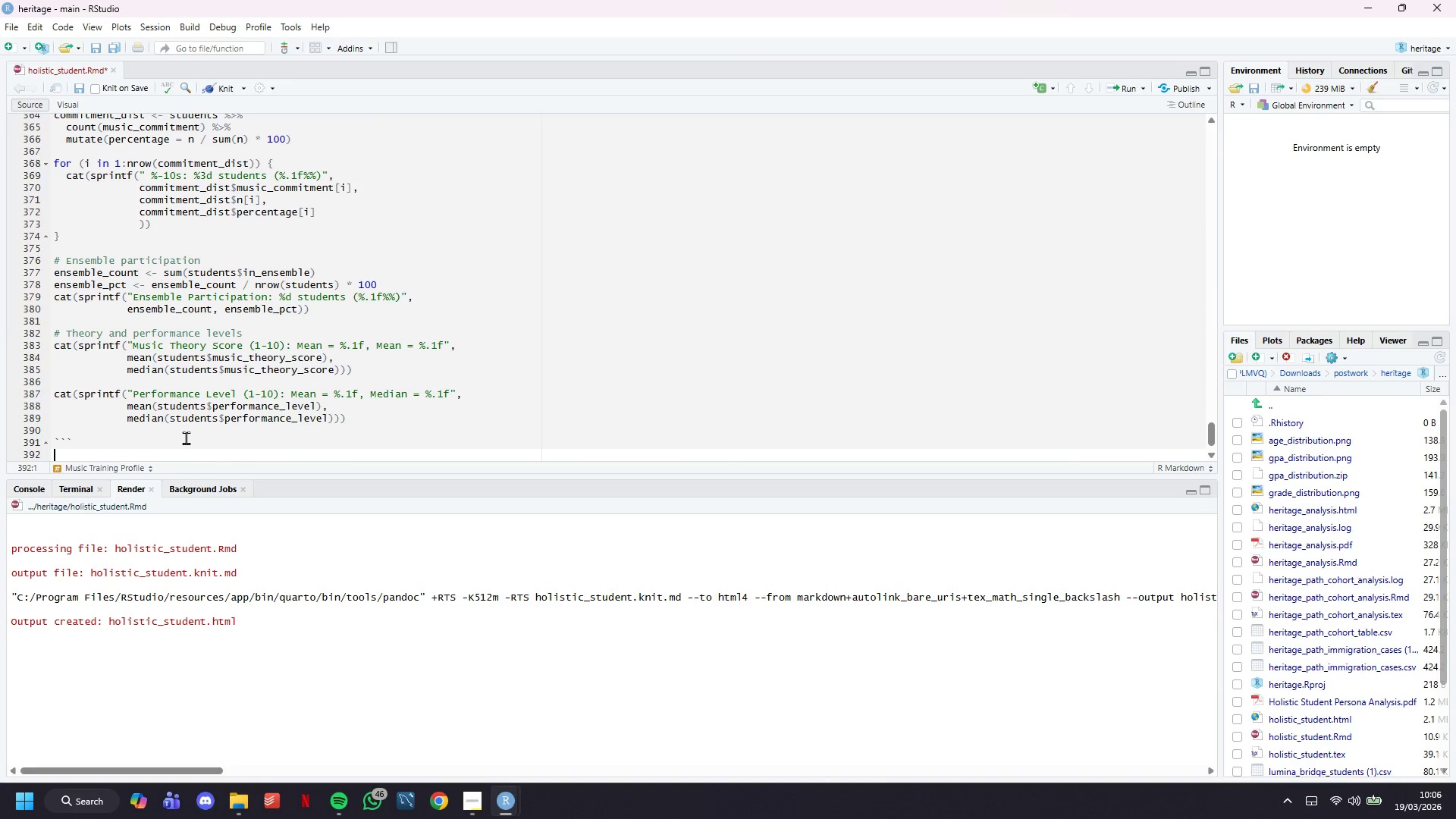 
key(Enter)
 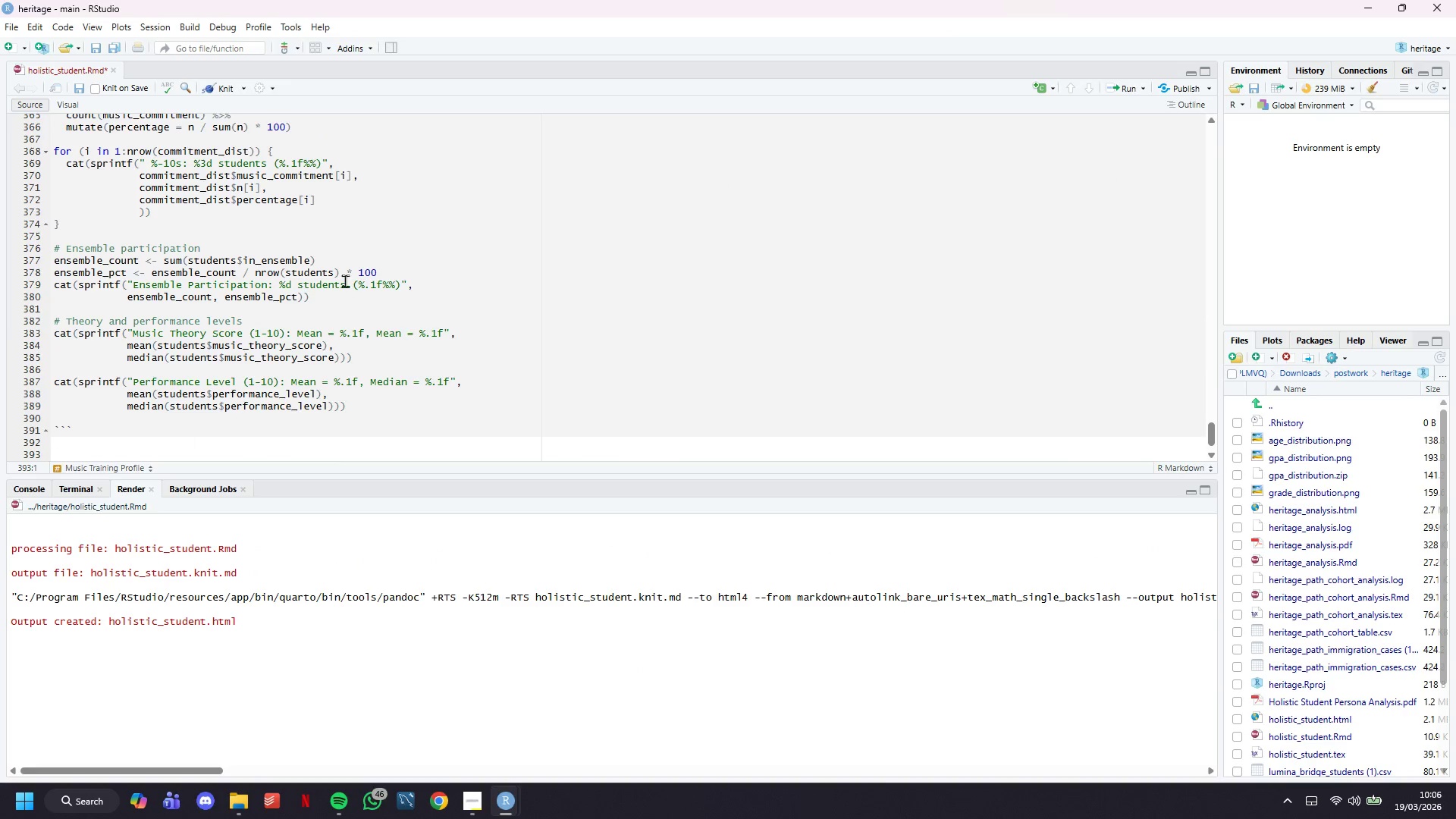 
scroll: coordinate [346, 280], scroll_direction: down, amount: 6.0
 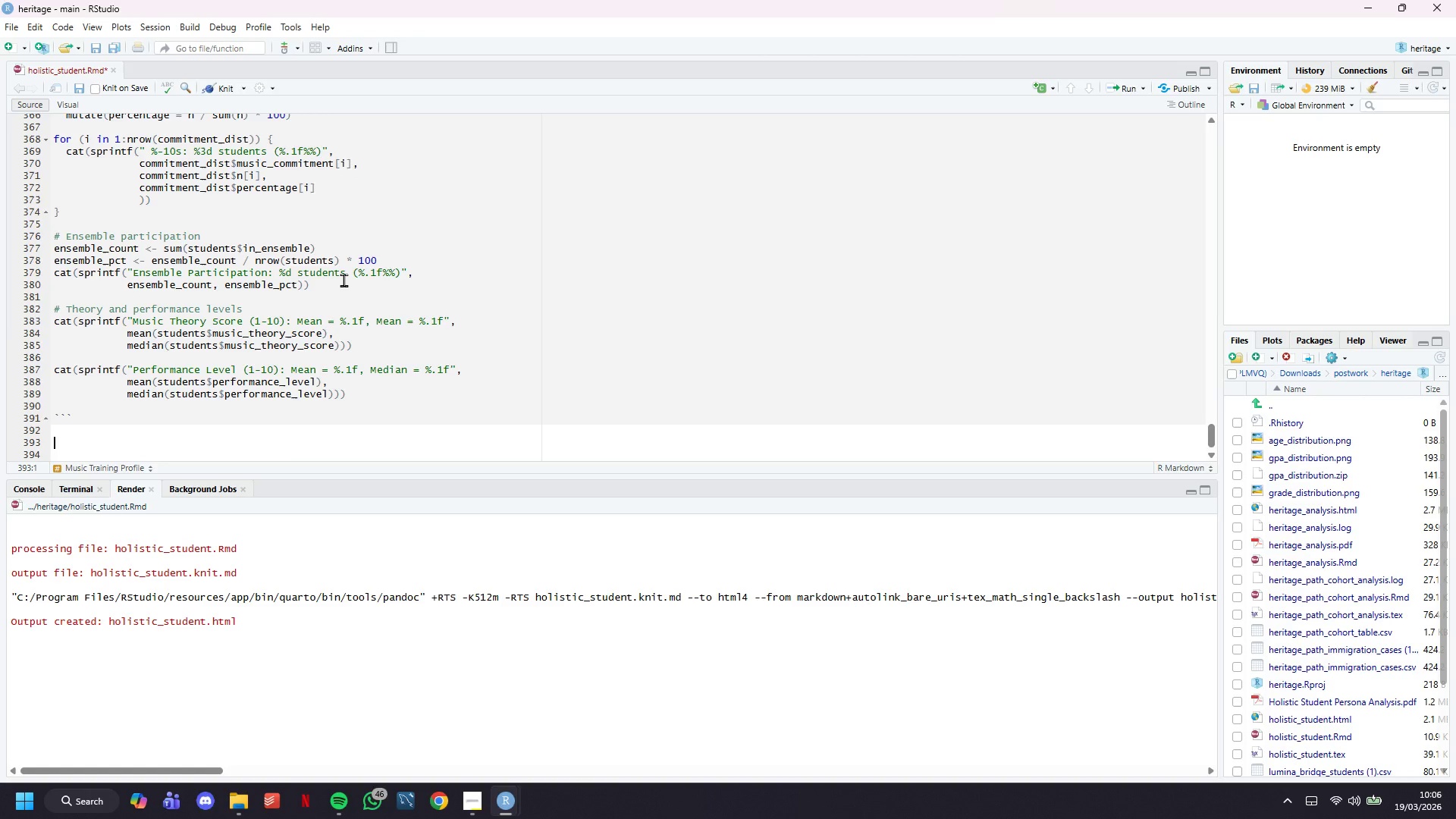 
type(## Stress & Wellness Indicators)
 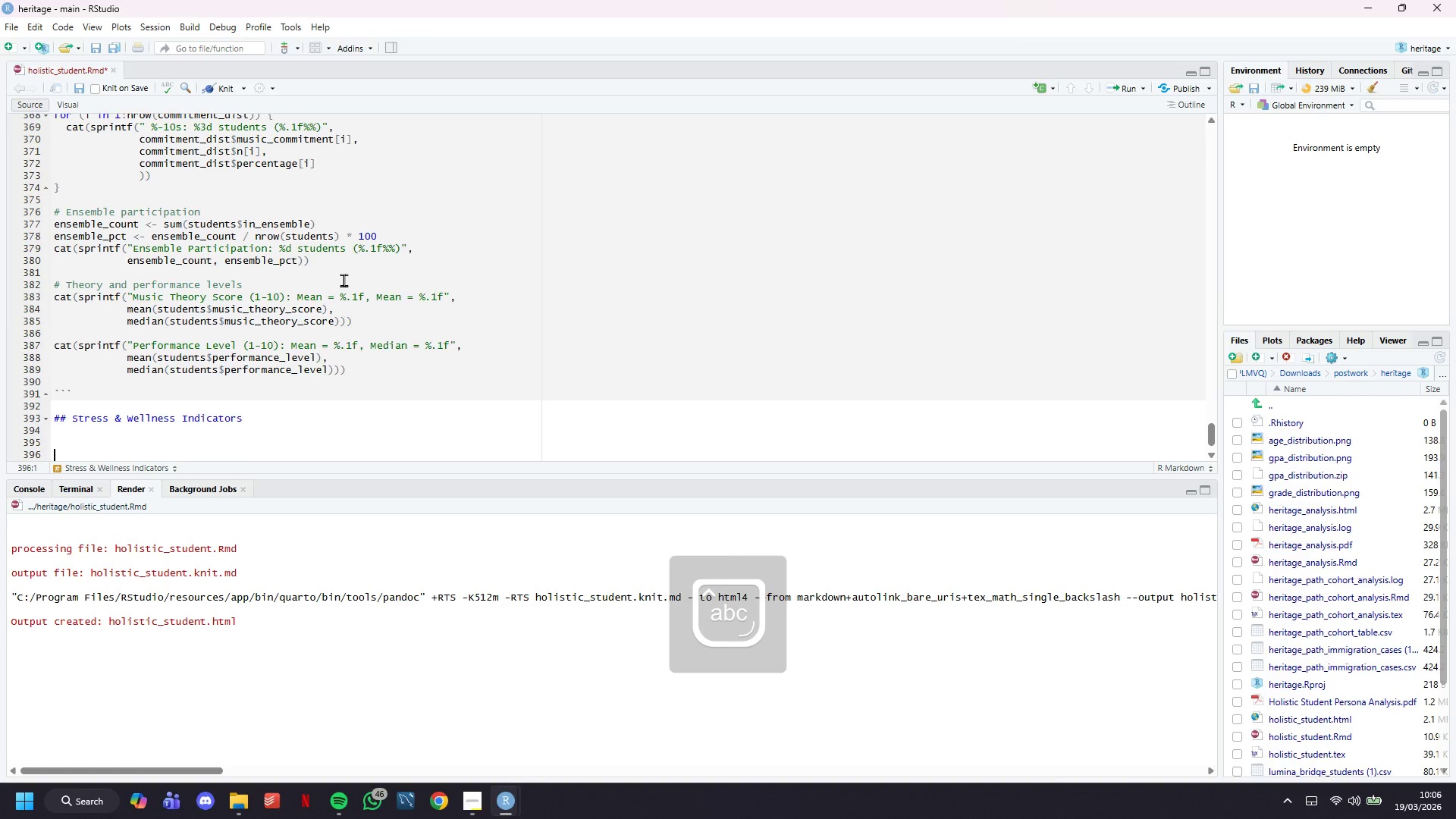 
 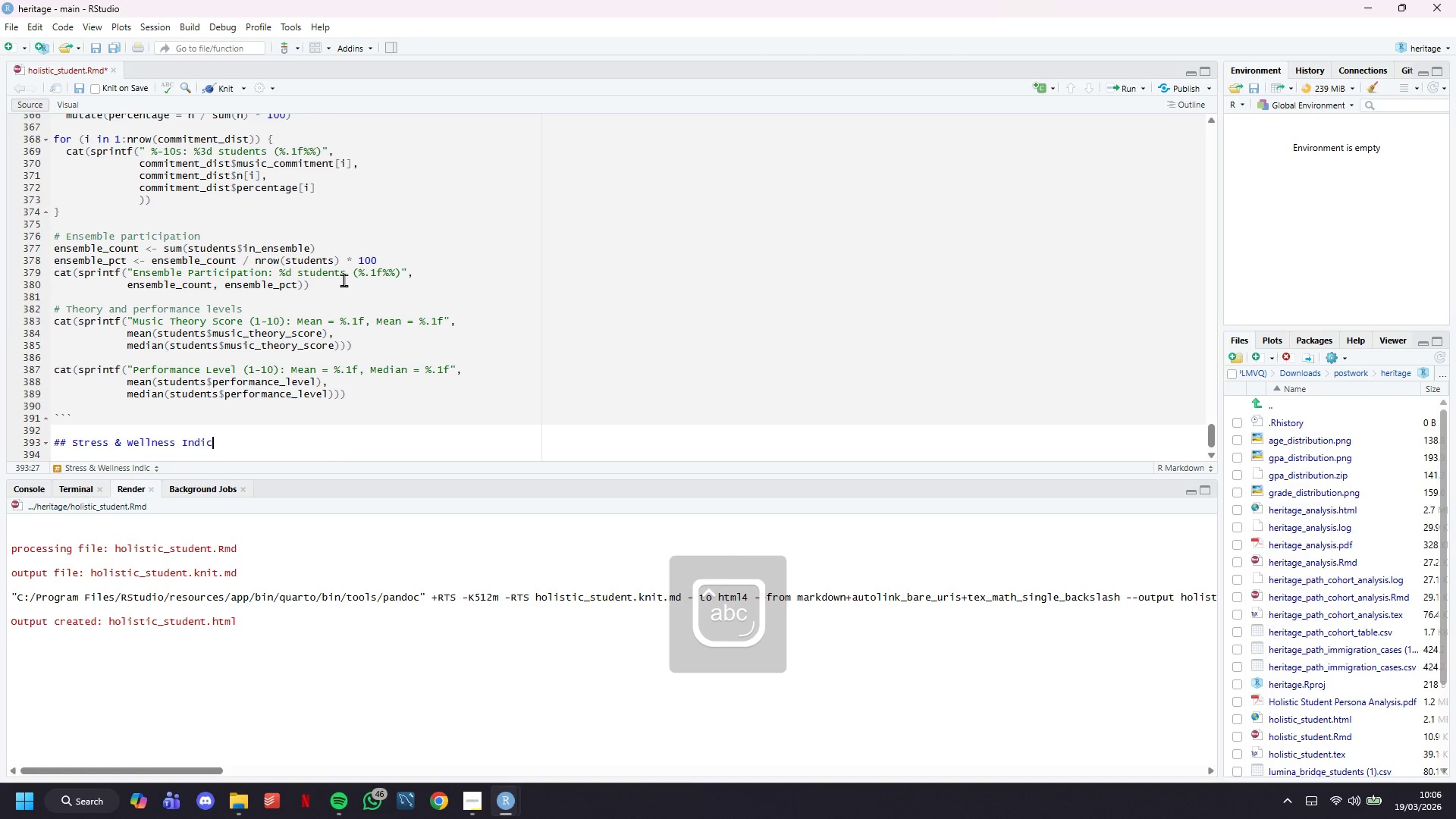 
key(Enter)
 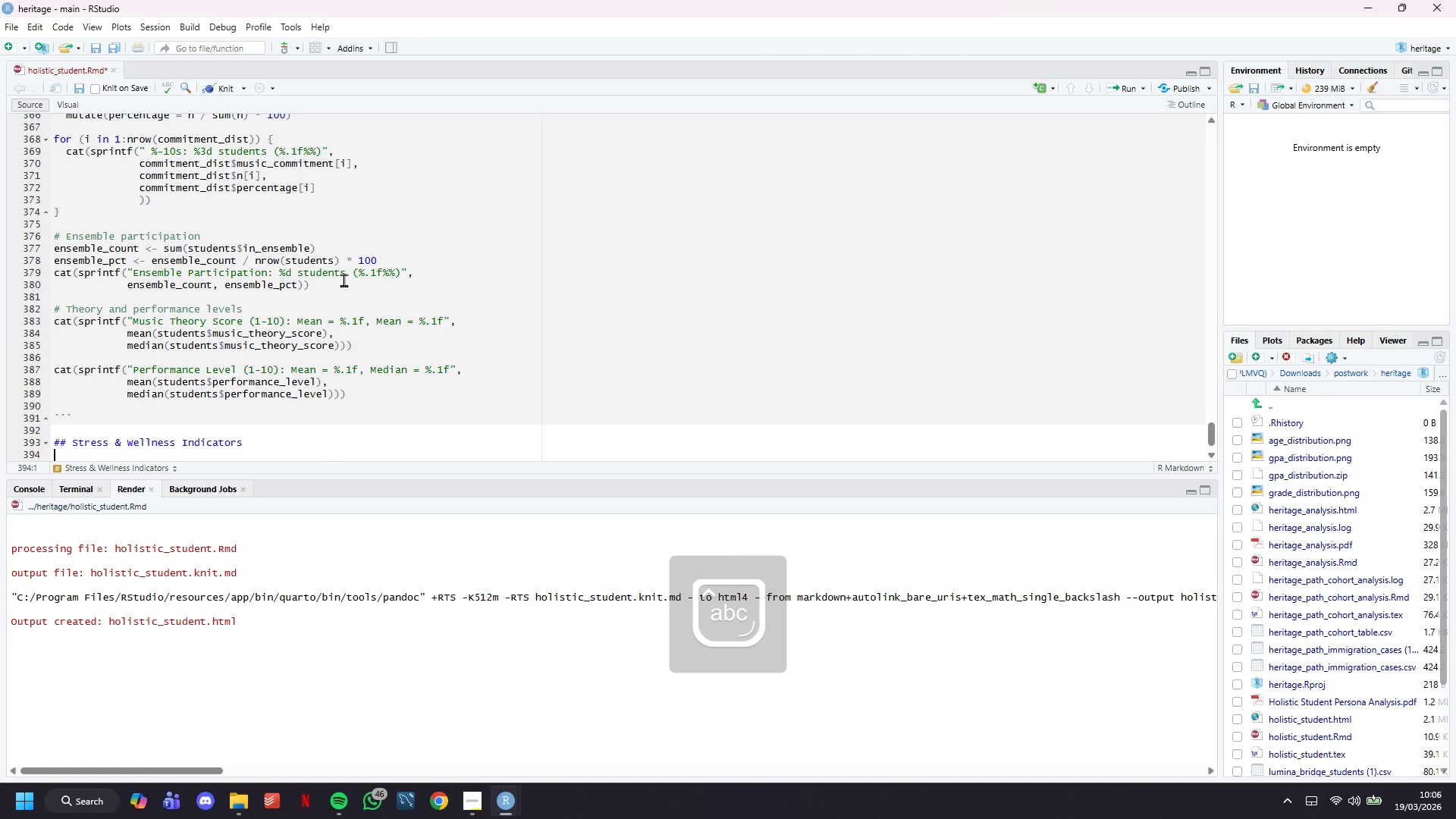 
key(Enter)
 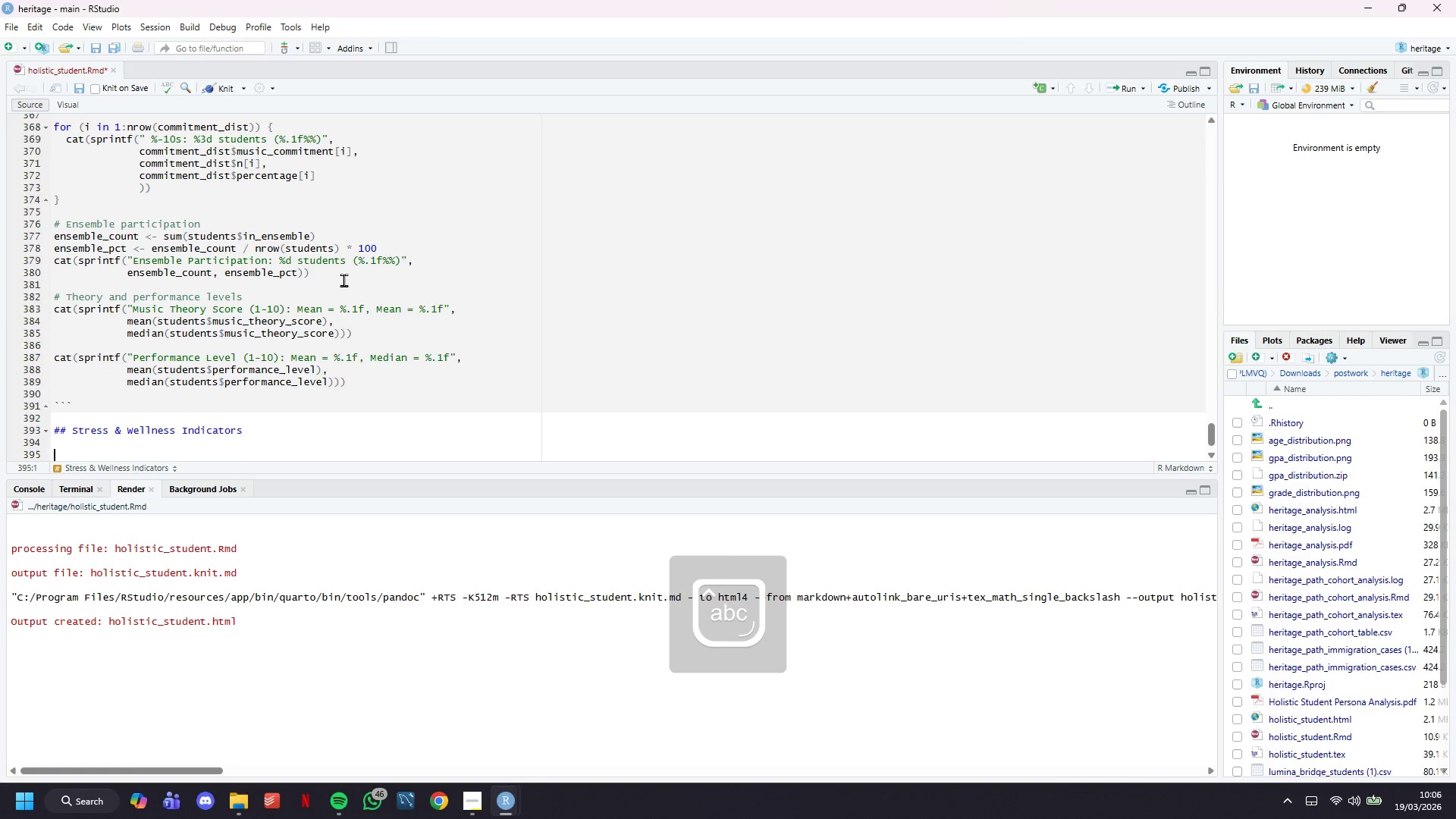 
key(Enter)
 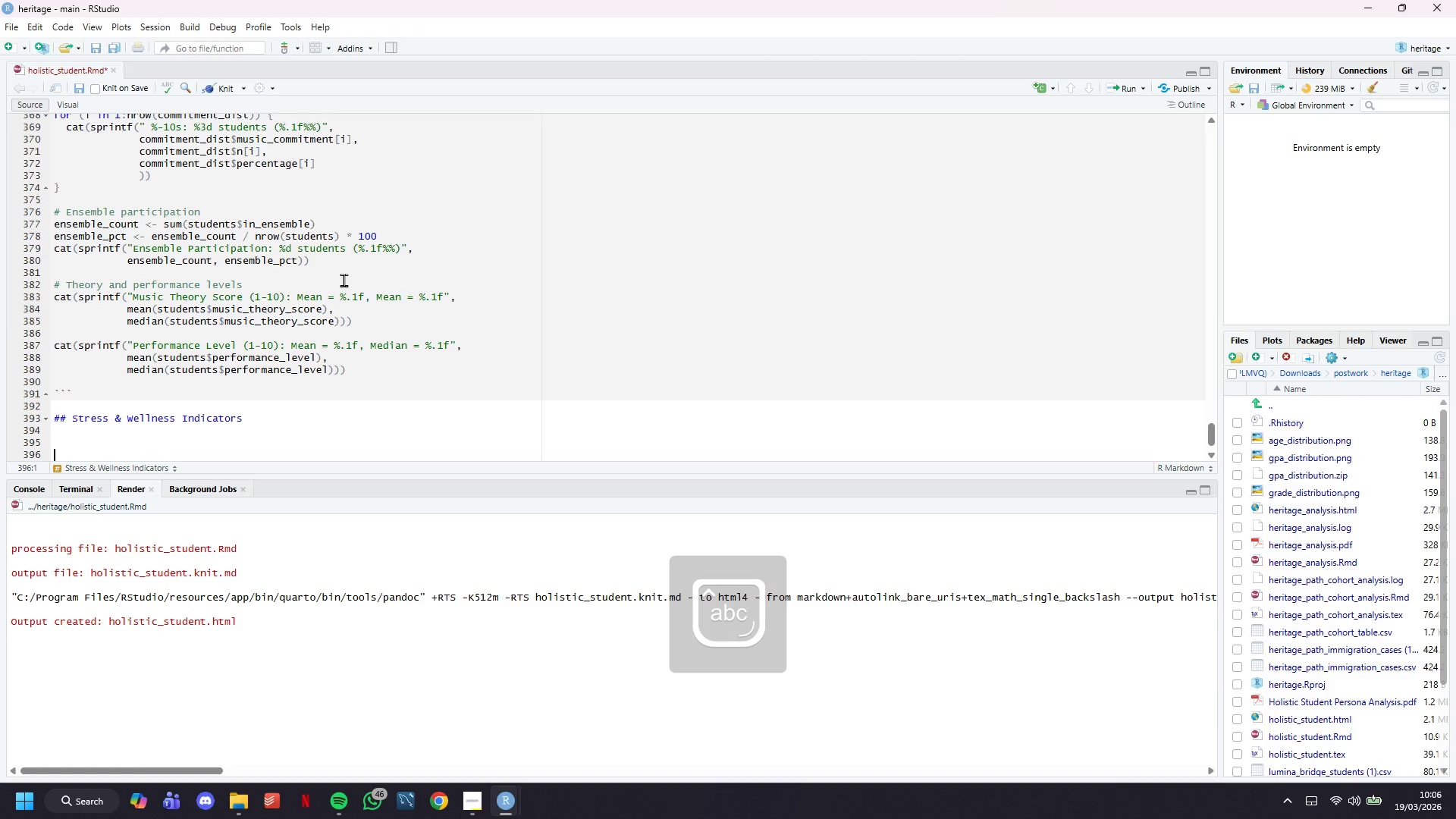 
key(ArrowUp)
 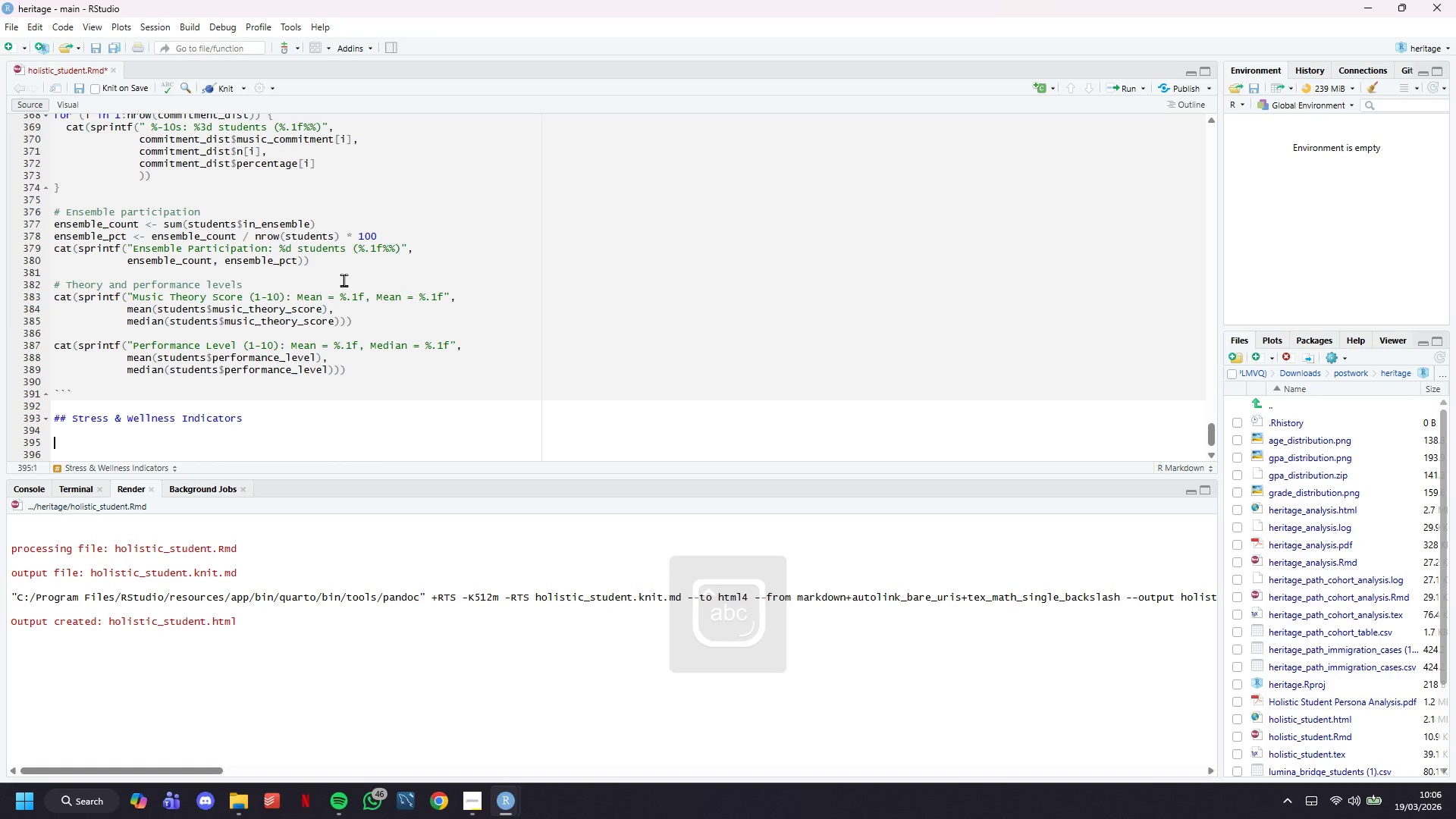 
key(ArrowUp)
 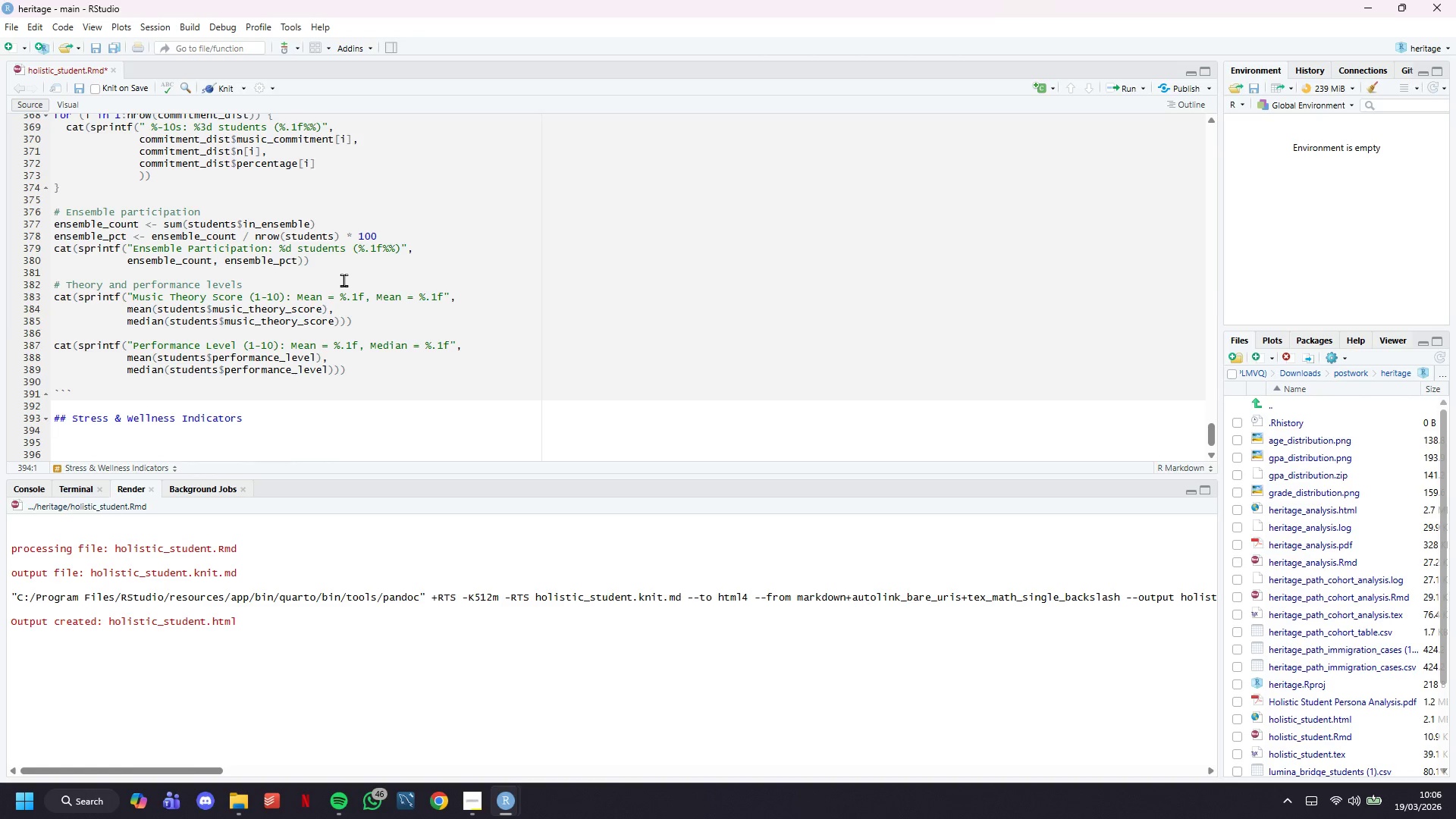 
key(Enter)
 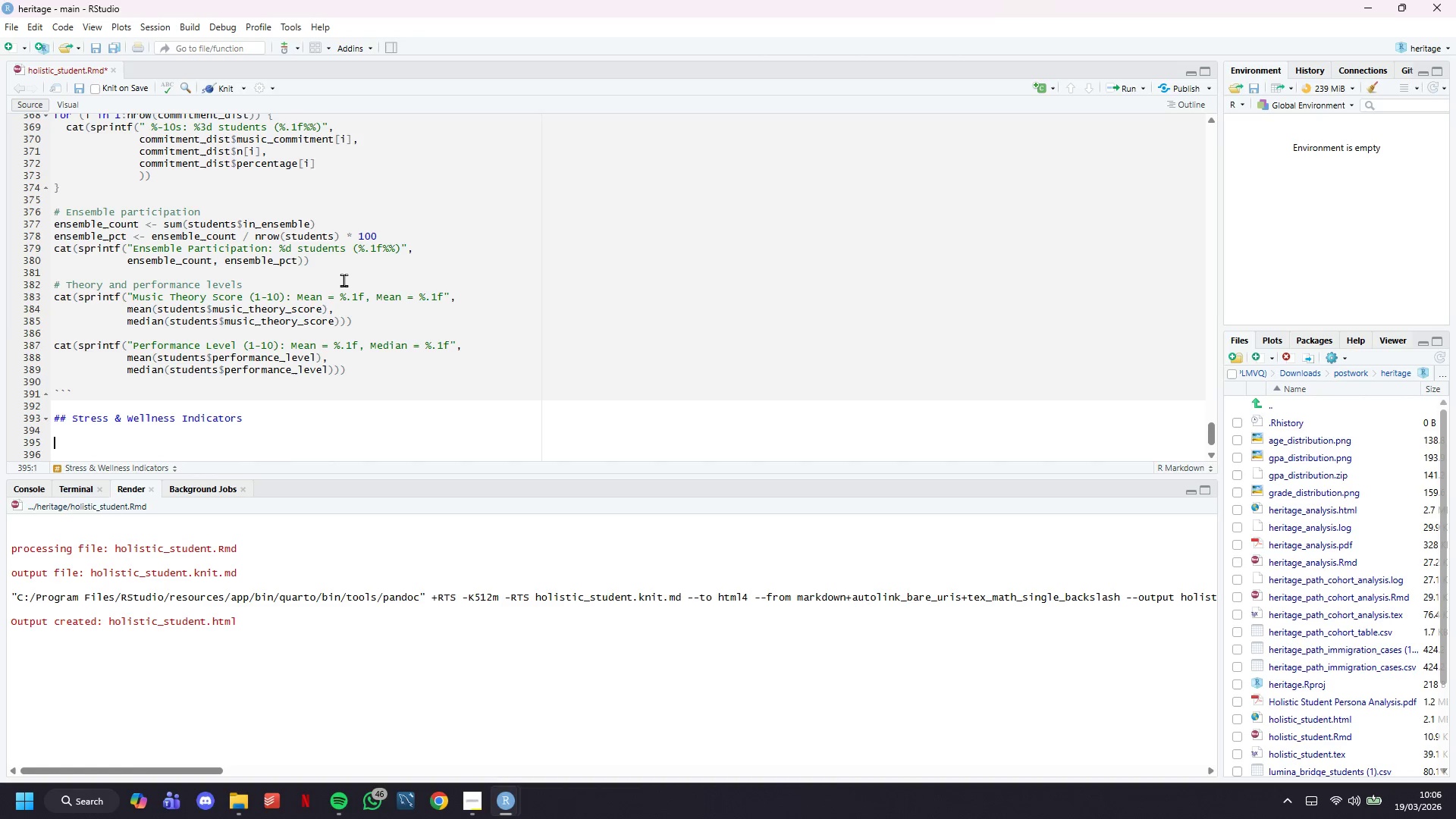 
key(Backquote)
 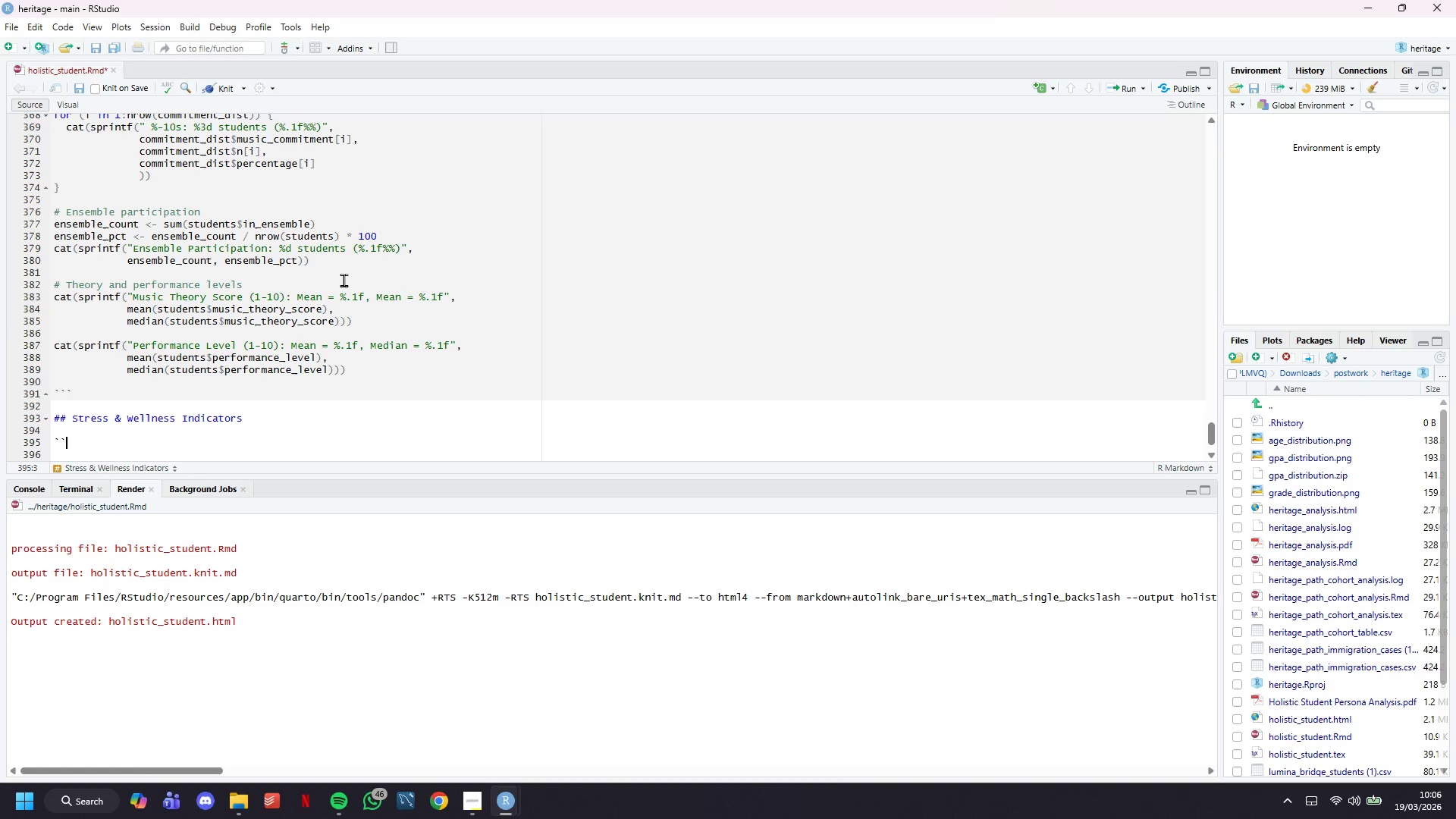 
key(Backquote)
 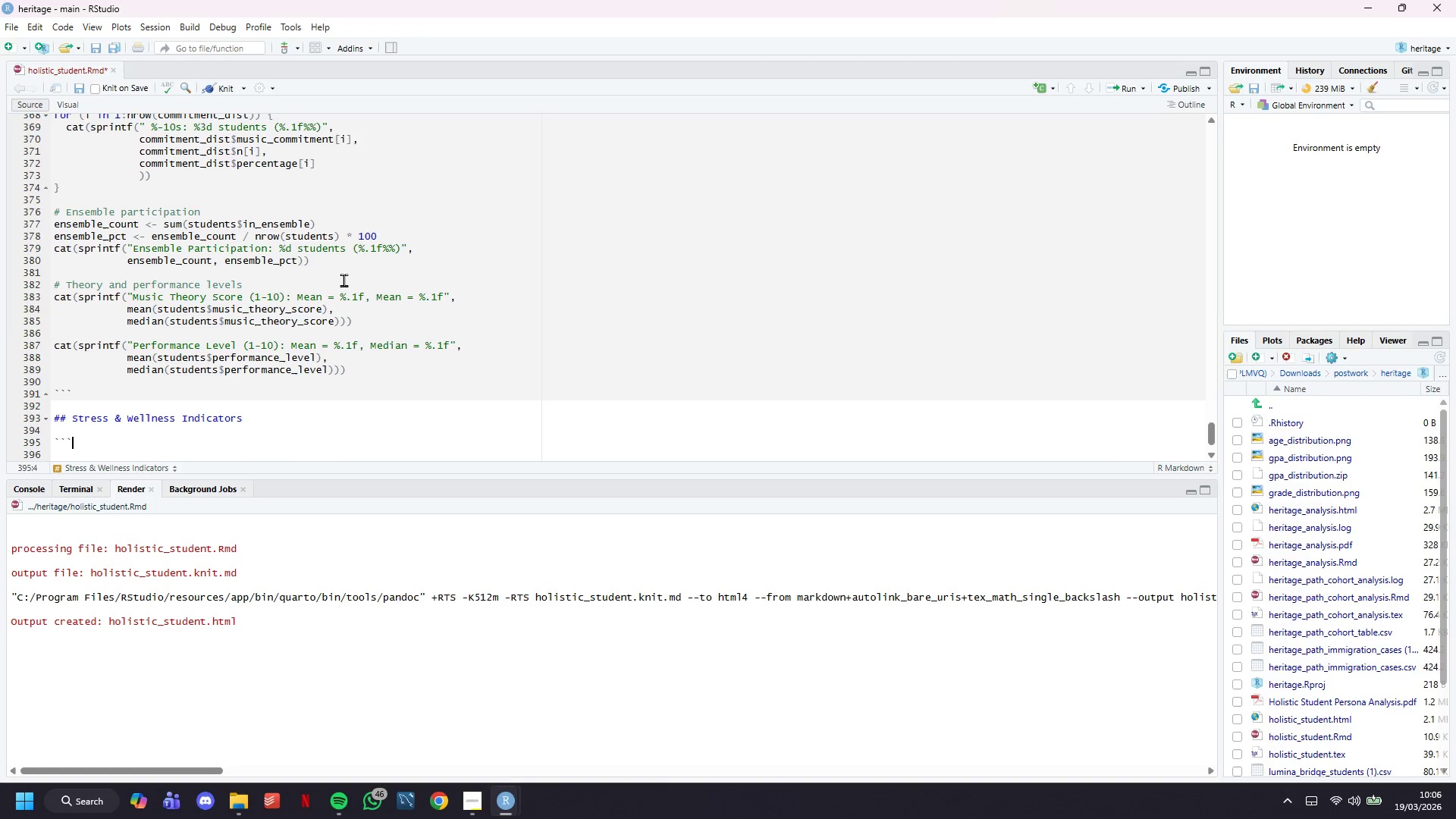 
key(Backquote)
 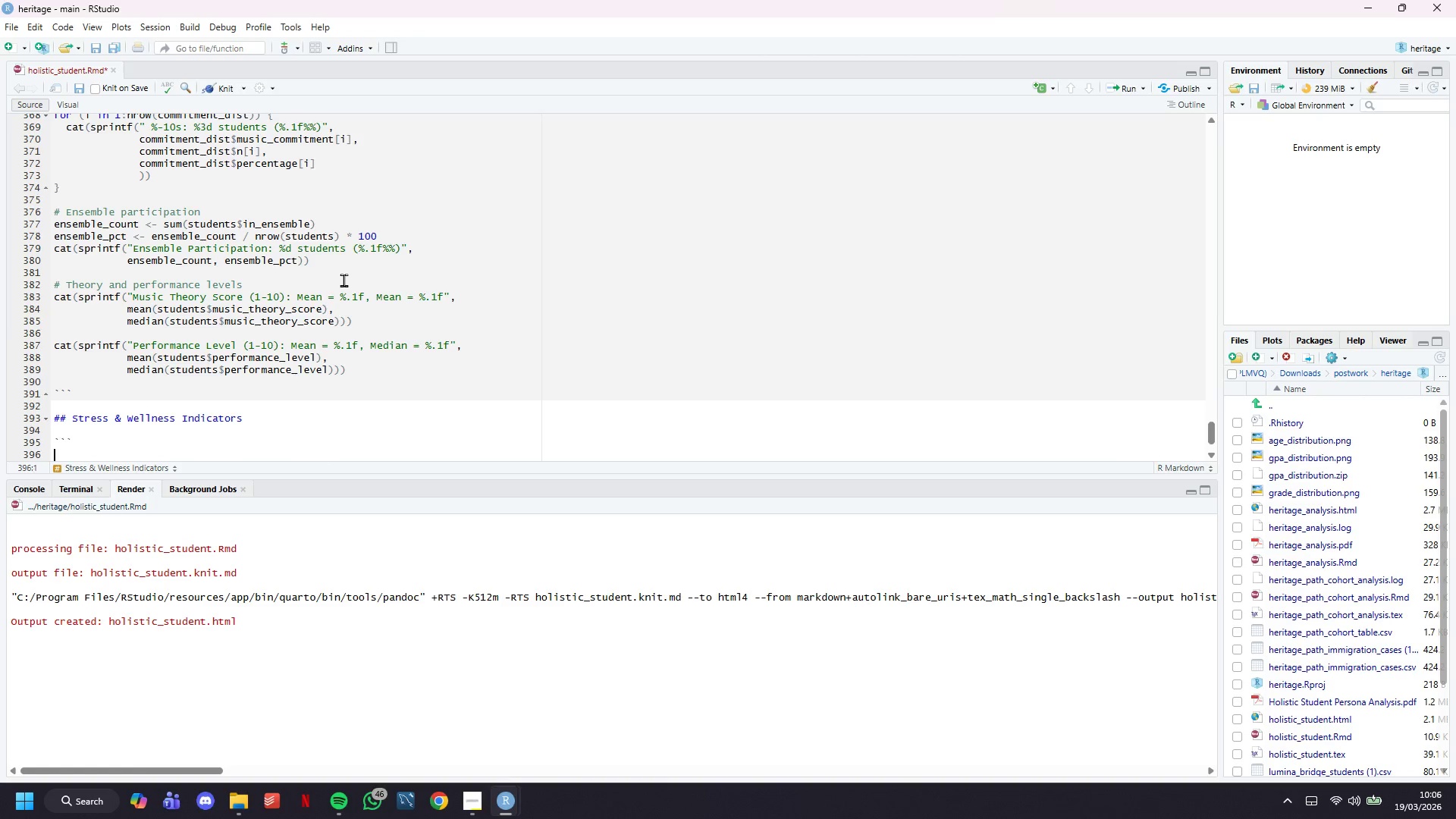 
key(Enter)
 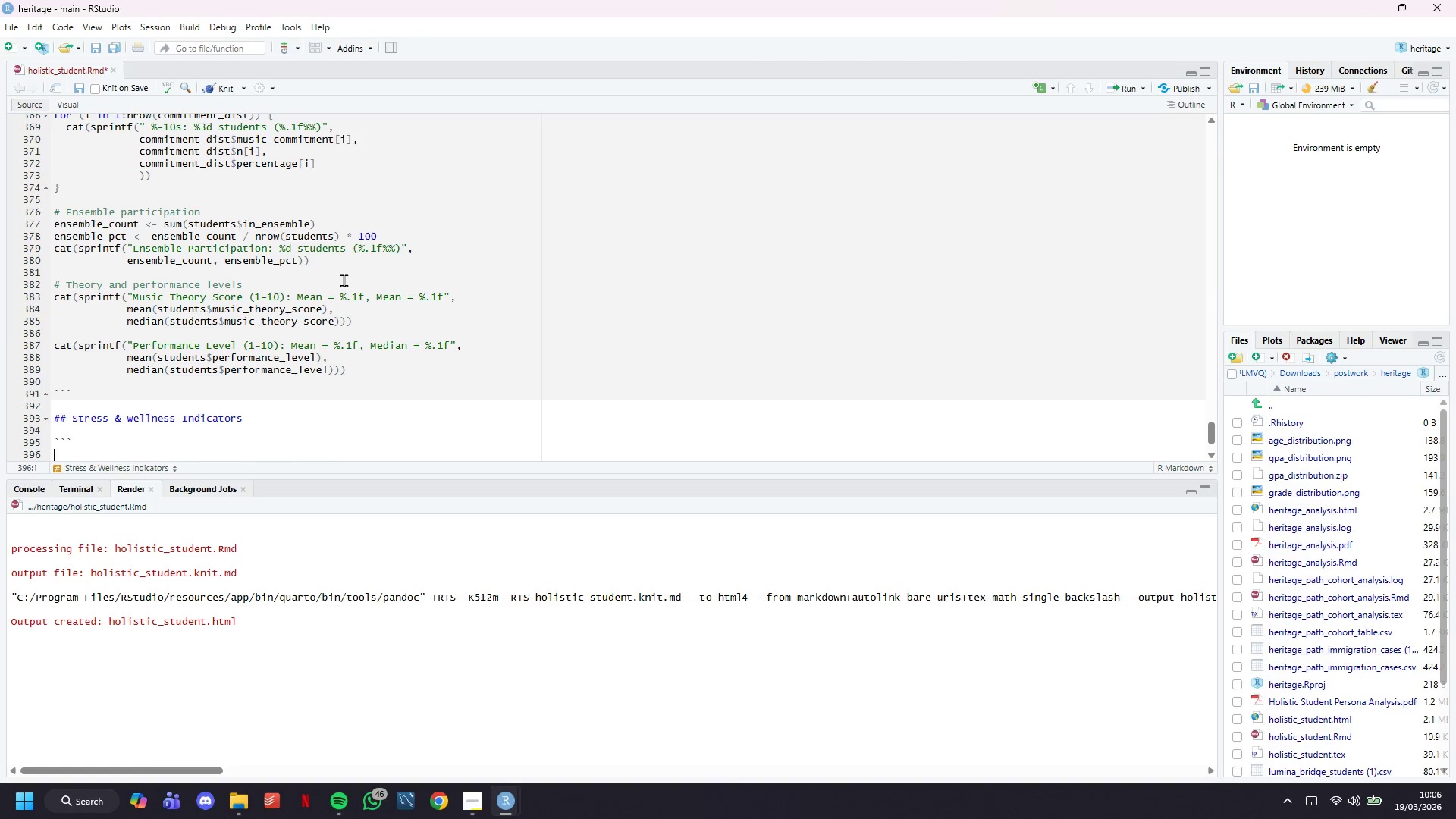 
key(Backquote)
 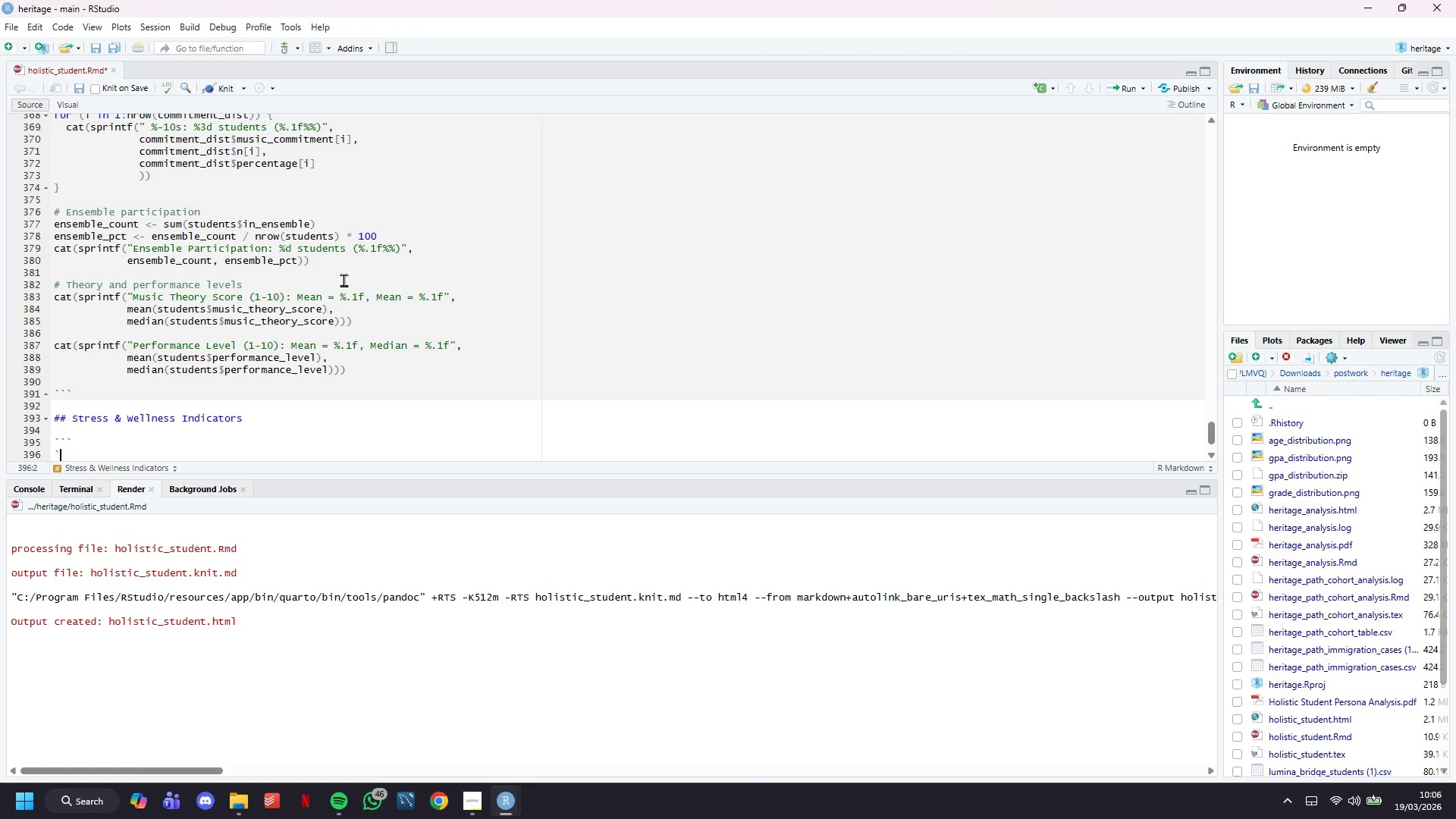 
key(Backquote)
 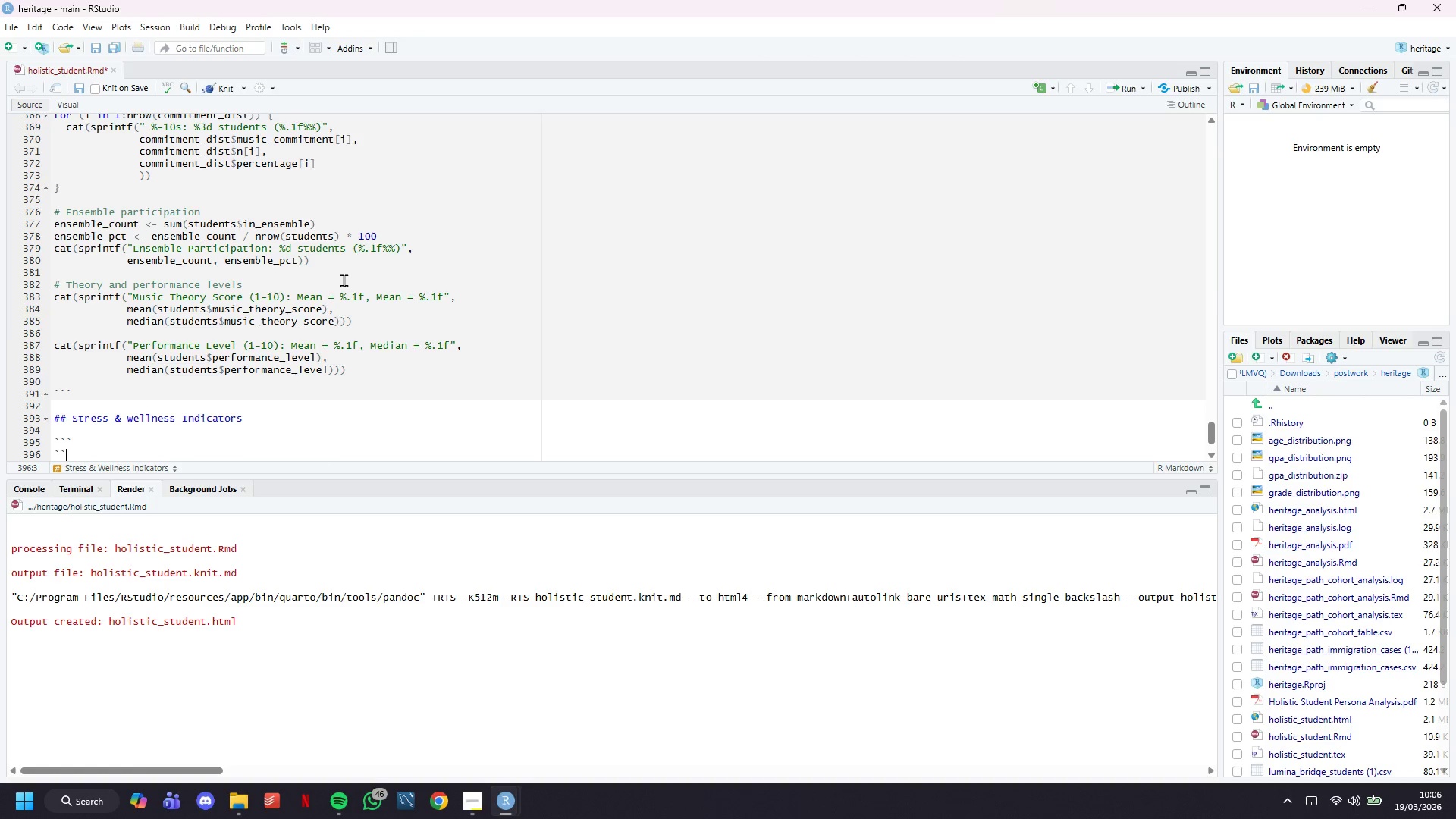 
key(Backquote)
 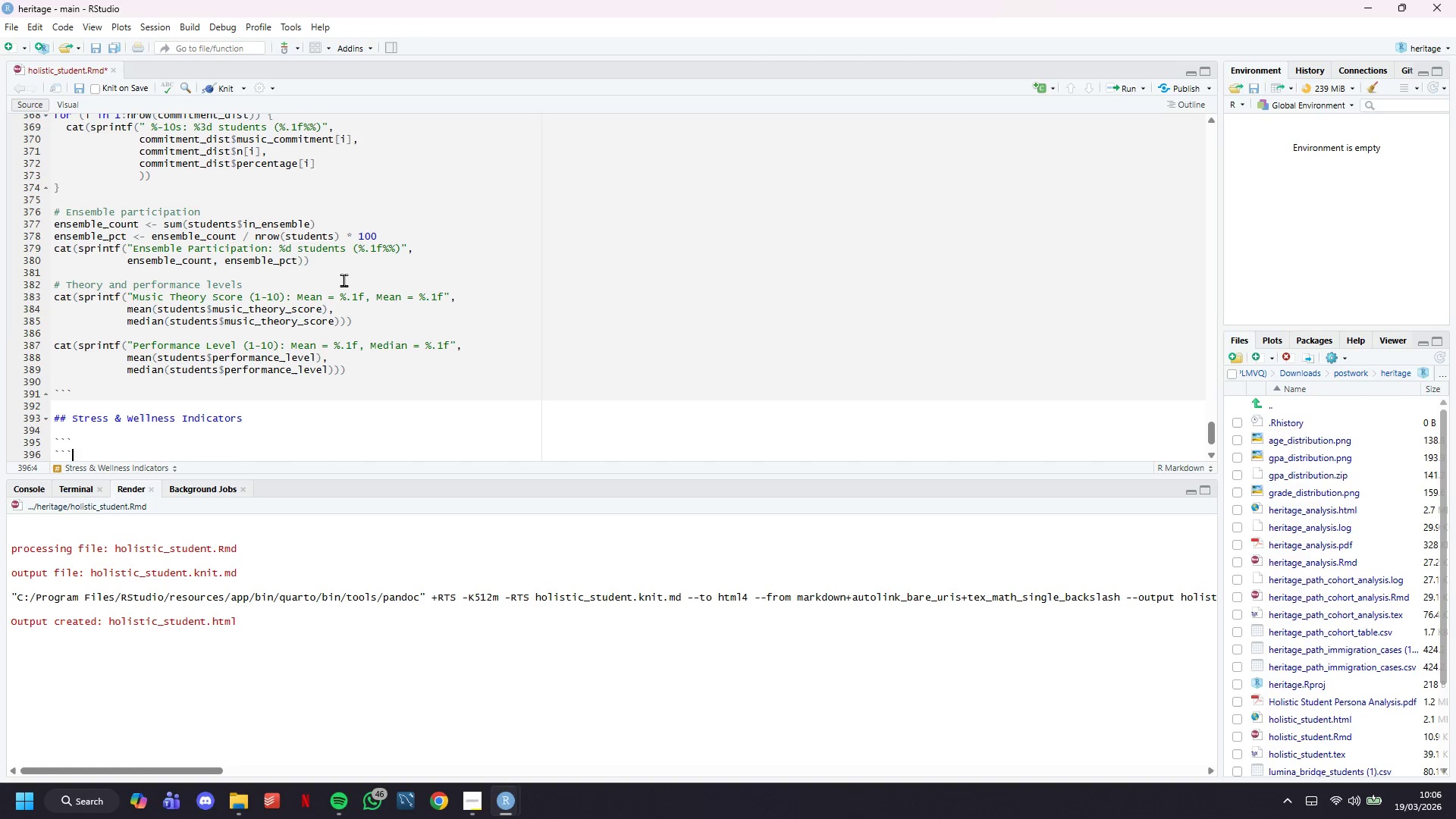 
key(ArrowUp)
 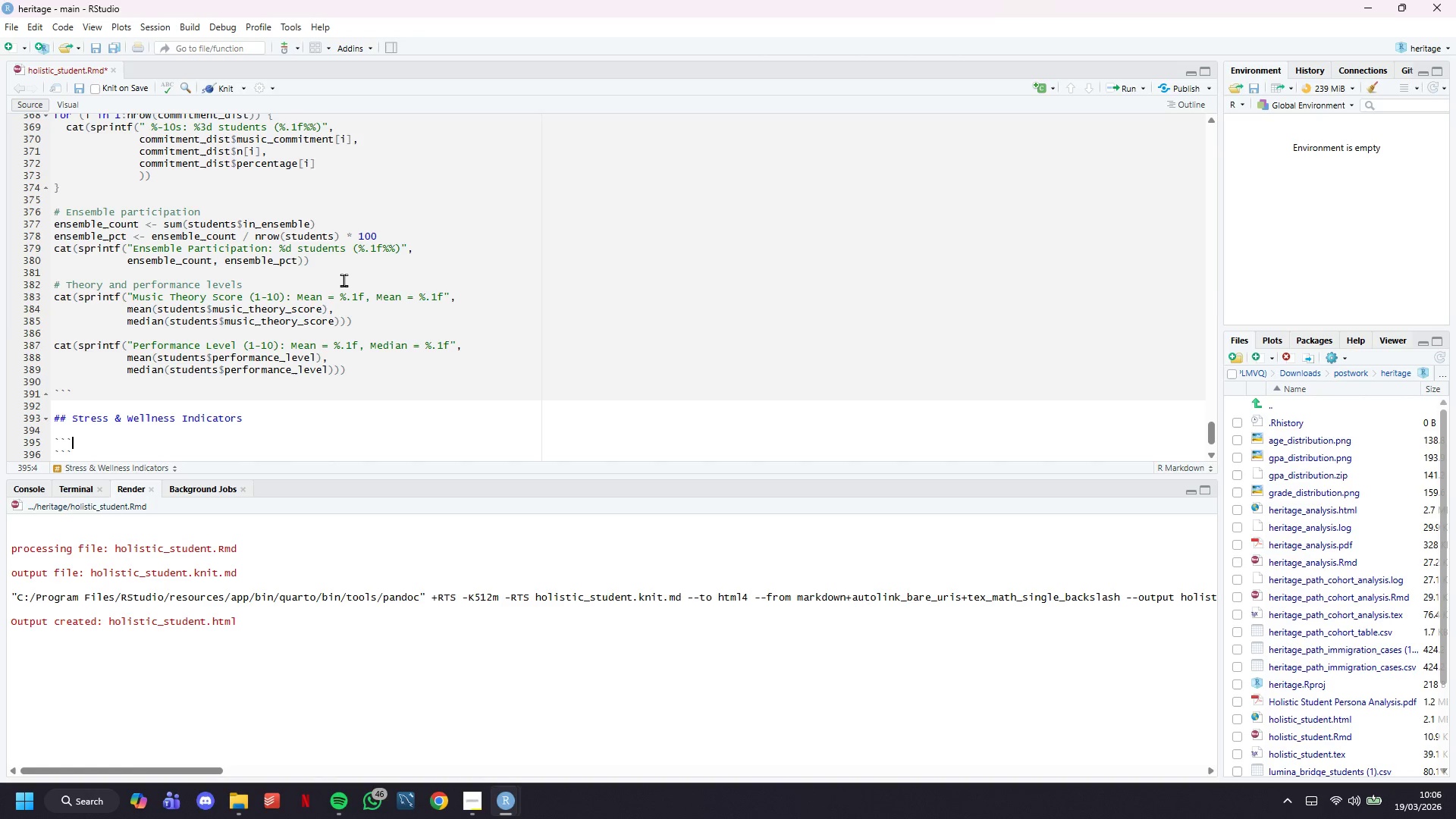 
type({r wellness-profile)
 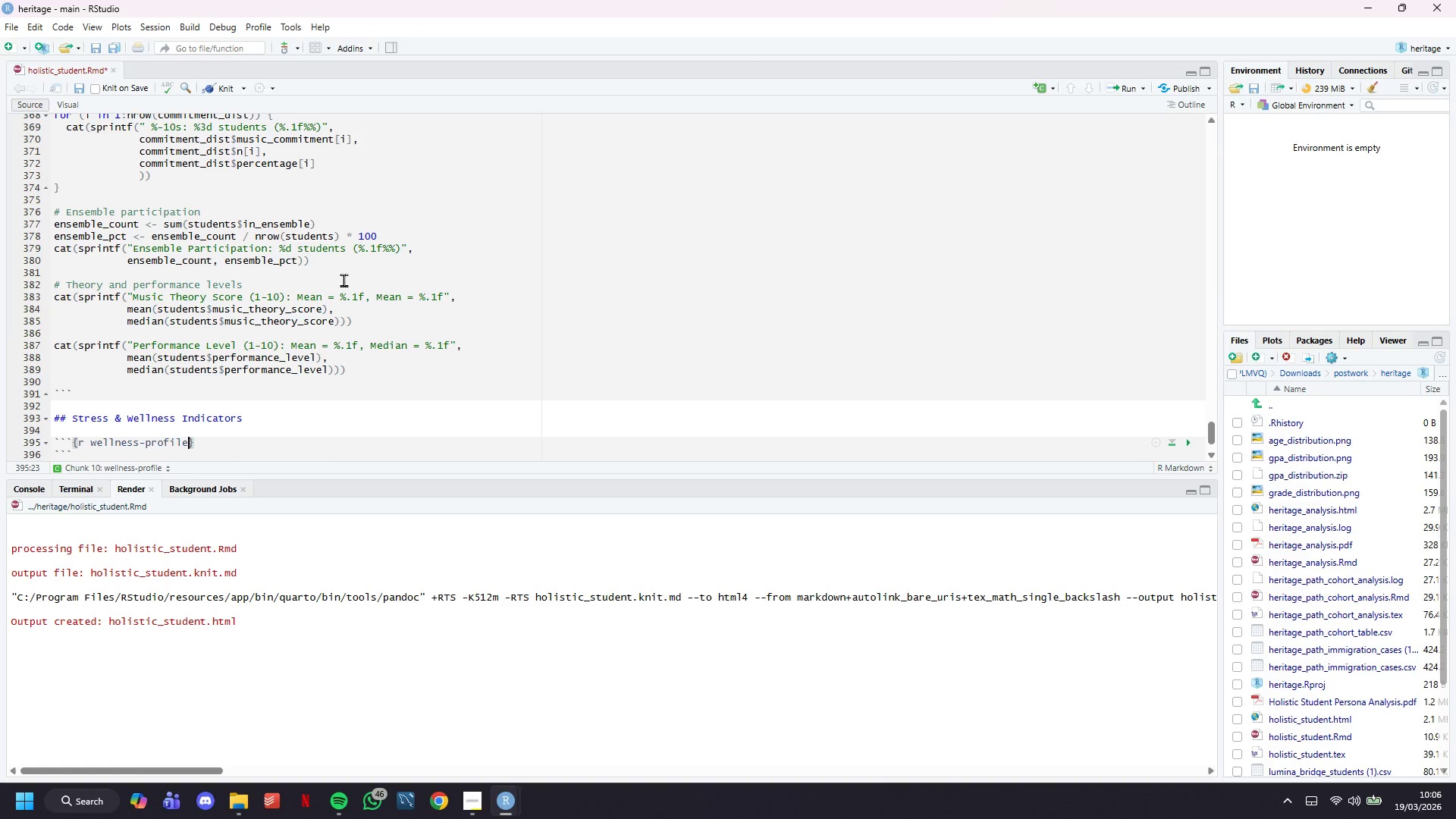 
key(ArrowRight)
 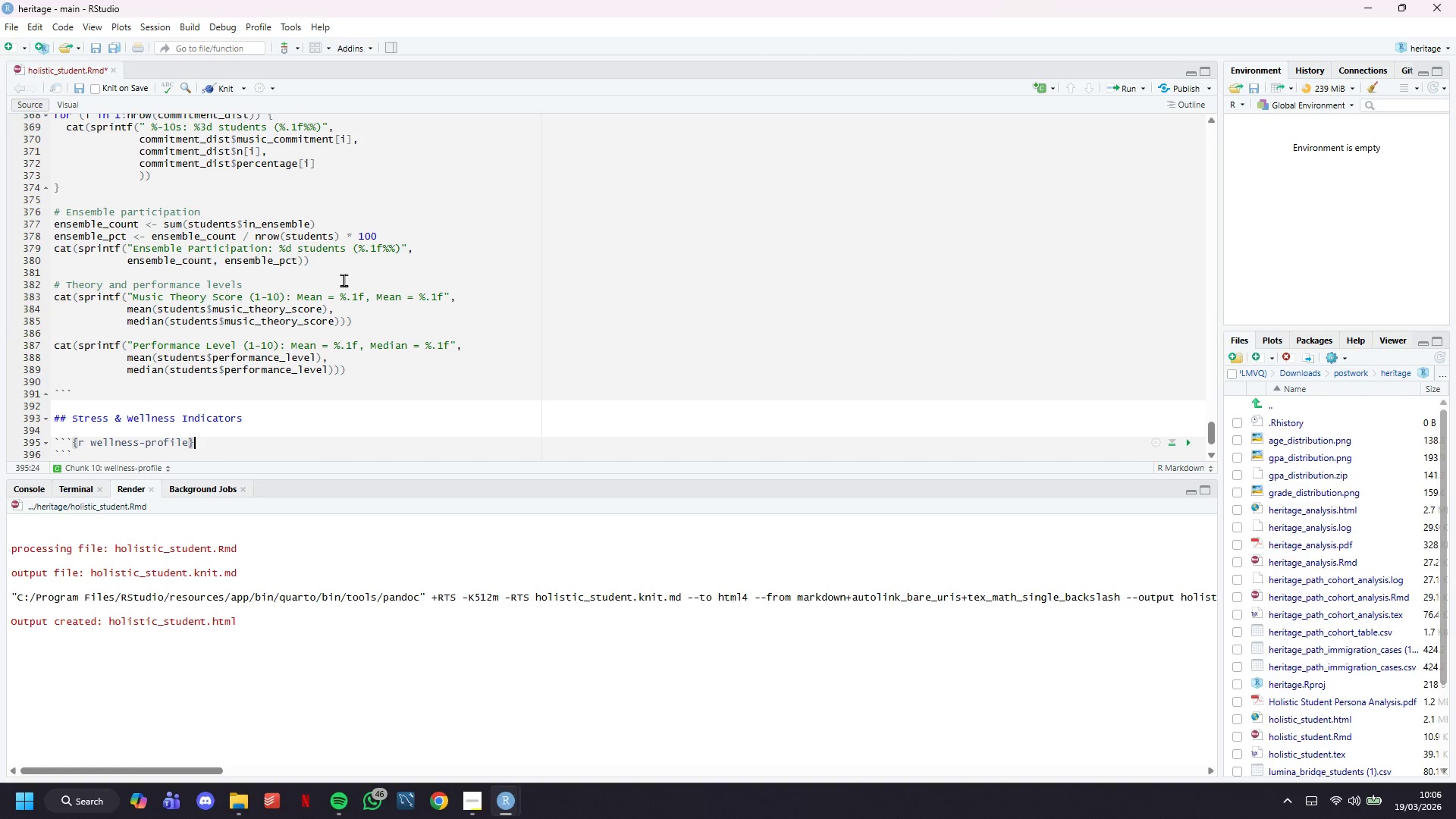 
key(Enter)
 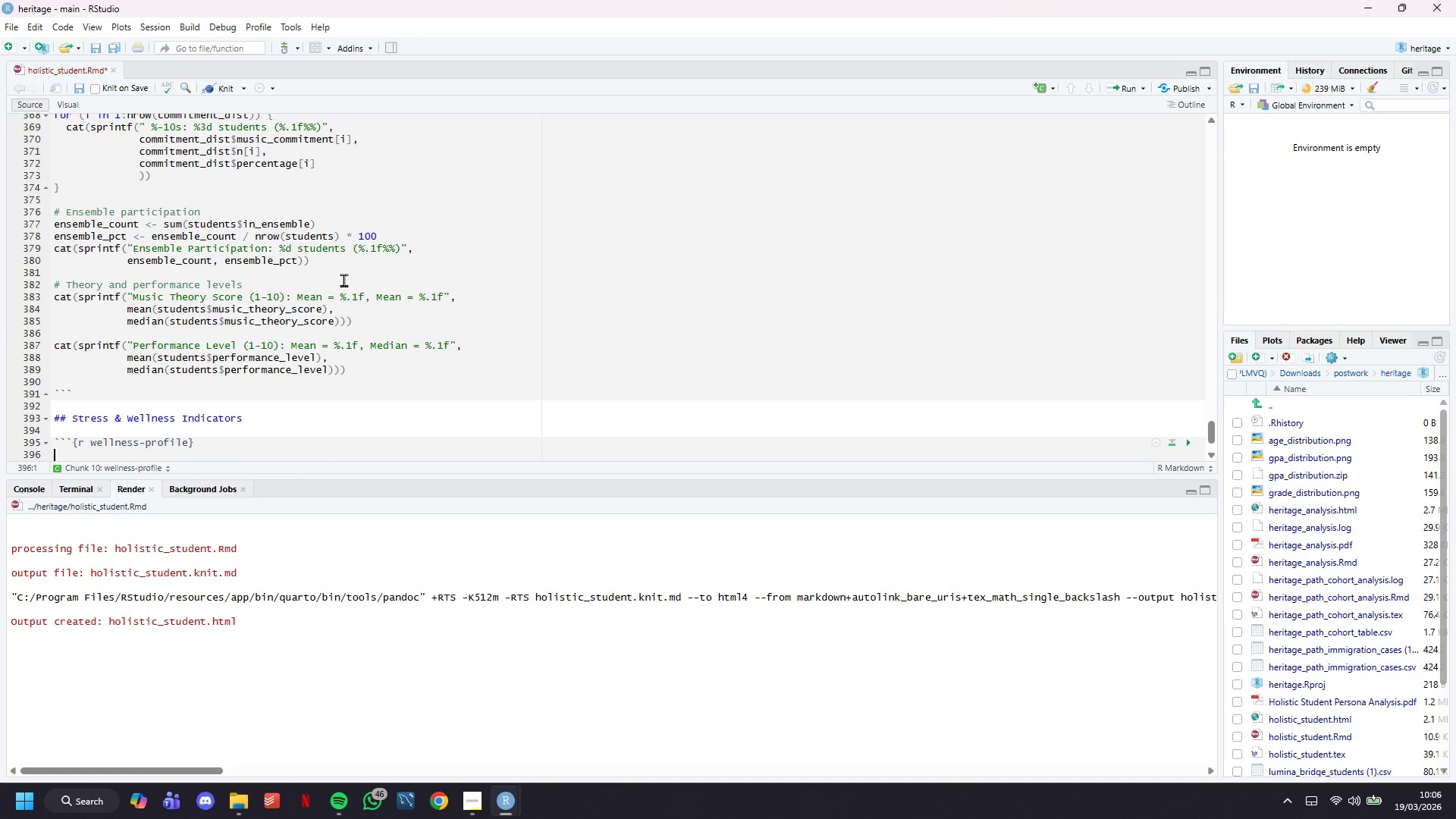 
key(Enter)
 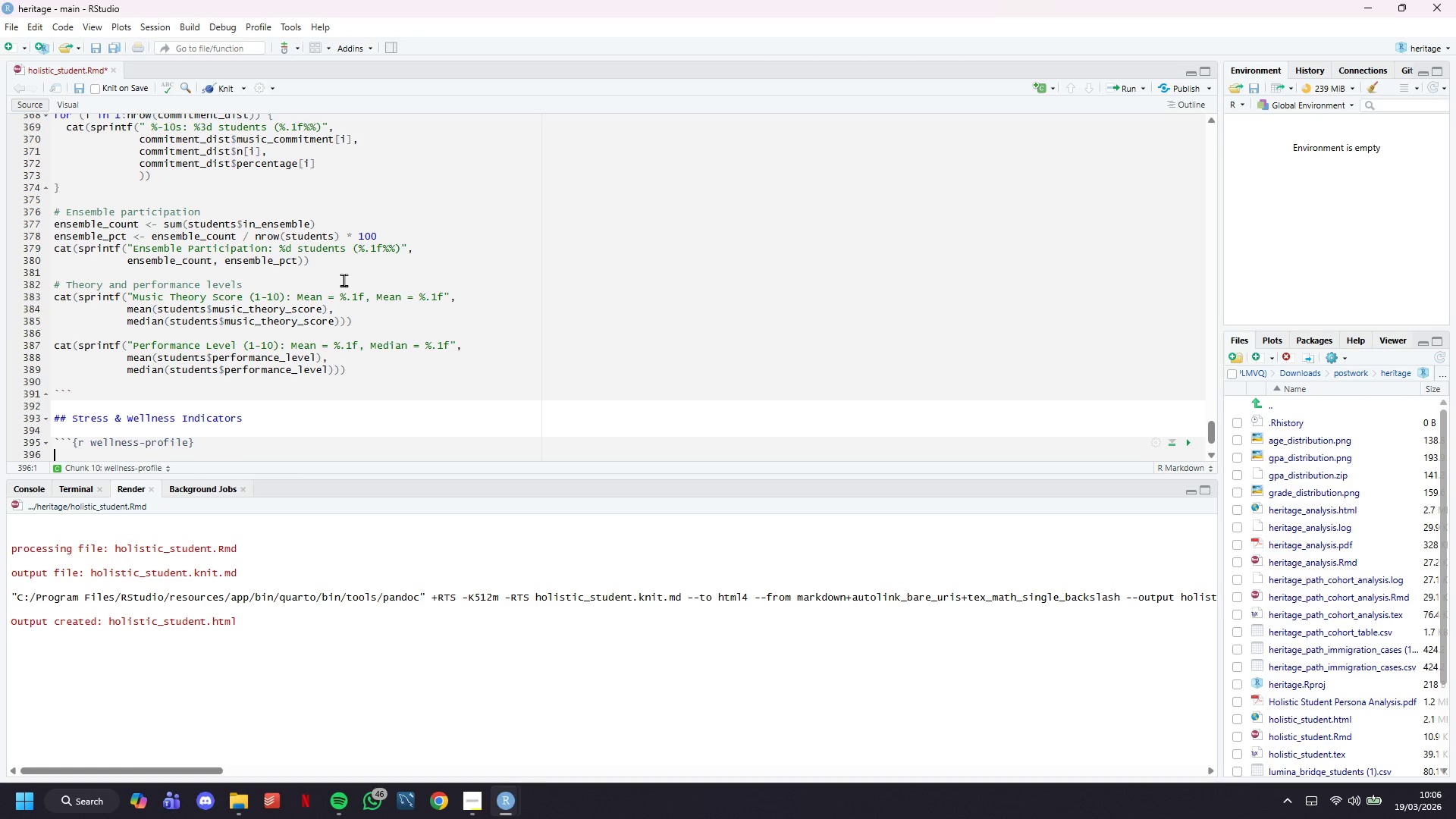 
key(Enter)
 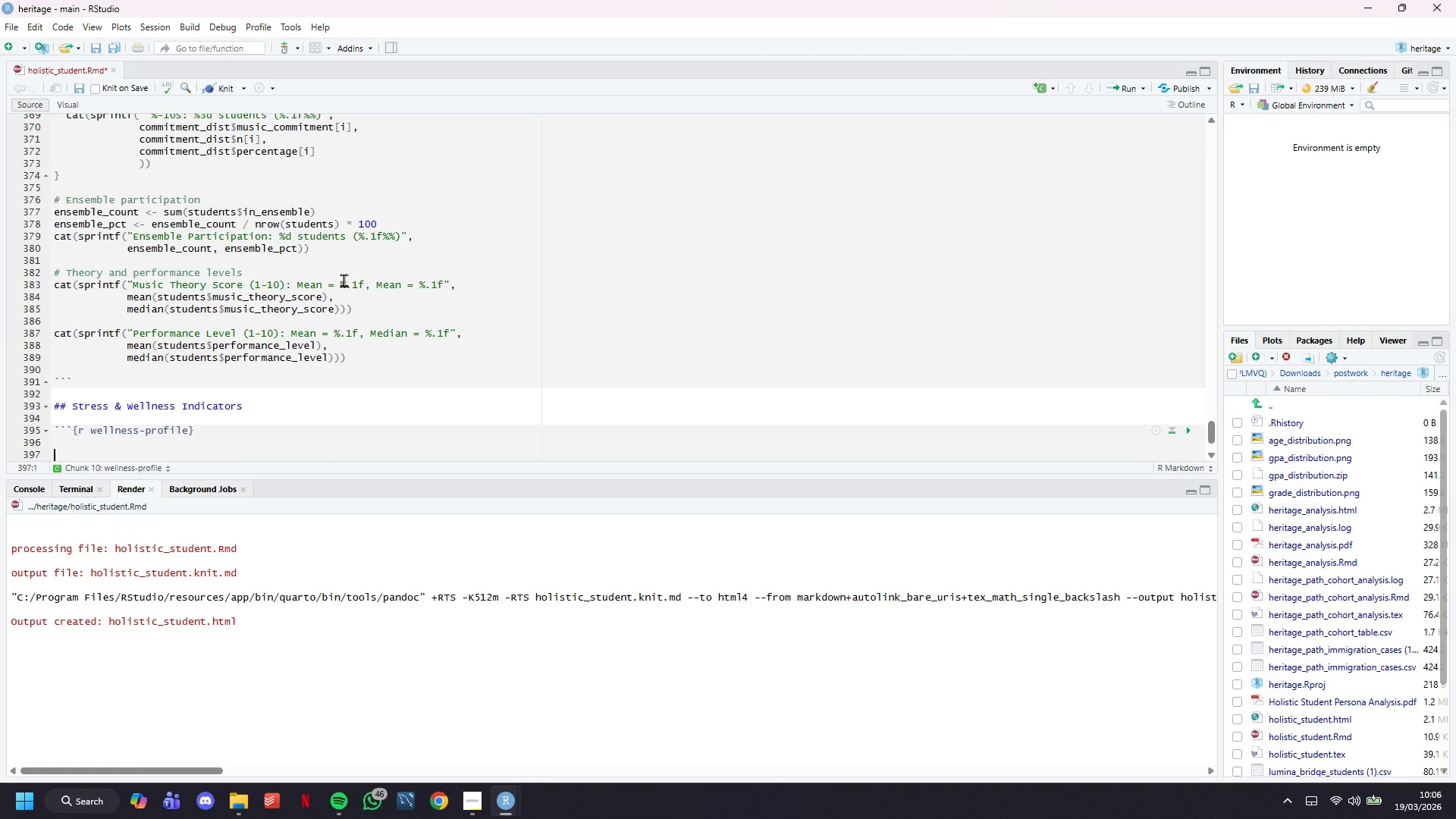 
key(ArrowUp)
 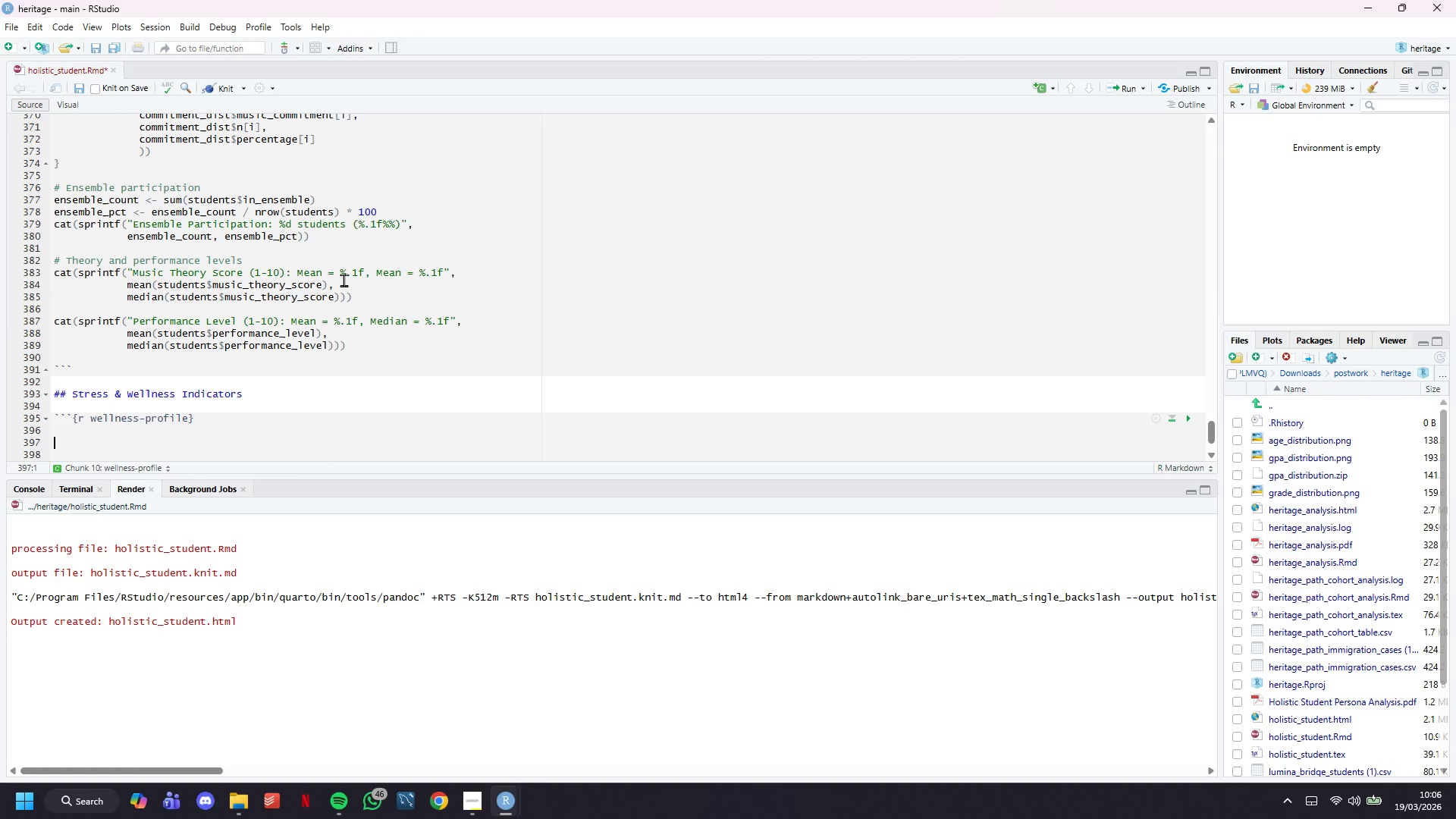 
key(ArrowUp)
 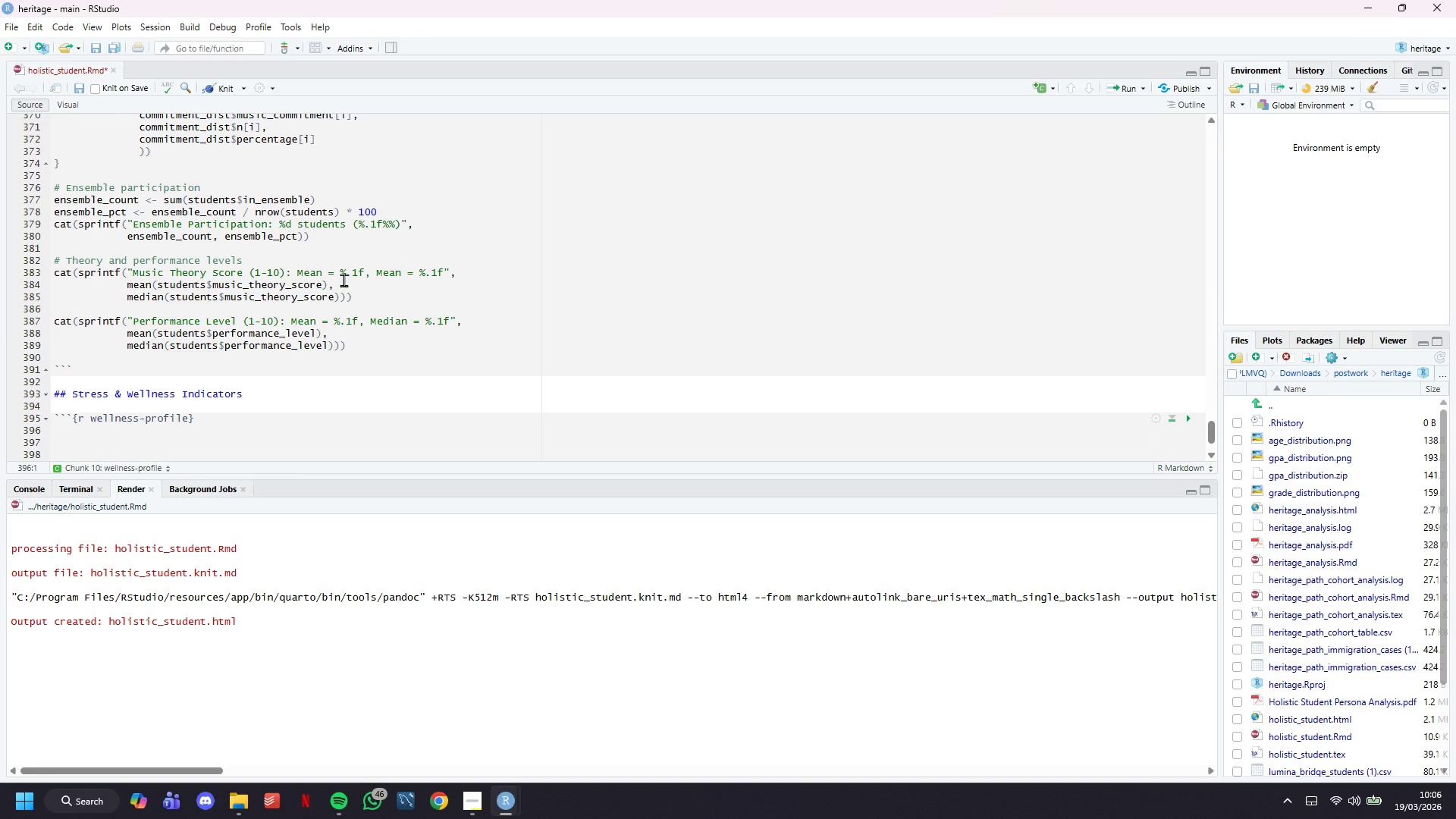 
type(cat("Wellness & Stress Factors)
 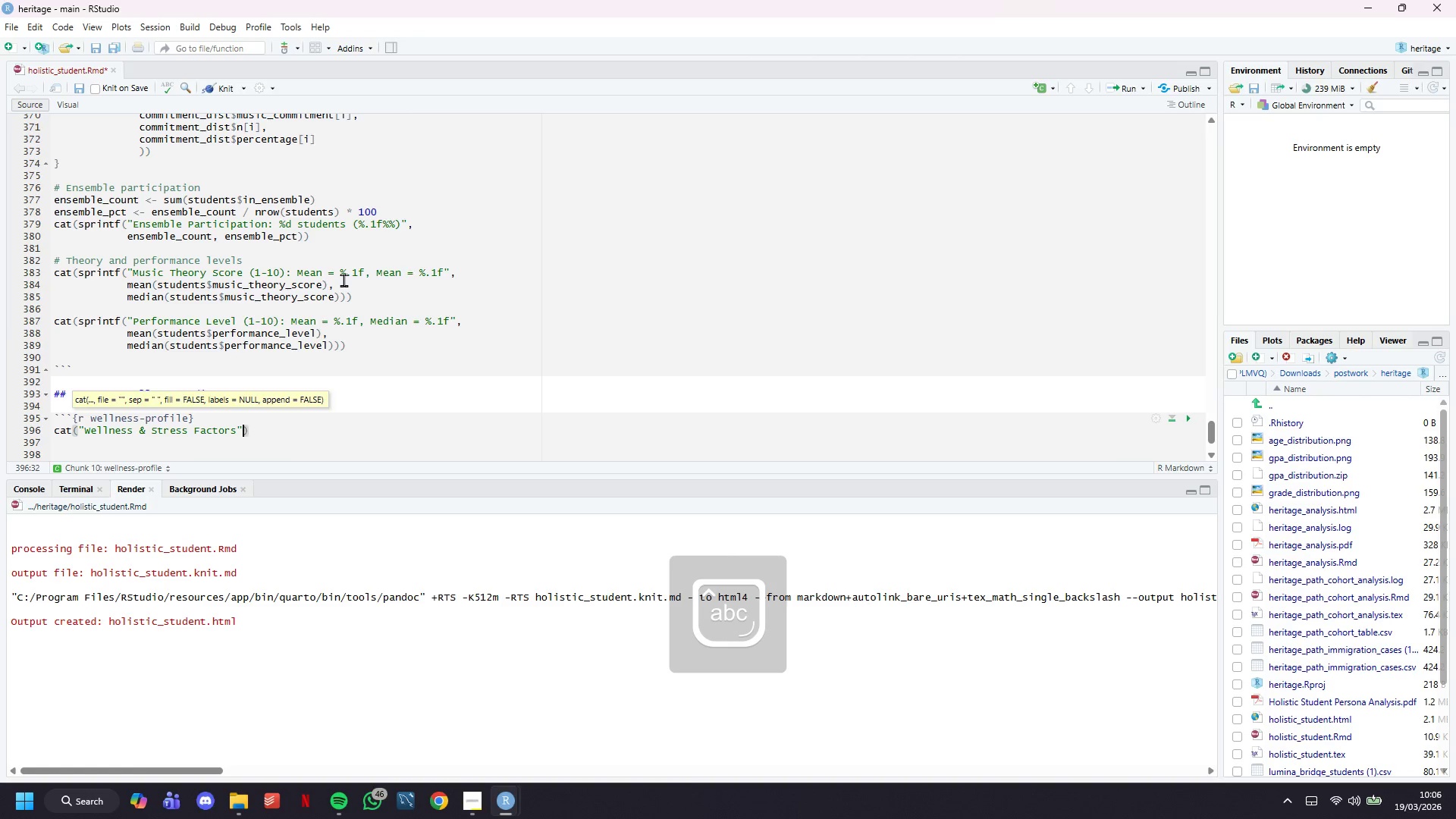 
 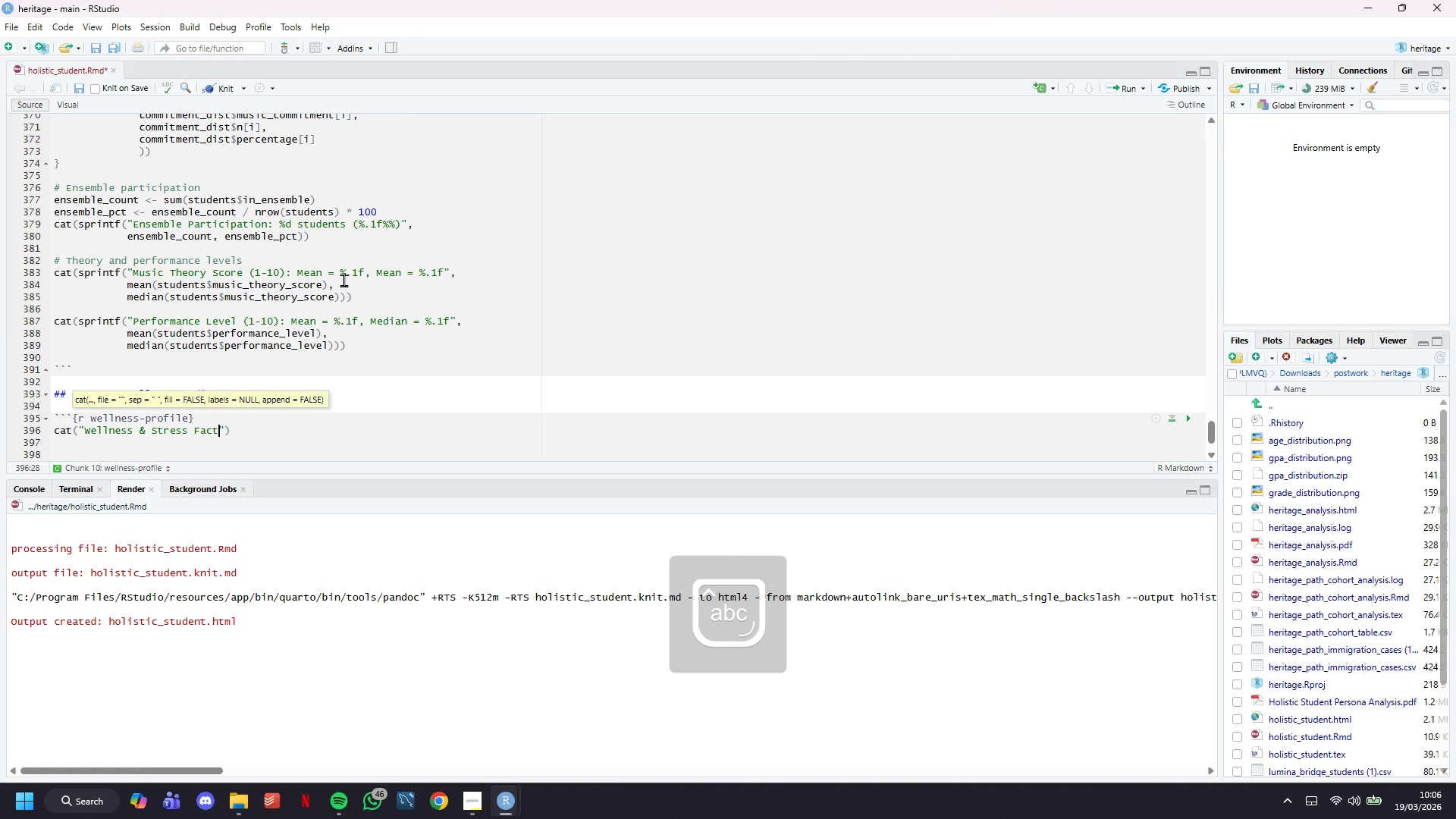 
key(ArrowRight)
 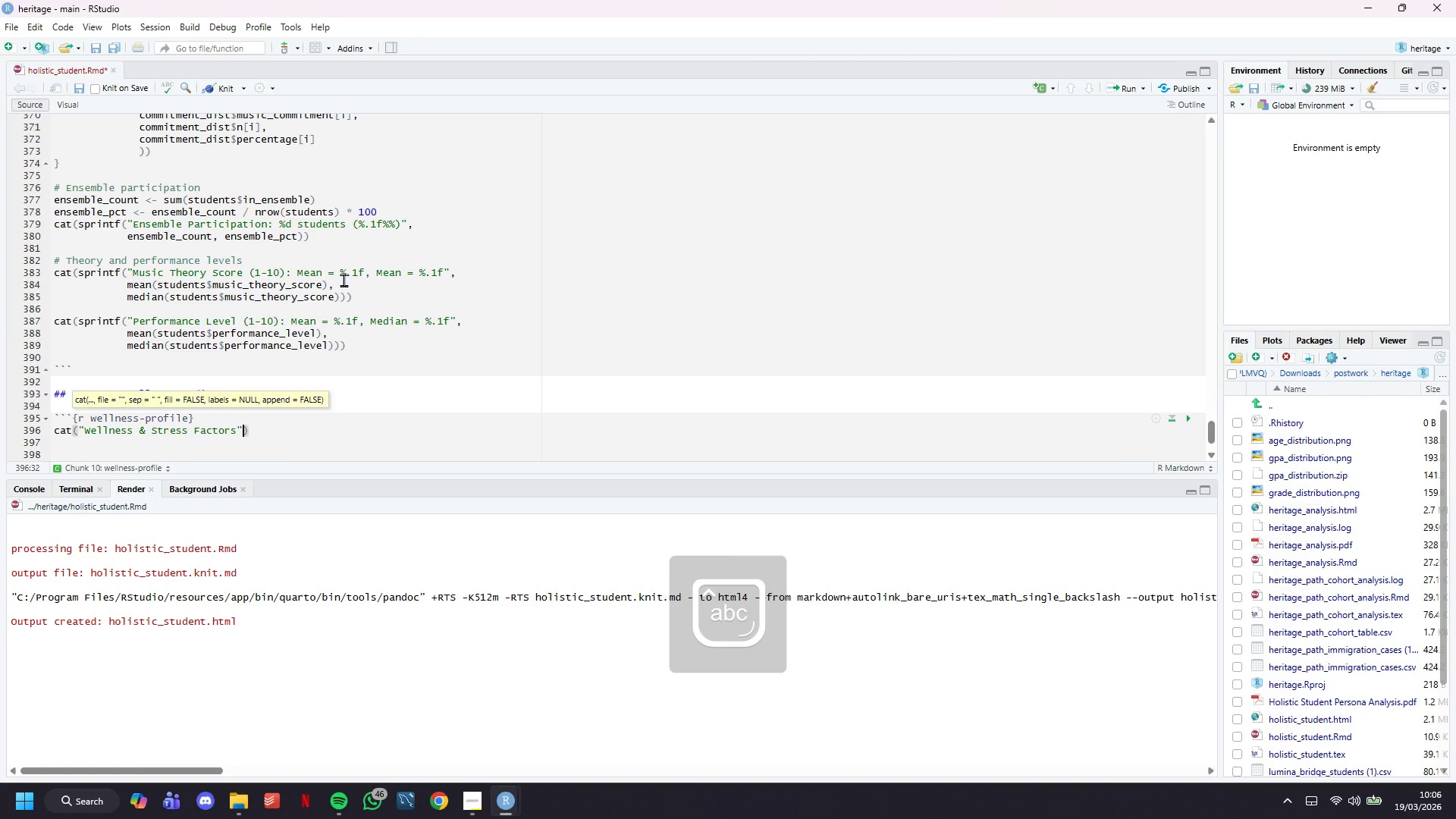 
key(ArrowRight)
 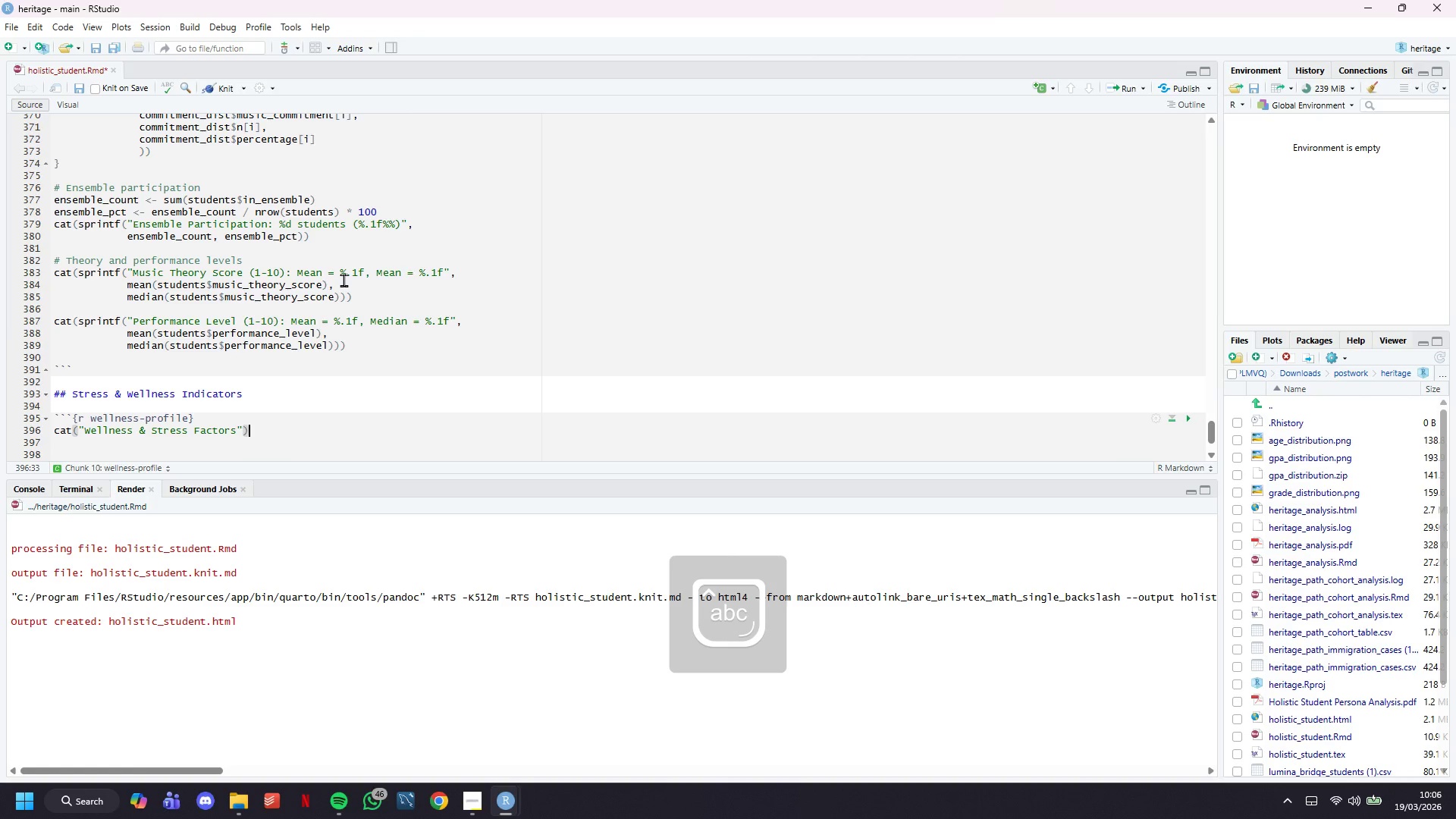 
key(Enter)
 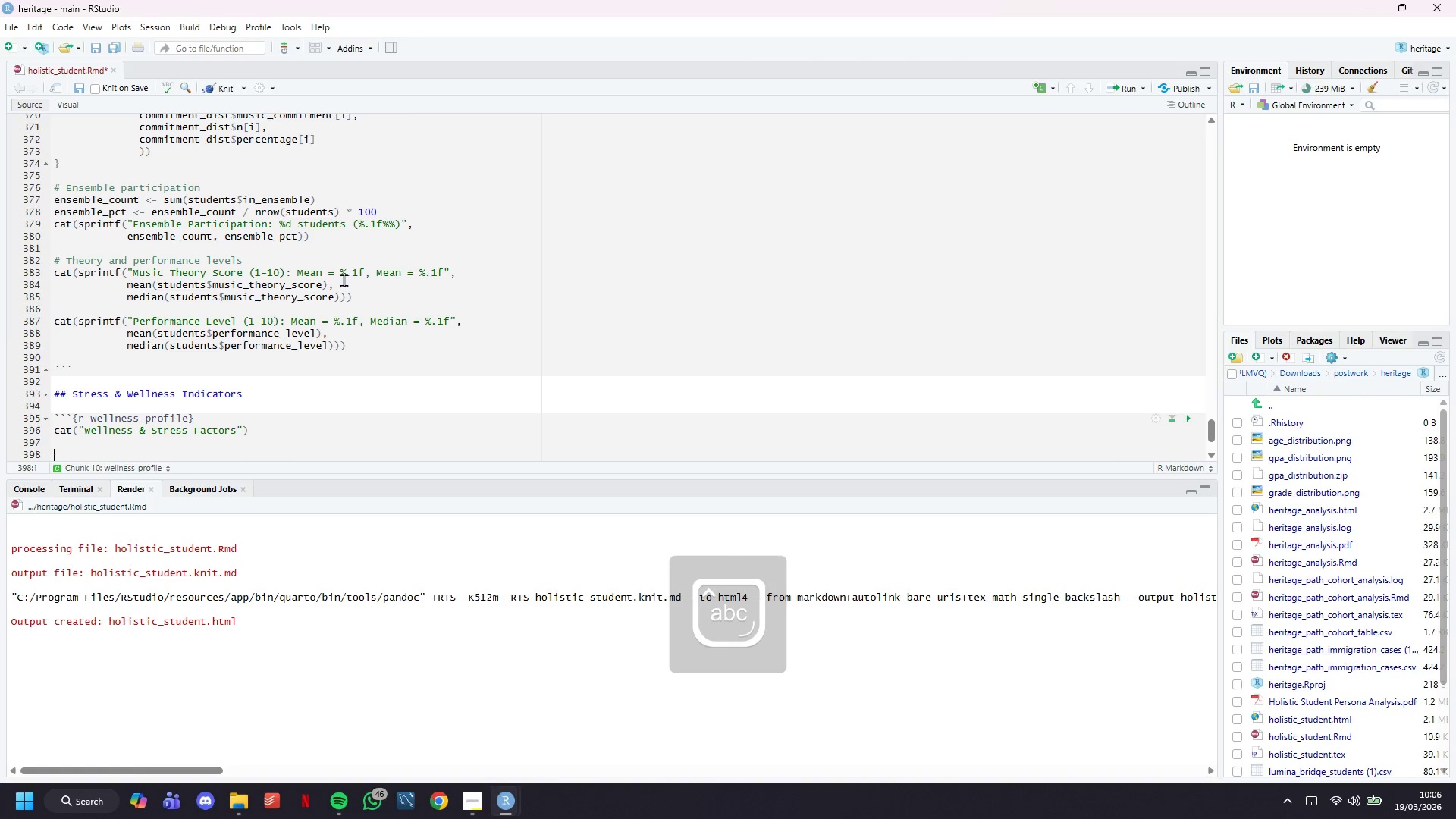 
key(Enter)
 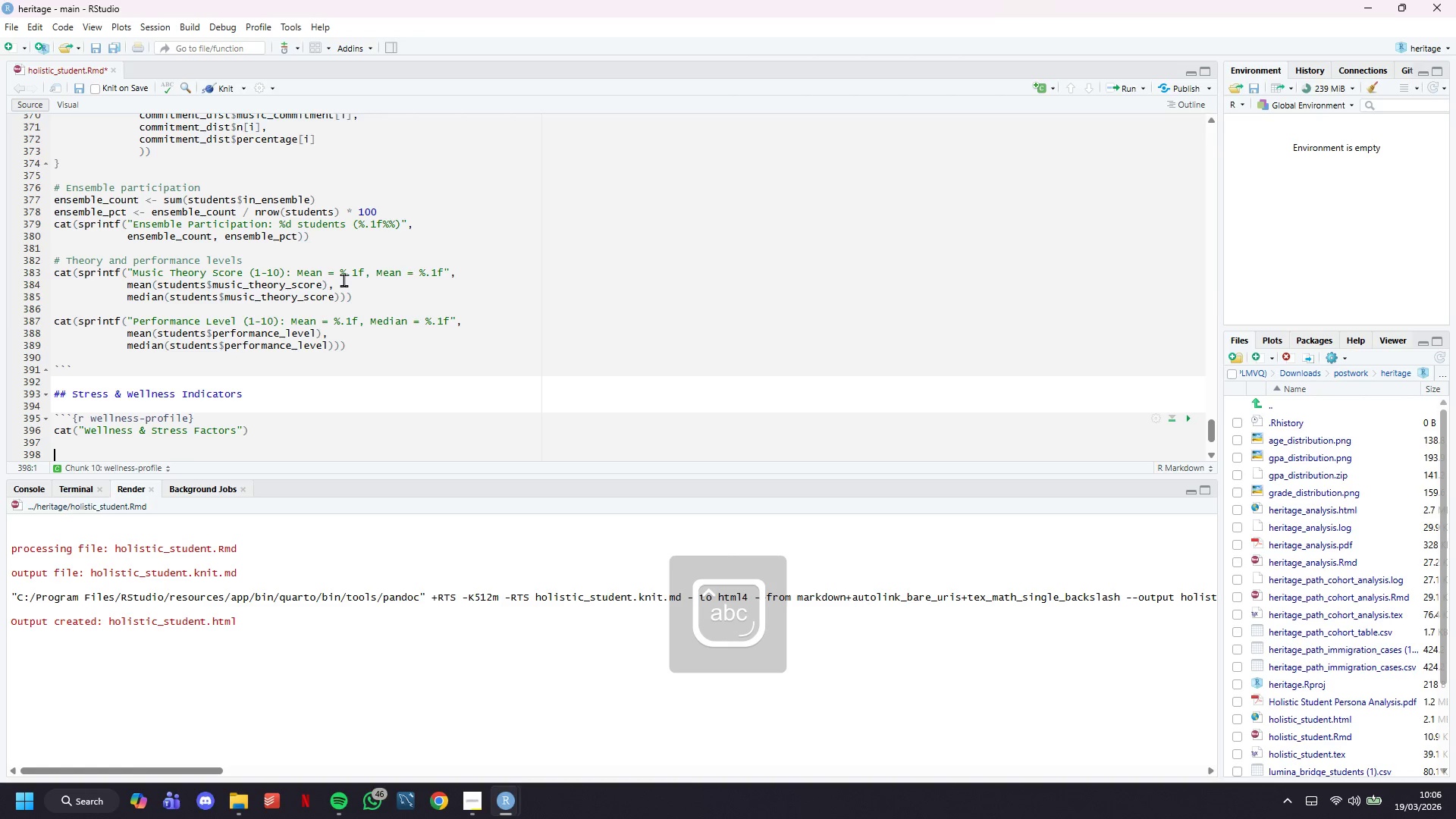 
key(Enter)
 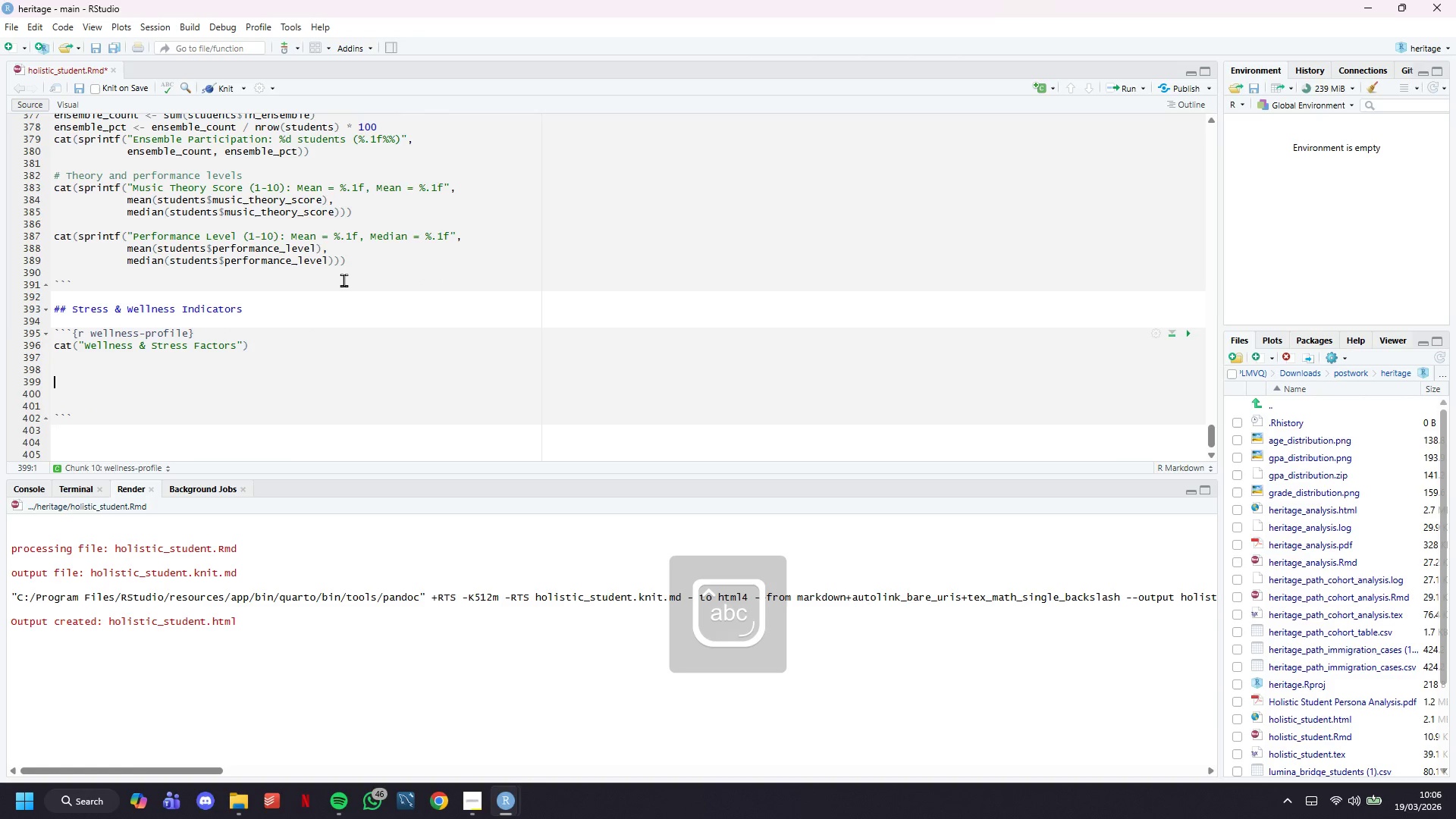 
scroll: coordinate [344, 280], scroll_direction: down, amount: 8.0
 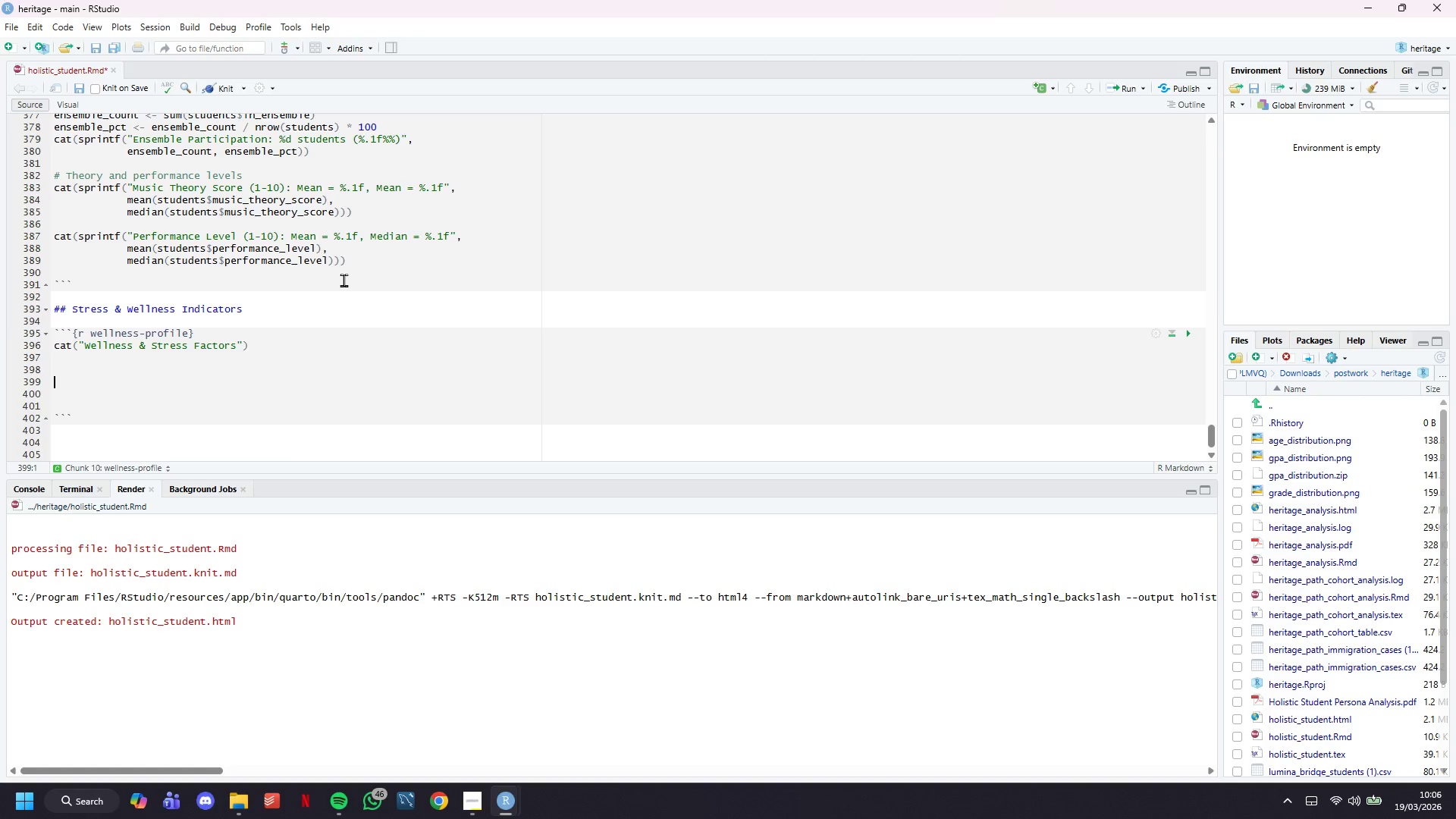 
key(ArrowUp)
 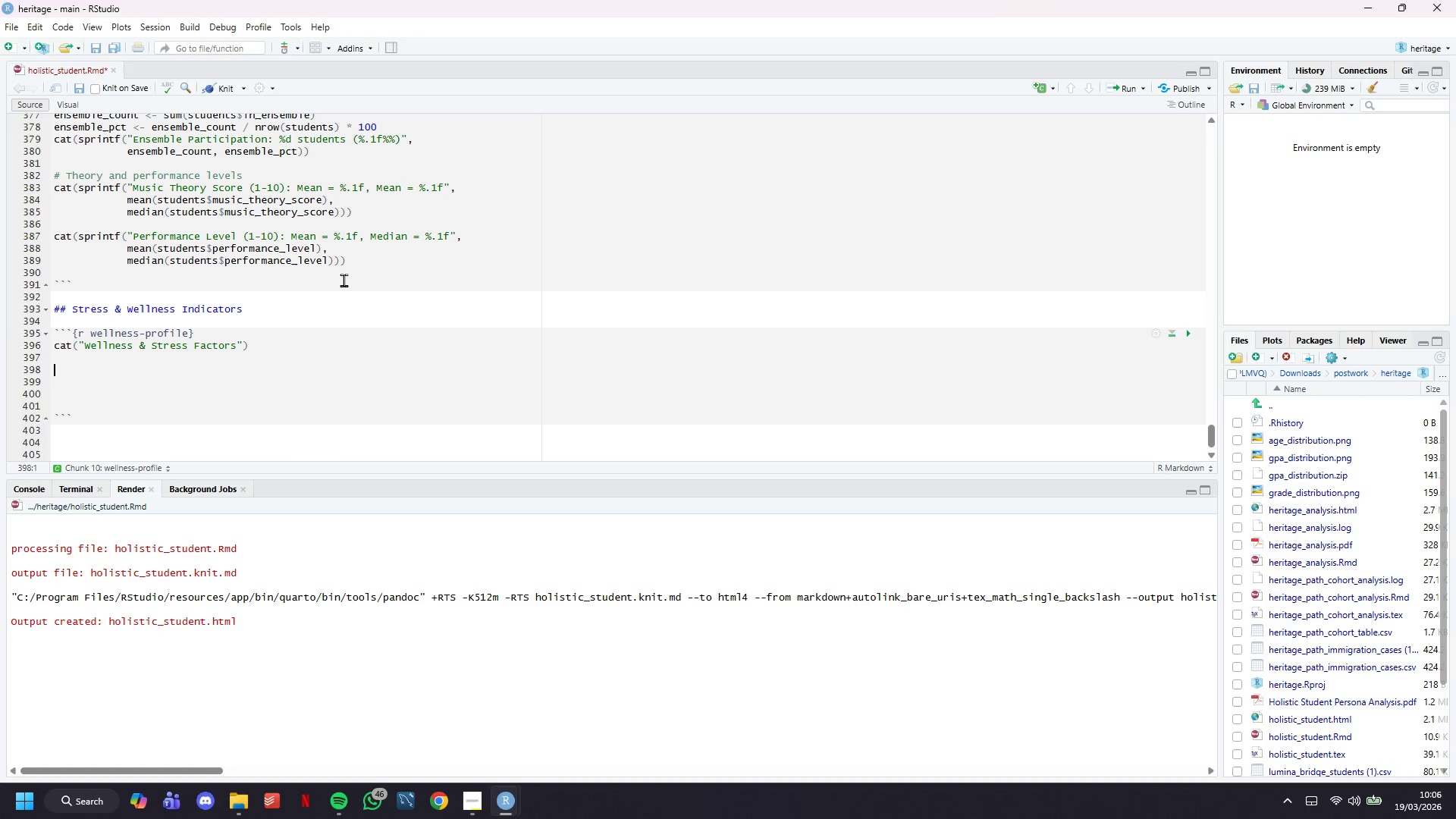 
hold_key(key=ShiftLeft, duration=1.52)
 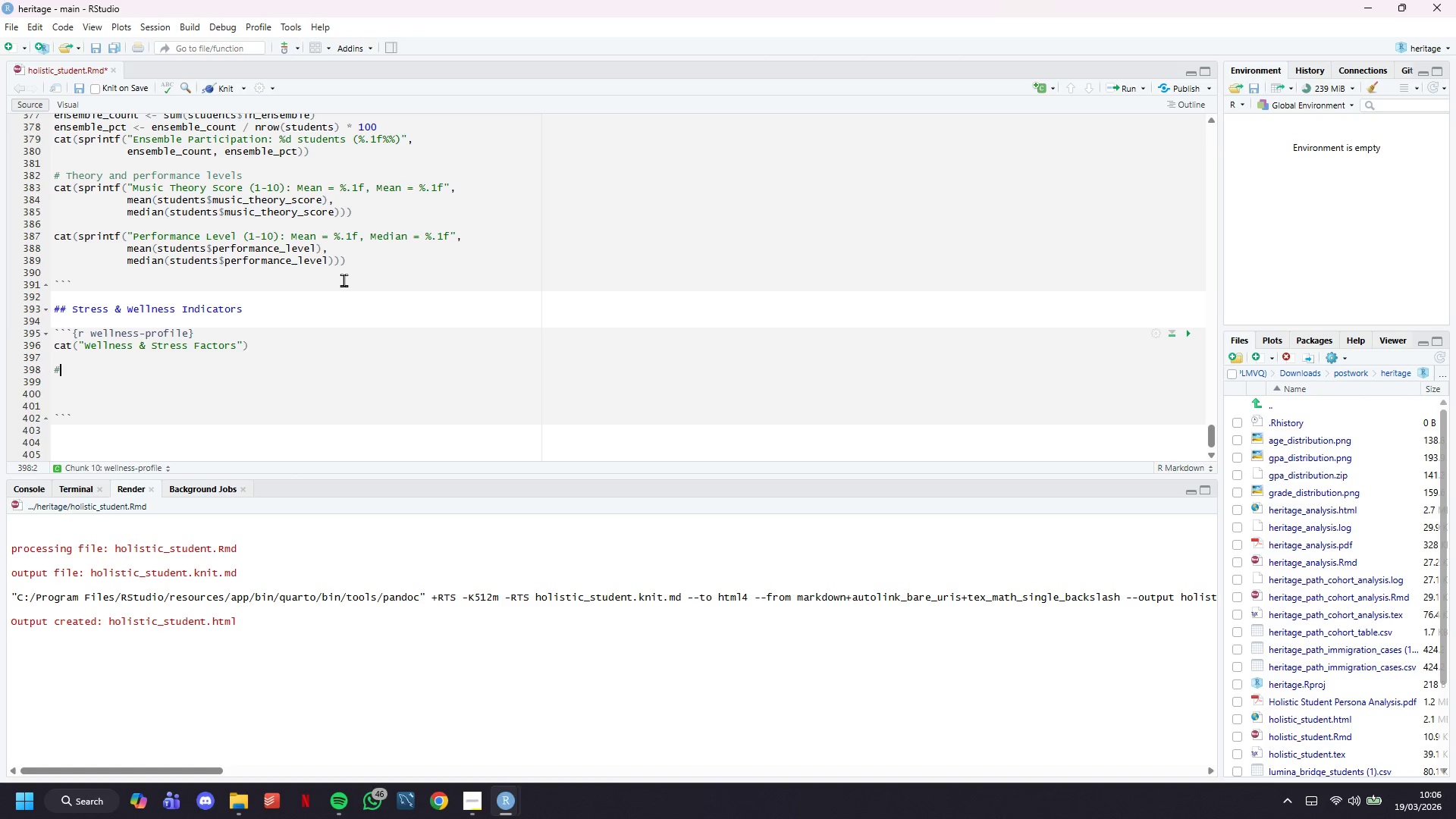 
type(# Stree)
key(Backspace)
type(ss Level)
 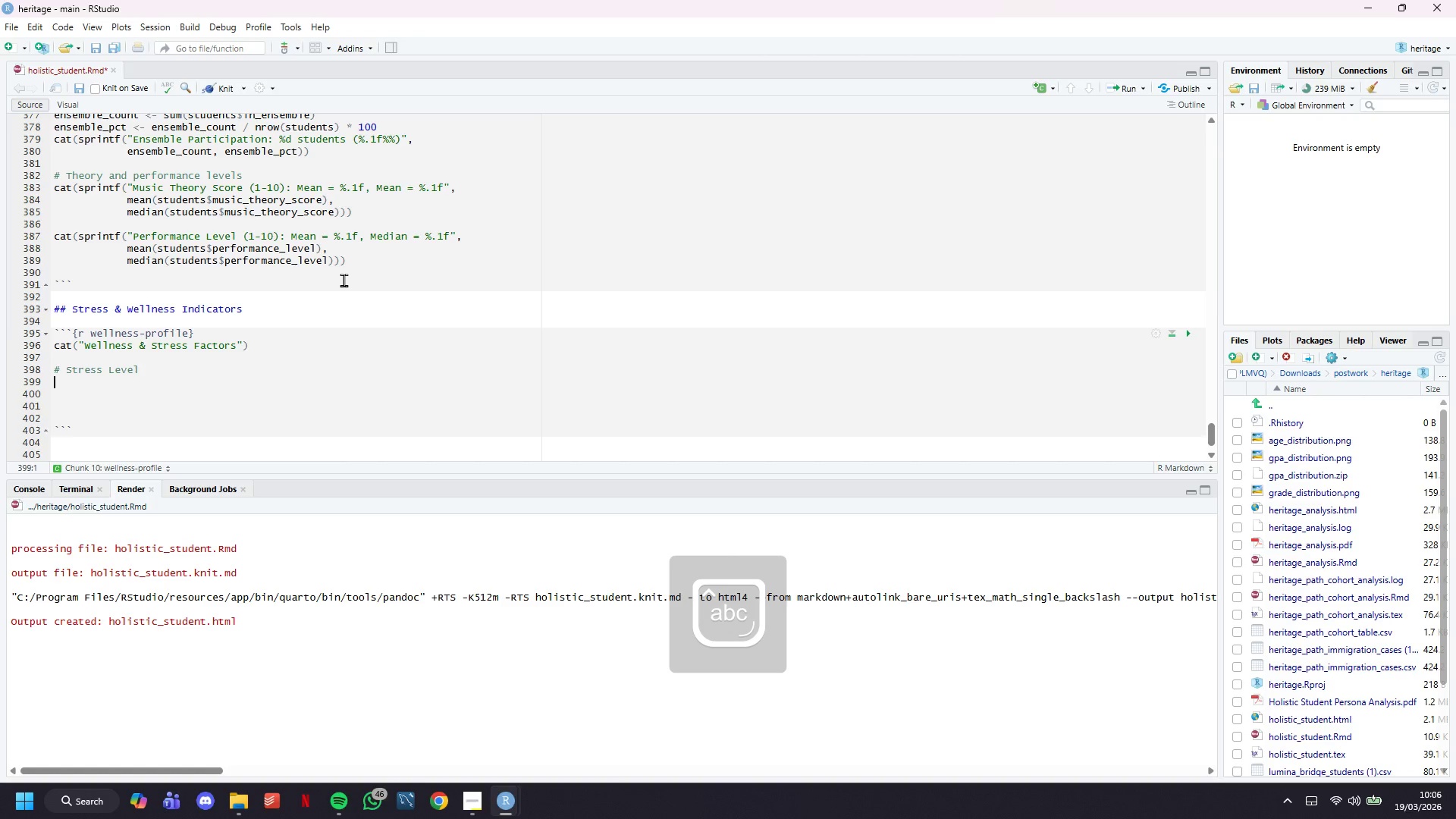 
key(Enter)
 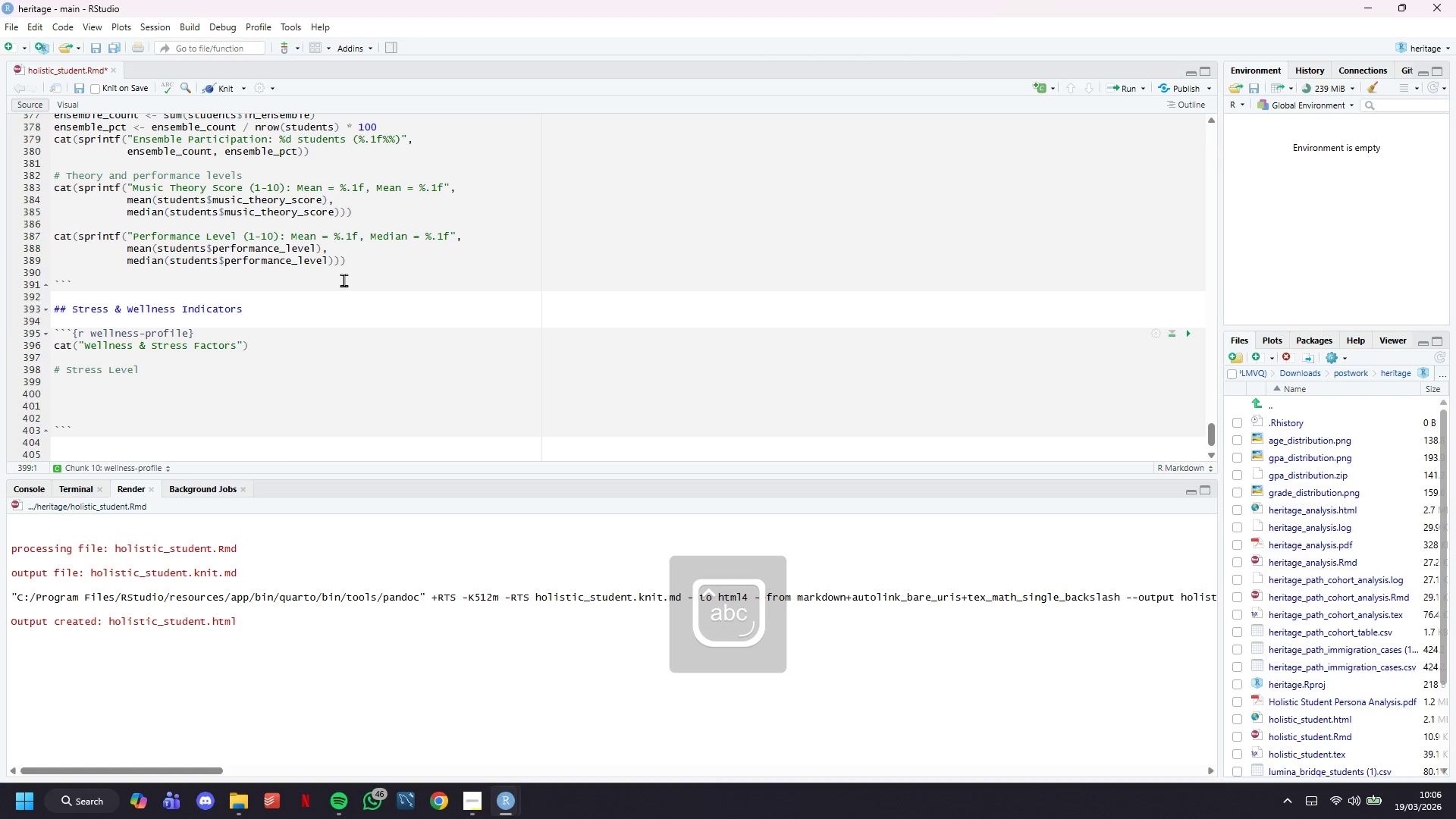 
type(cat("Stress Level (1-10 scale_)
key(Backspace)
type():)
 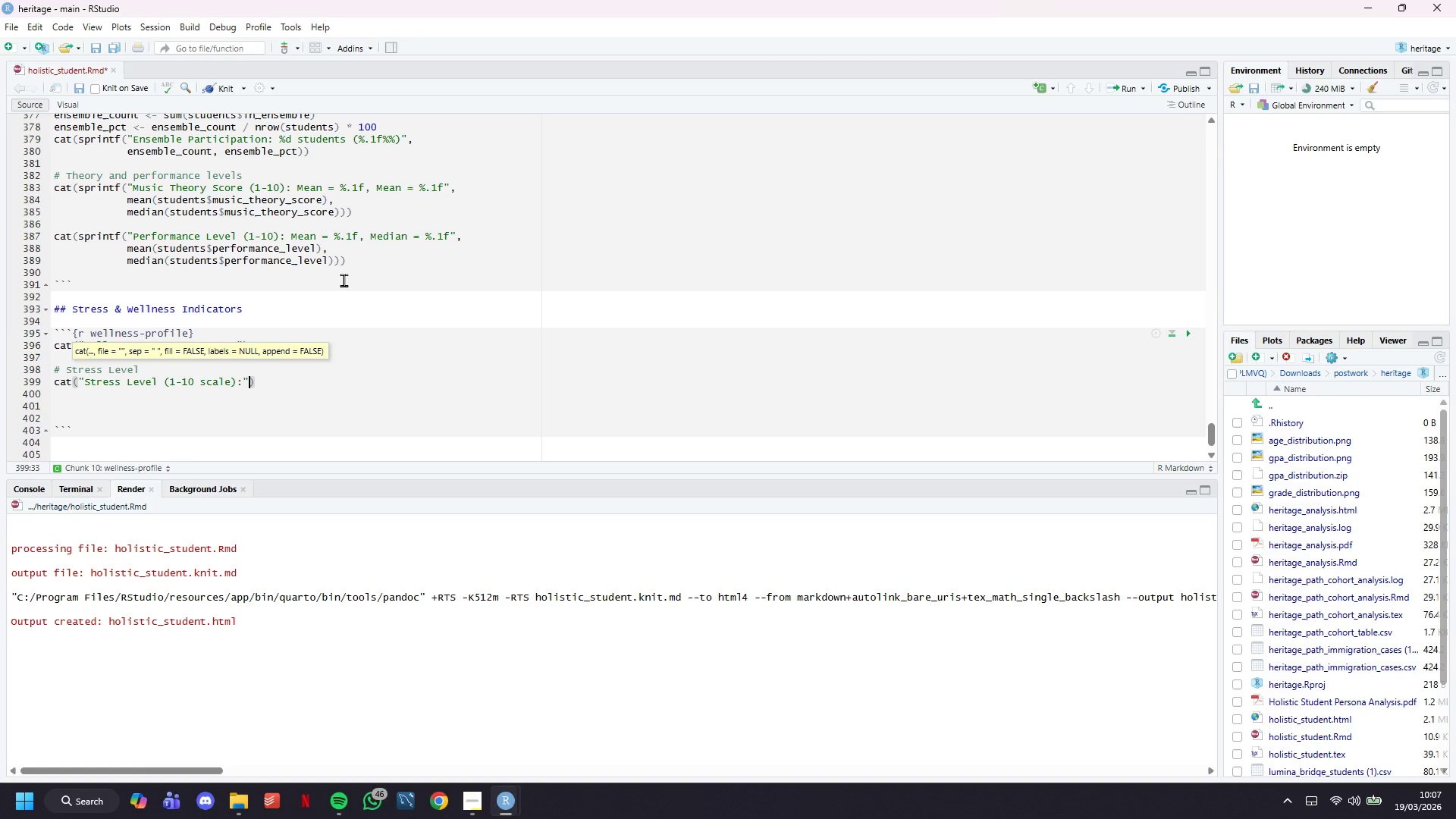 
 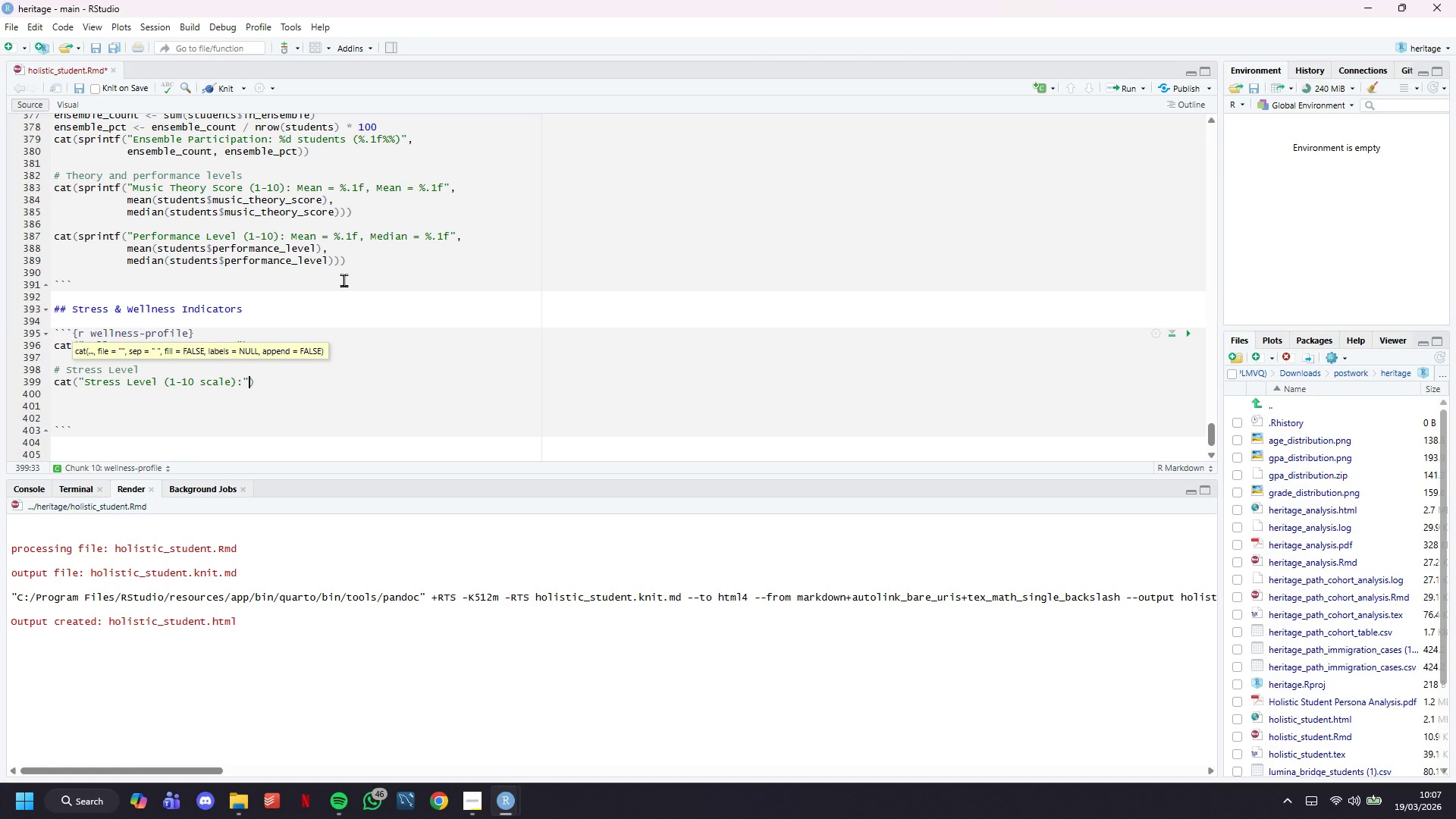 
key(ArrowRight)
 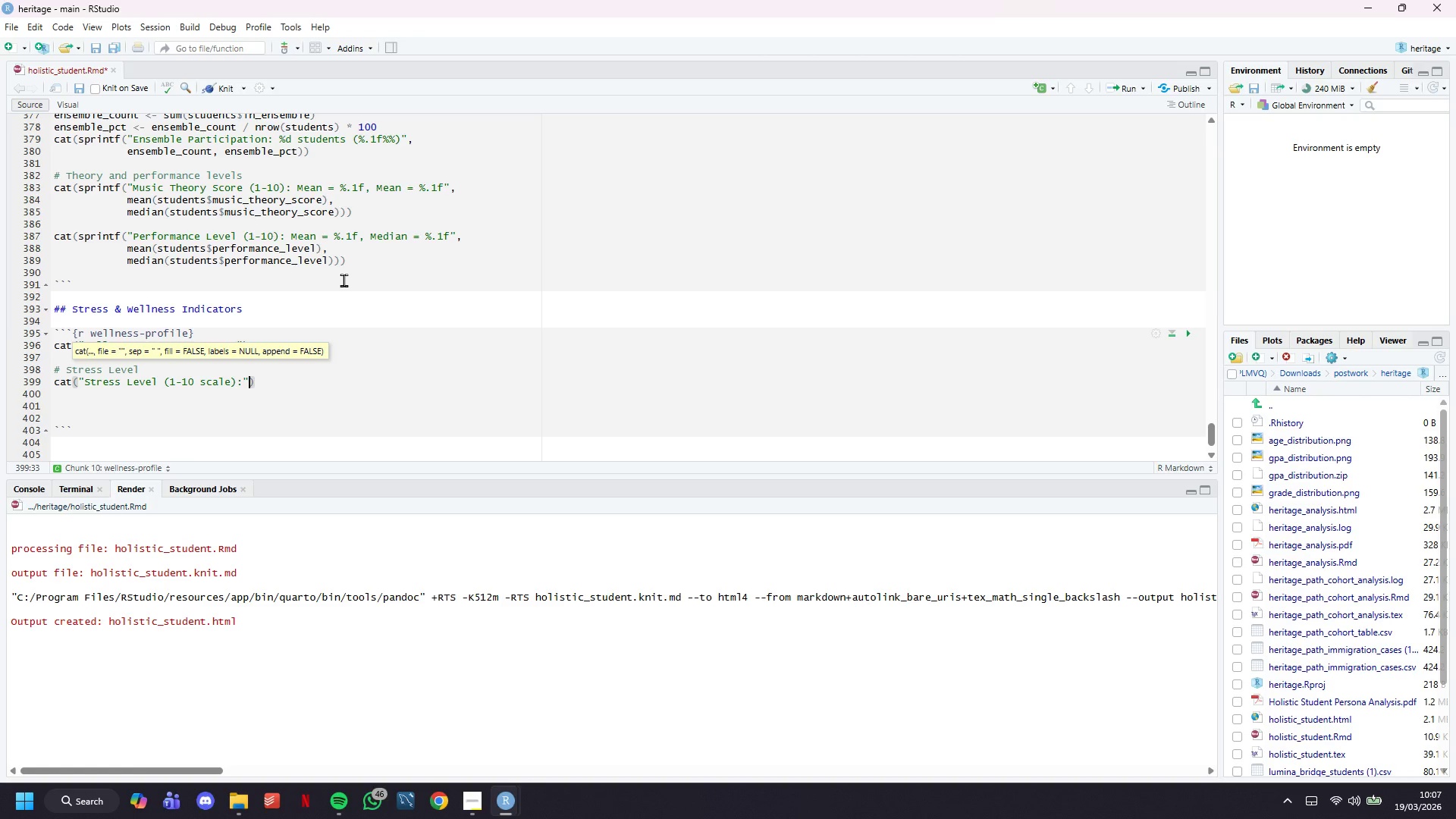 
key(ArrowRight)
 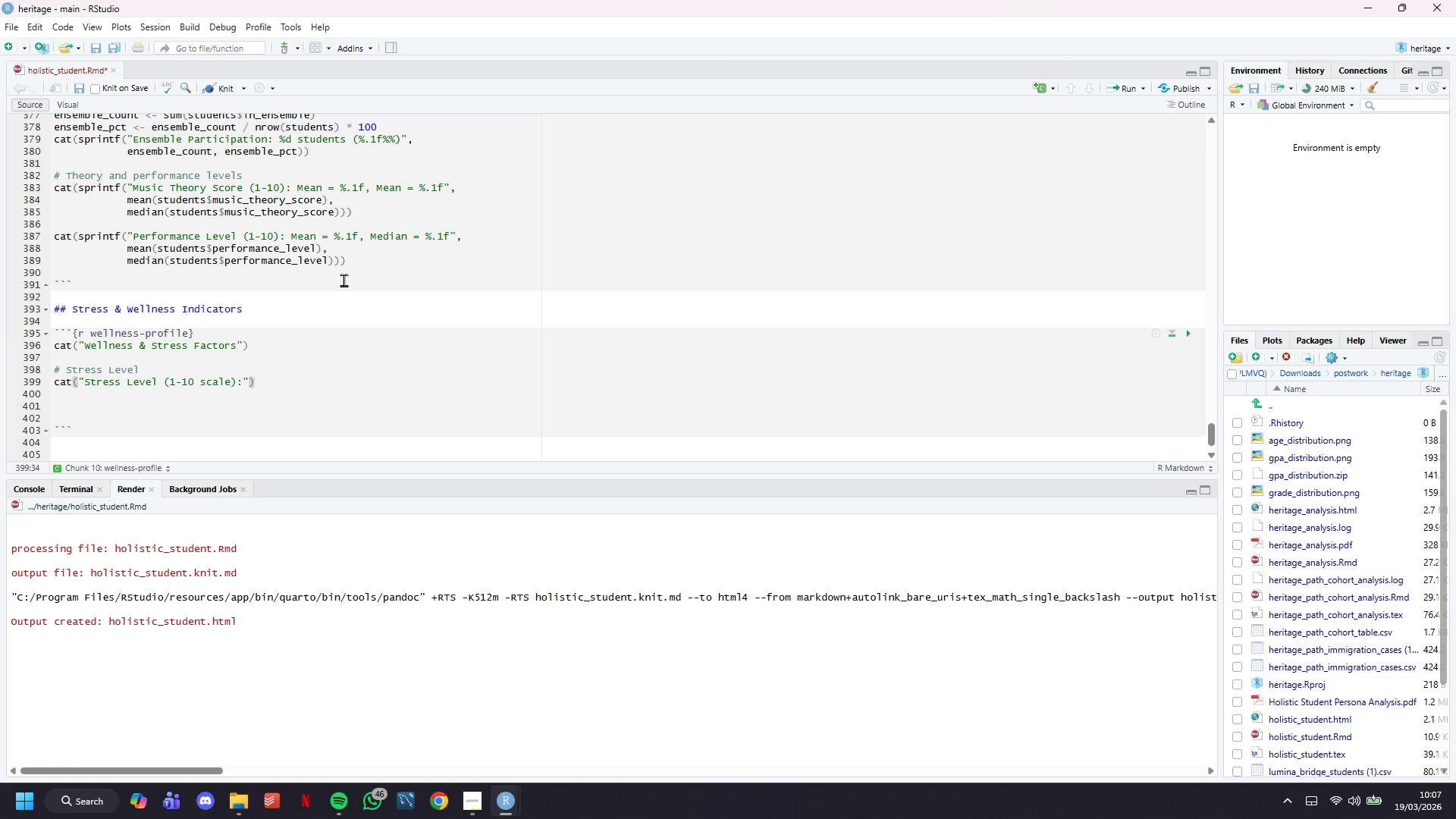 
key(Enter)
 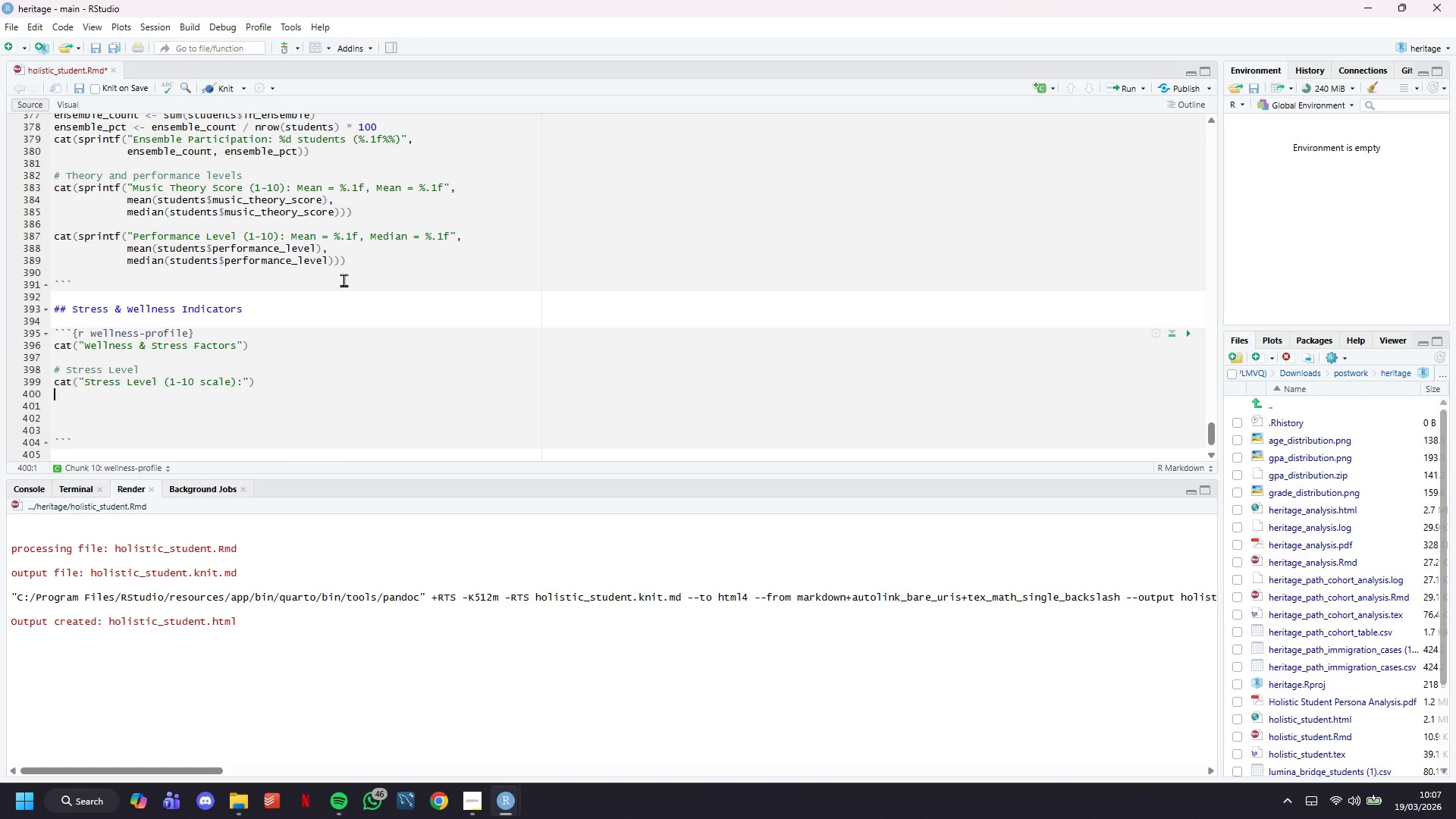 
type(stress_stats <- summary(students$stress_leb)
key(Backspace)
type(vel)
 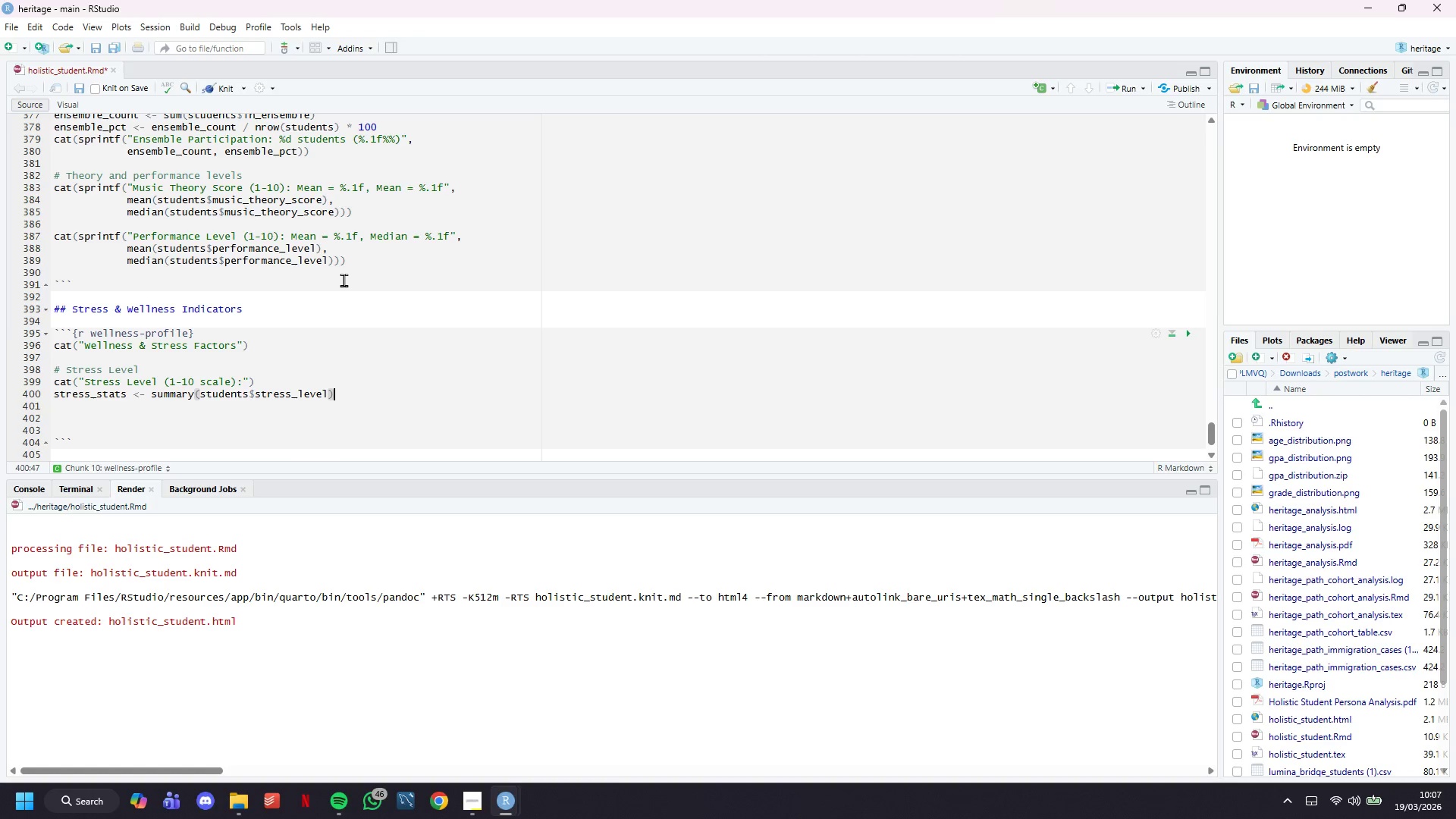 
 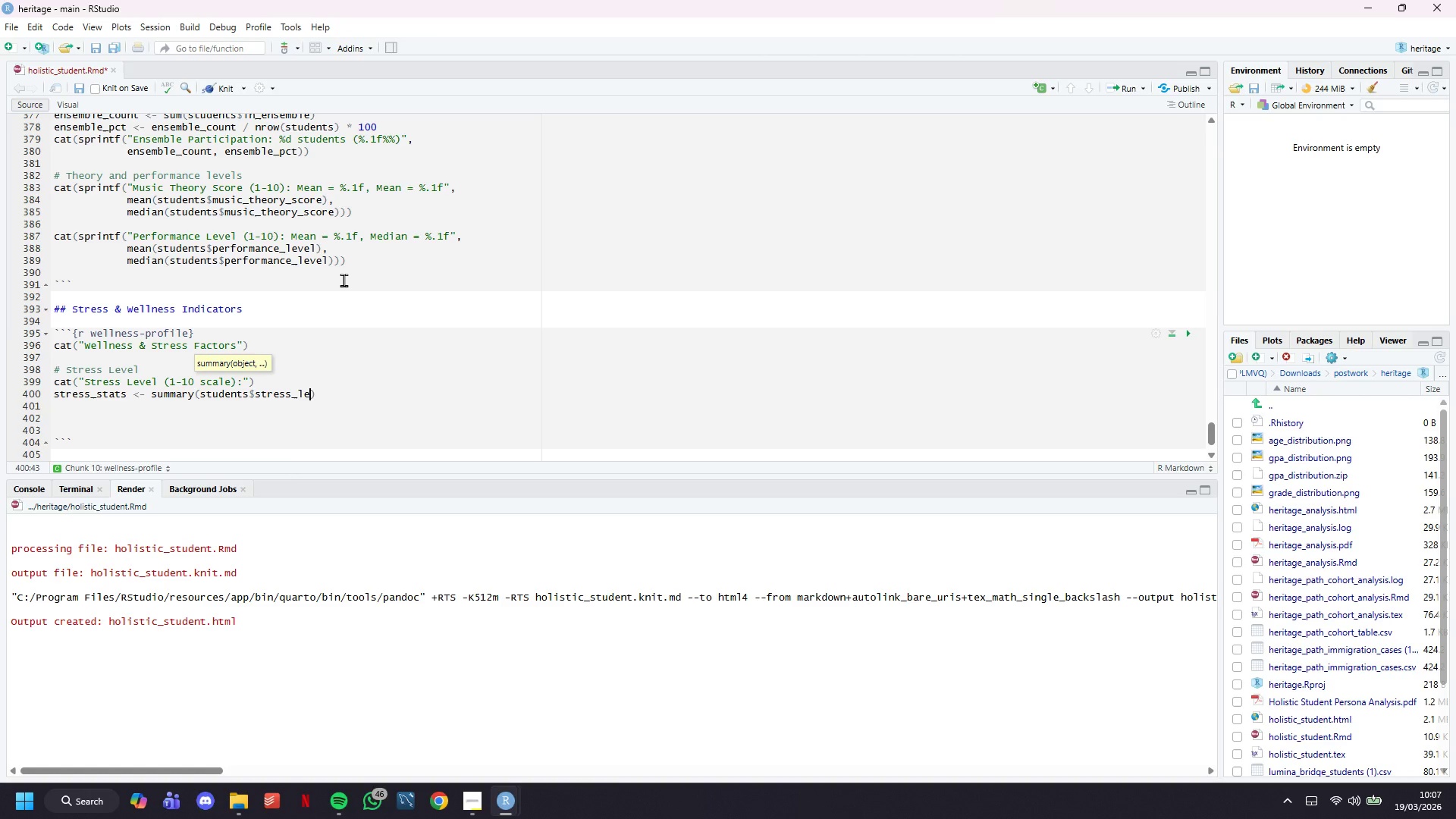 
key(ArrowRight)
 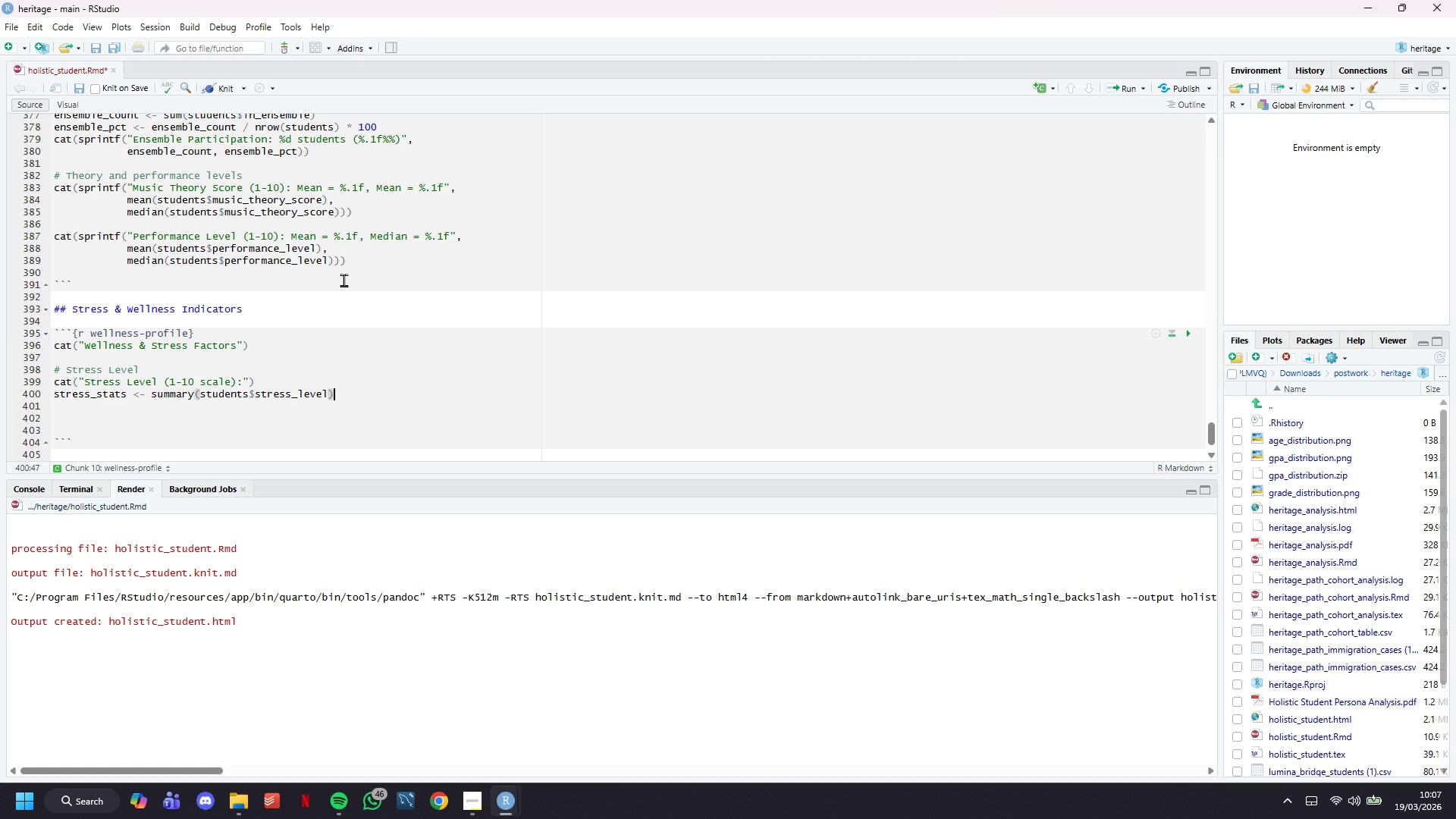 
key(Enter)
 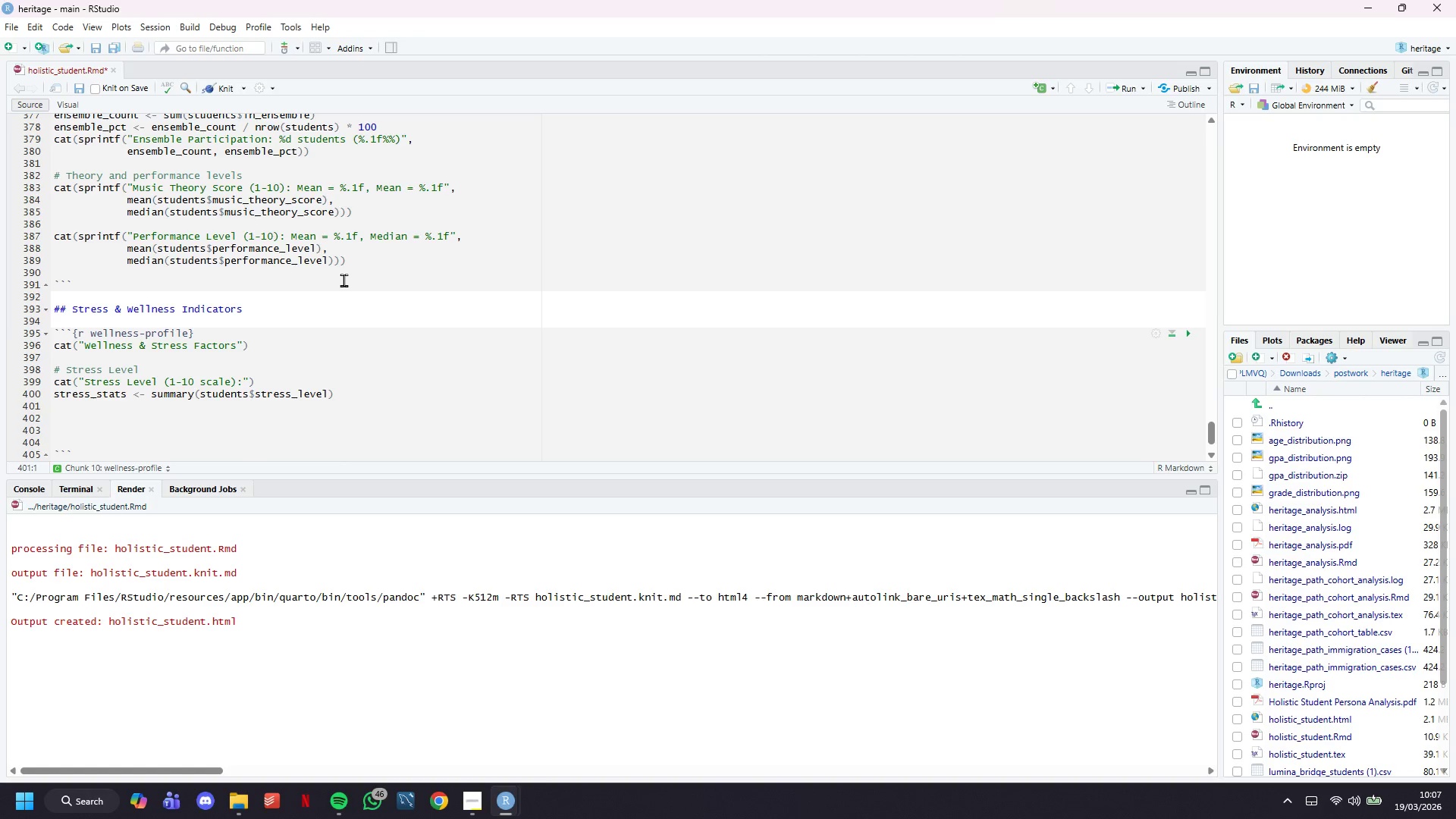 
type(print(stress_stats)
 